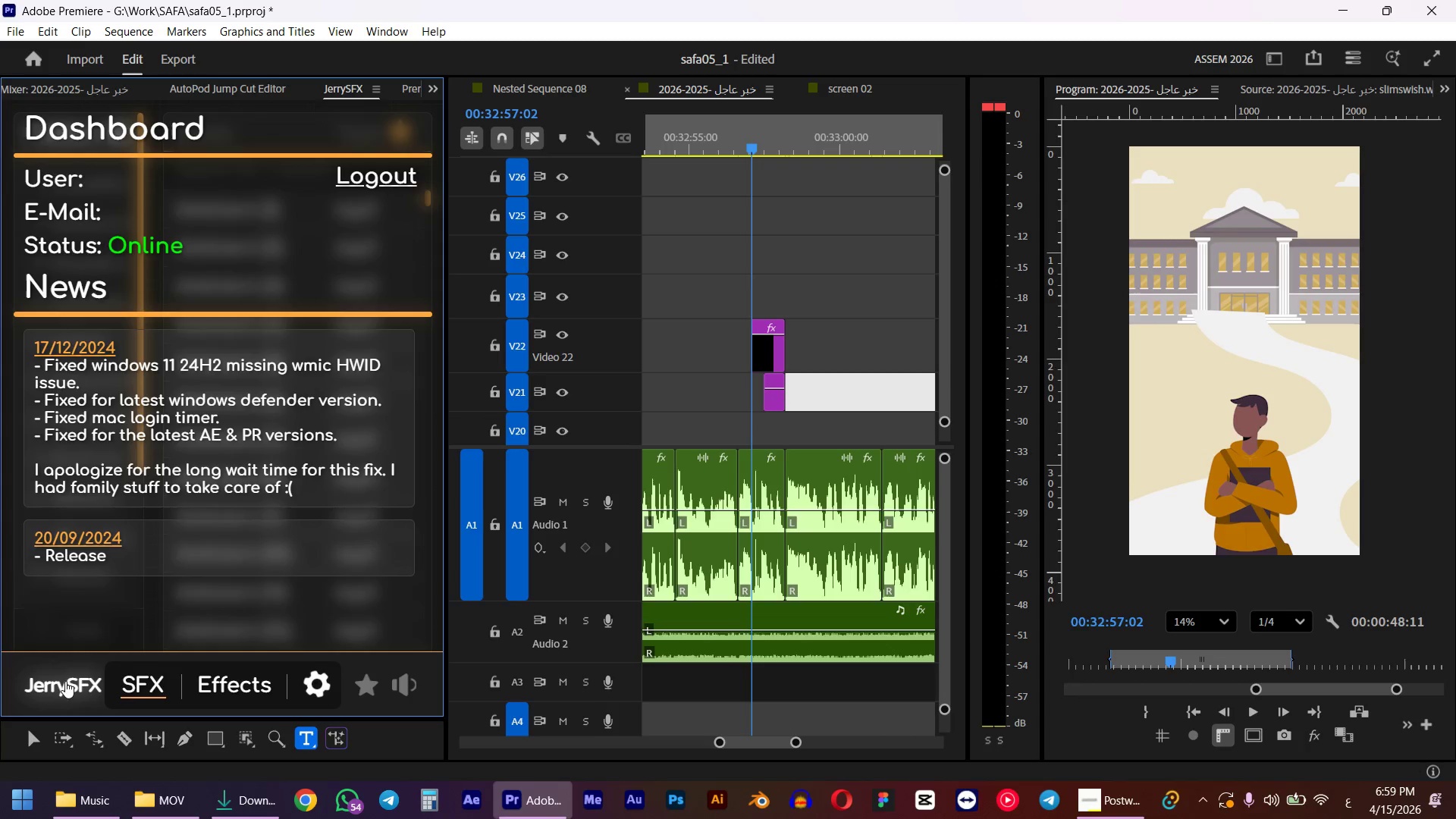 
left_click([134, 684])
 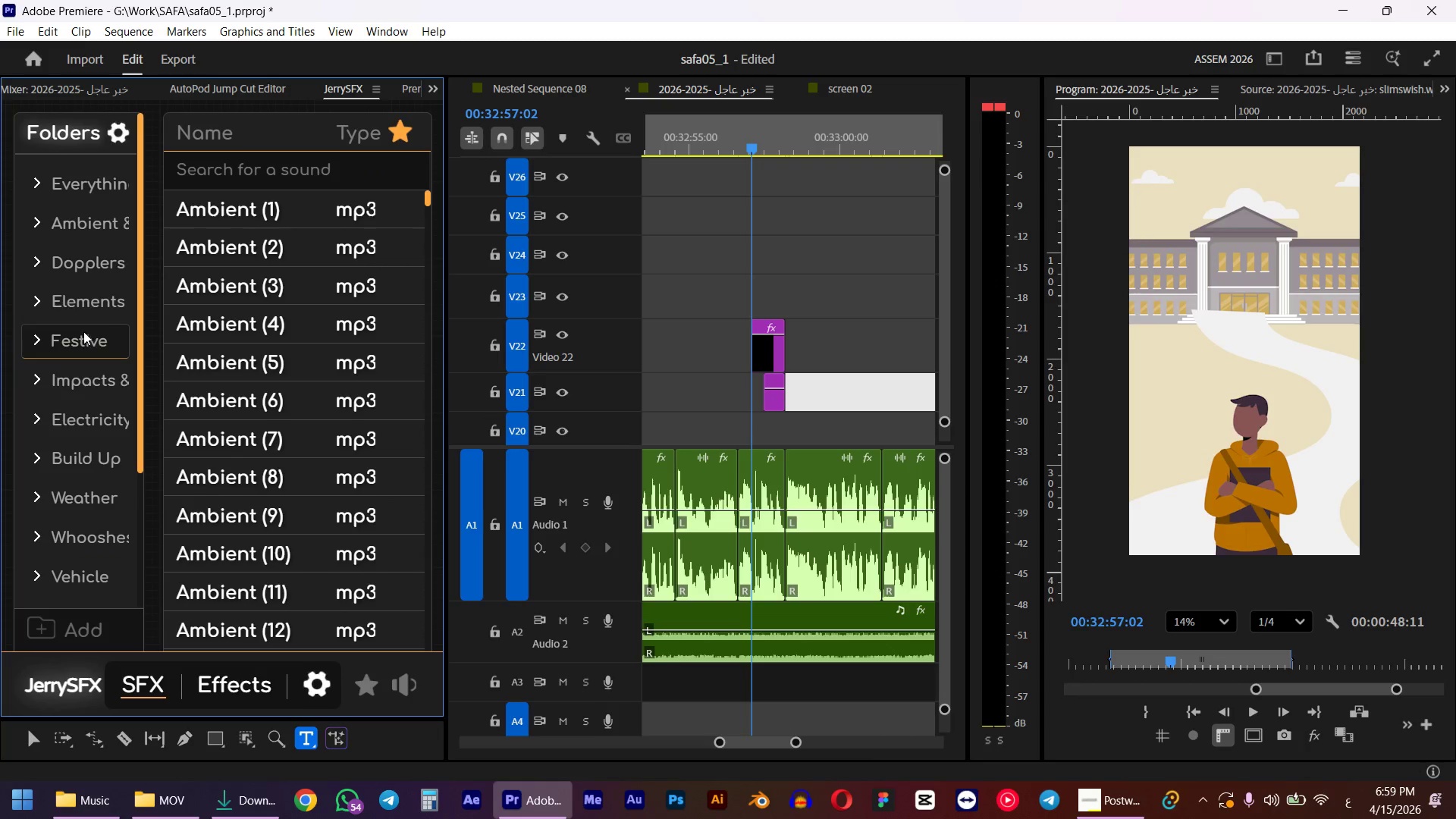 
left_click([87, 457])
 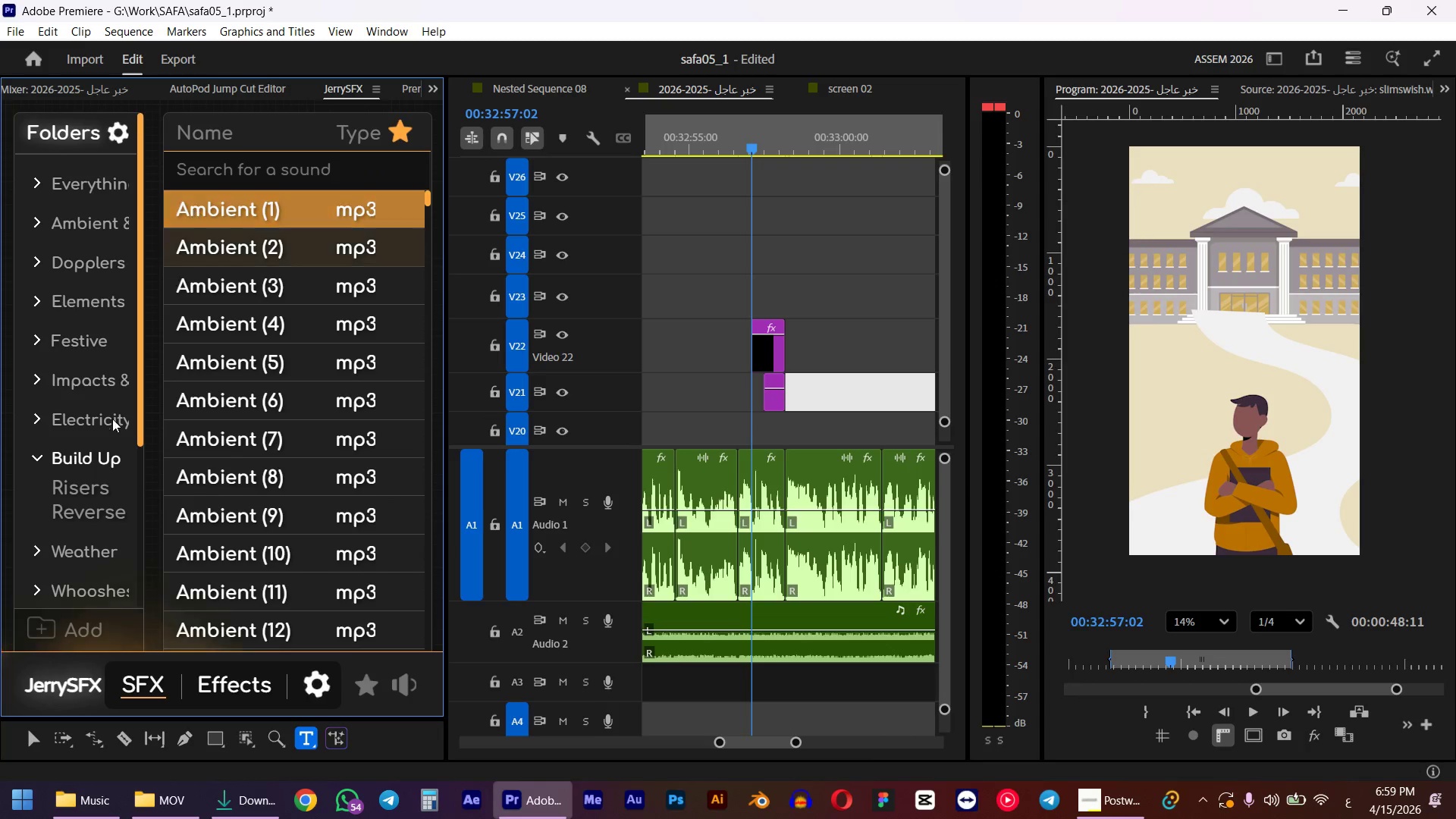 
left_click([84, 483])
 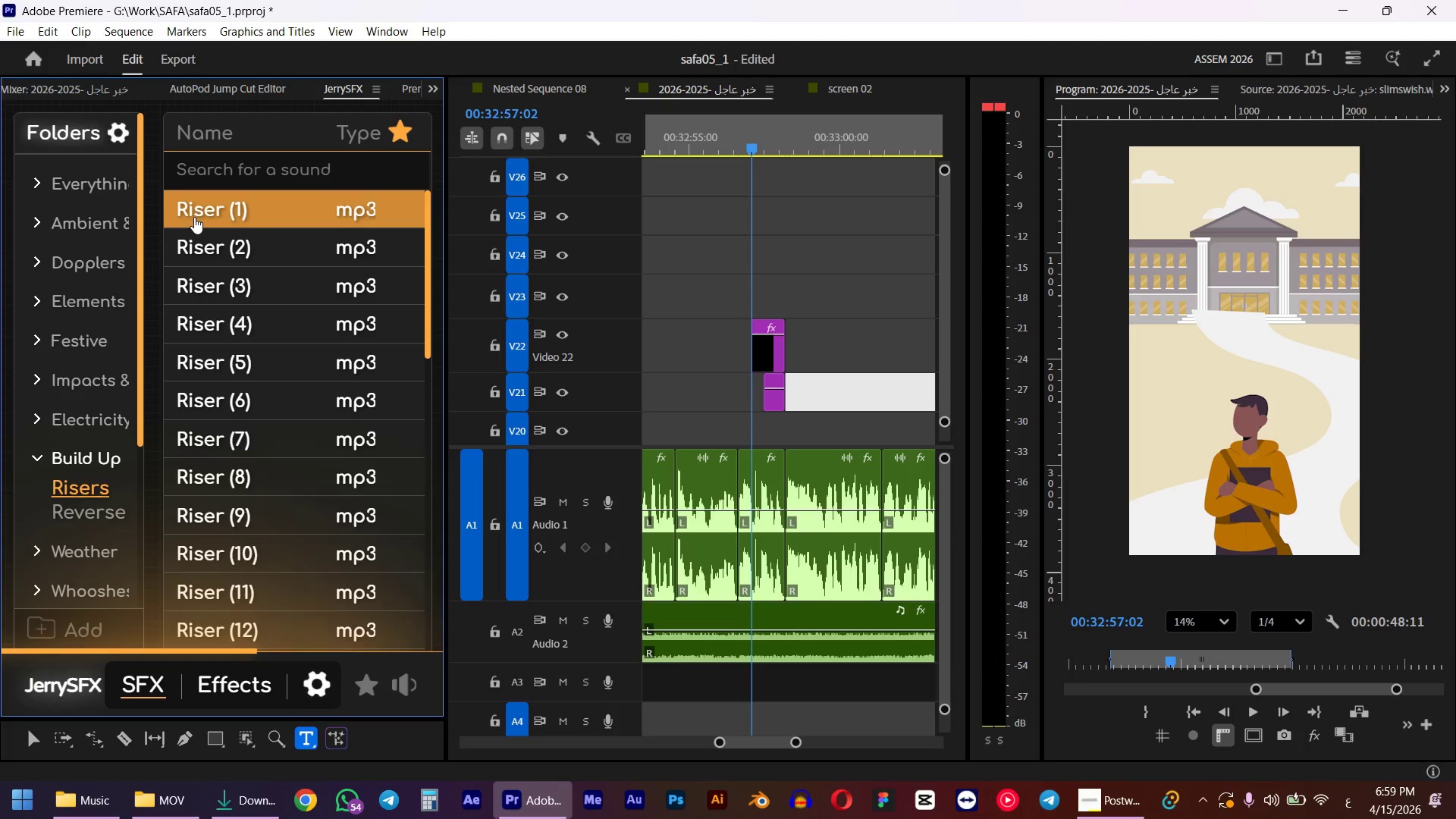 
left_click([194, 217])
 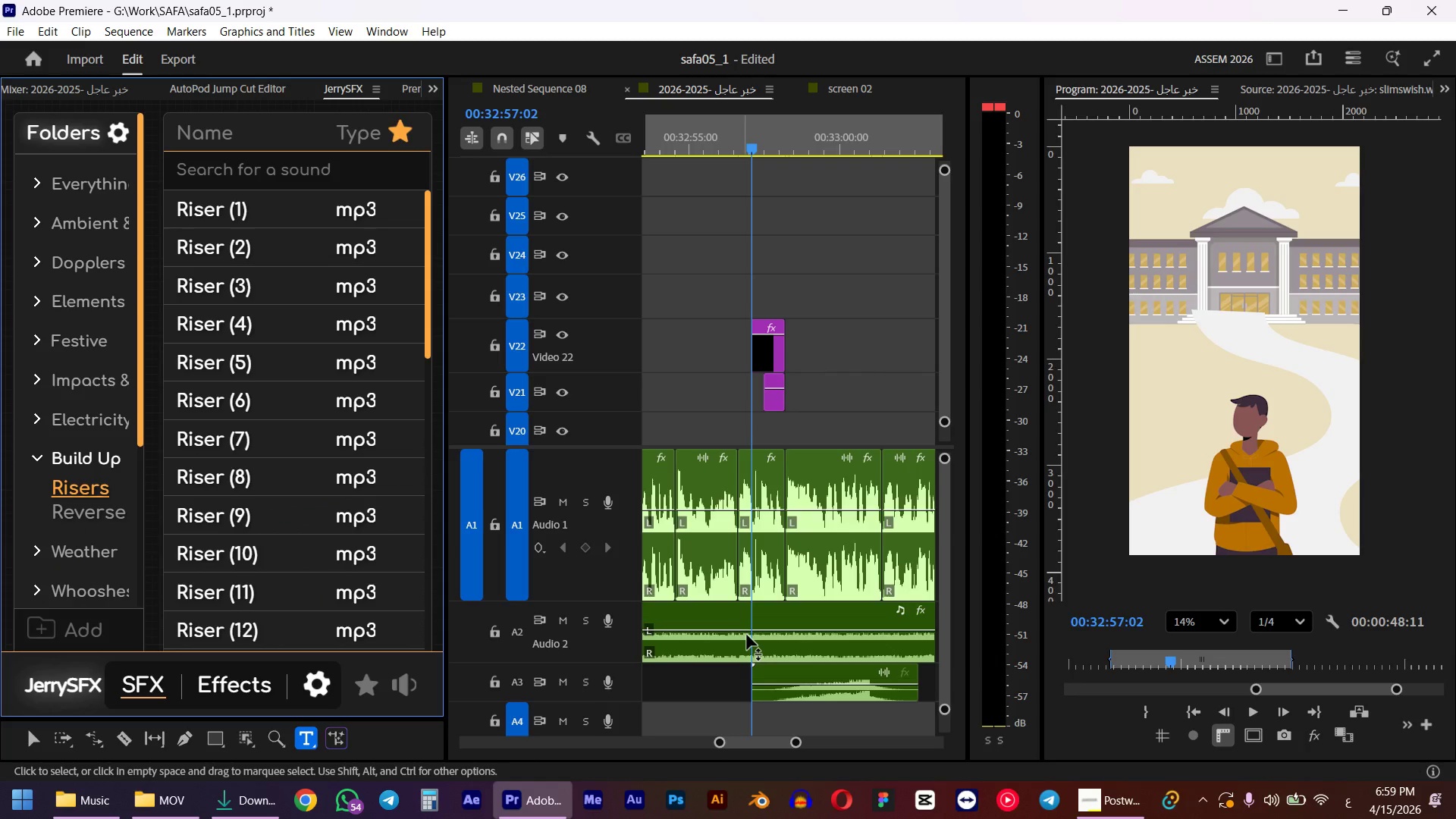 
left_click_drag(start_coordinate=[858, 701], to_coordinate=[768, 692])
 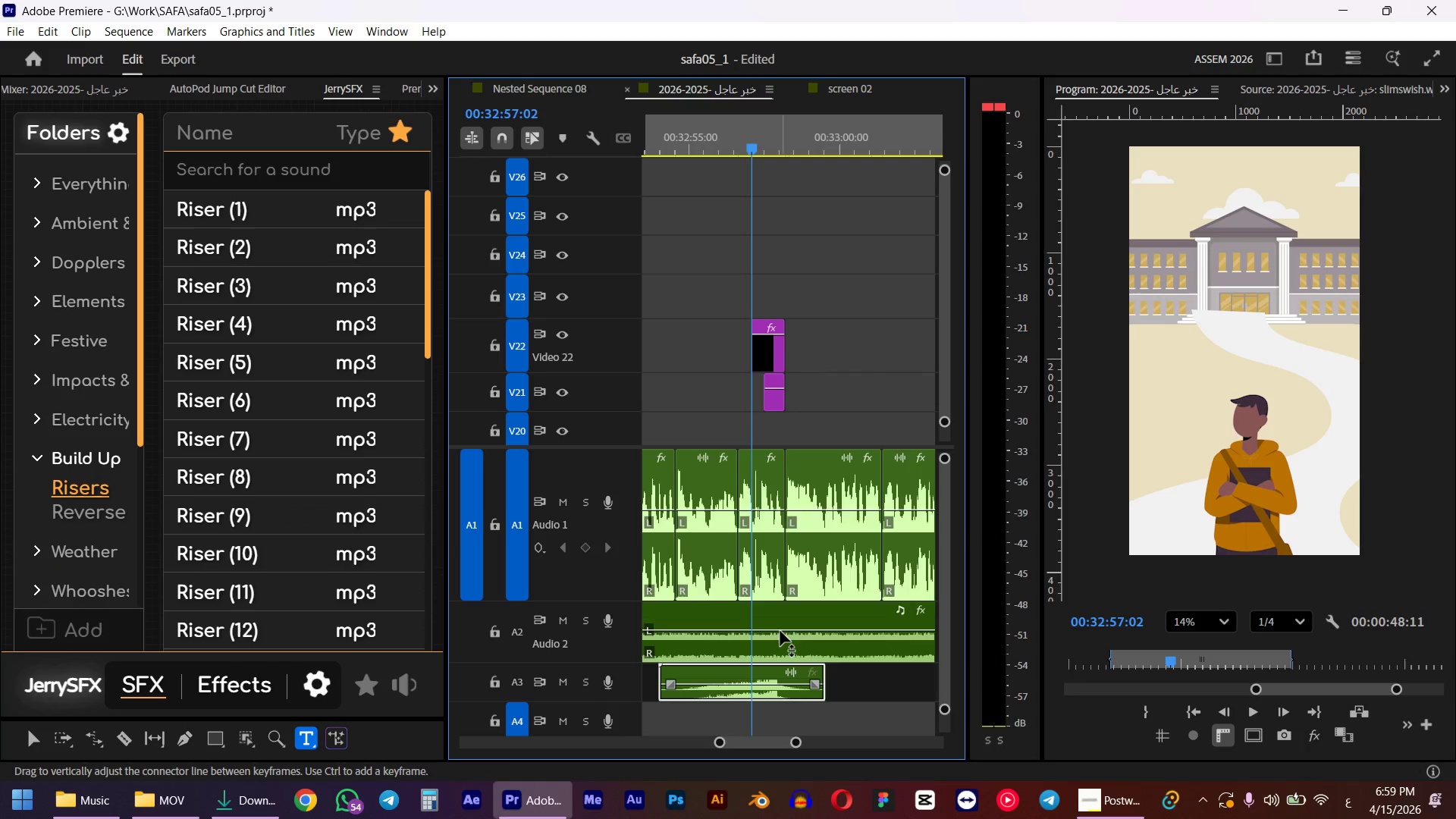 
key(Space)
 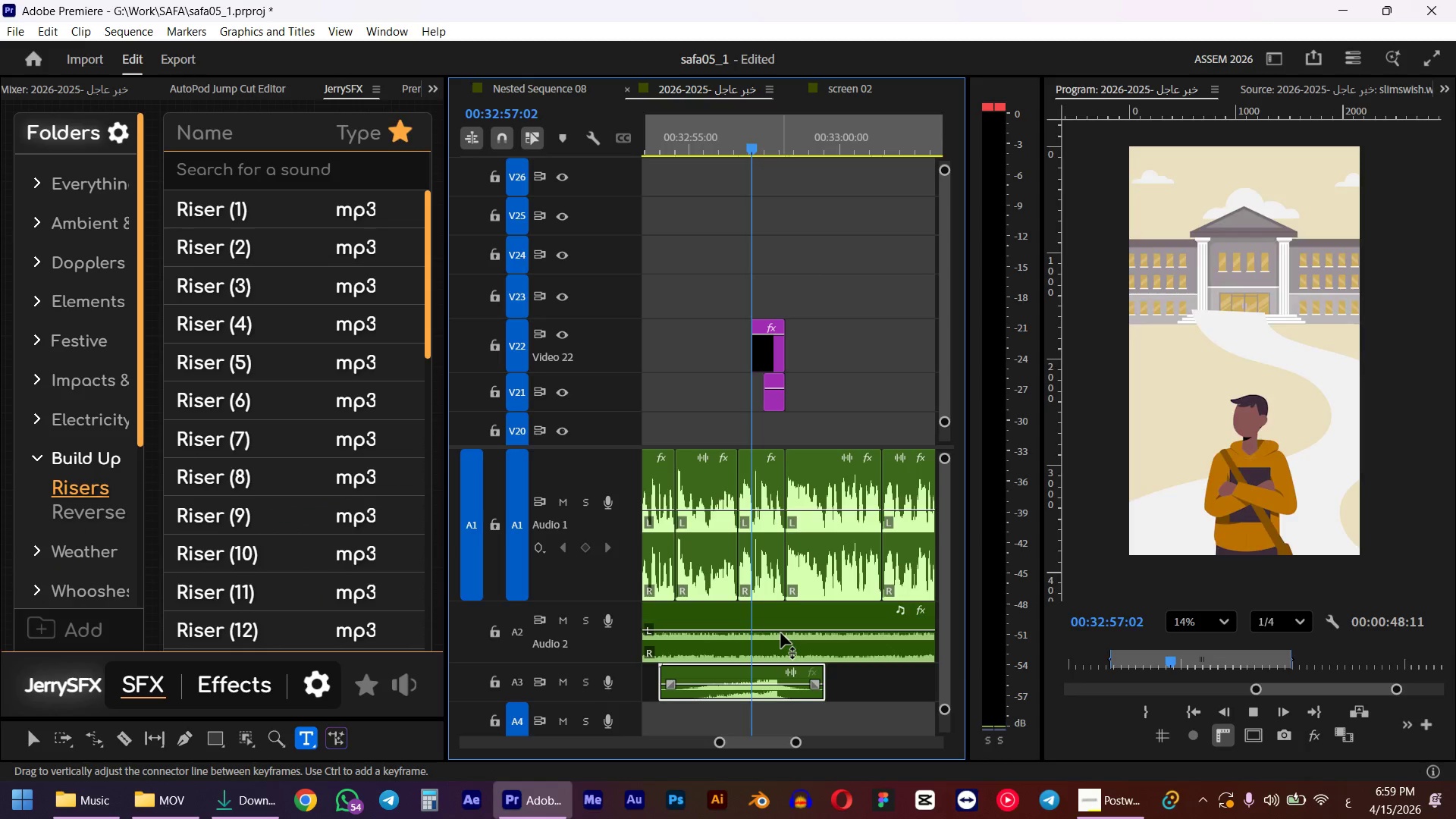 
key(Space)
 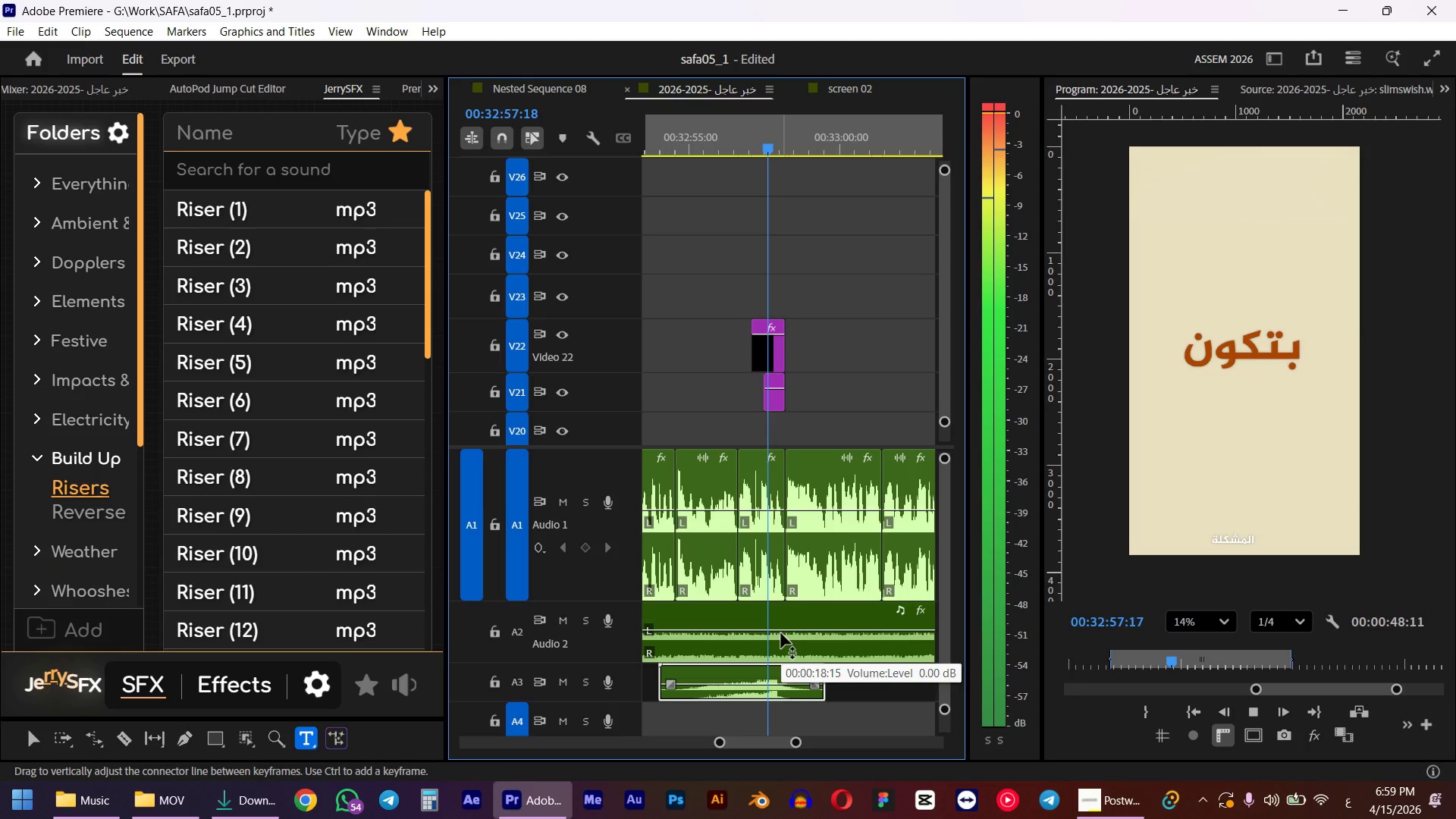 
left_click([777, 692])
 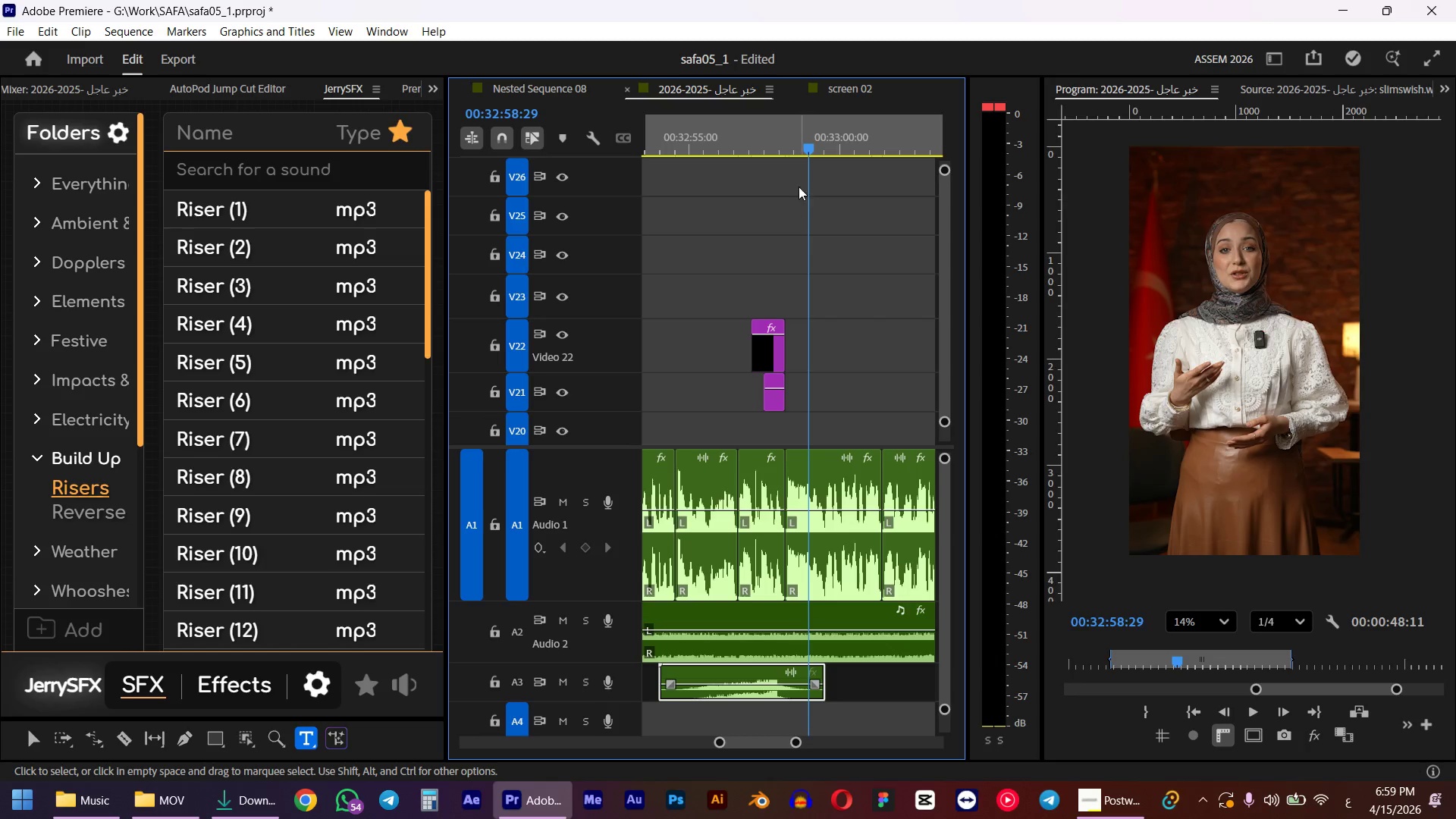 
left_click_drag(start_coordinate=[807, 149], to_coordinate=[786, 147])
 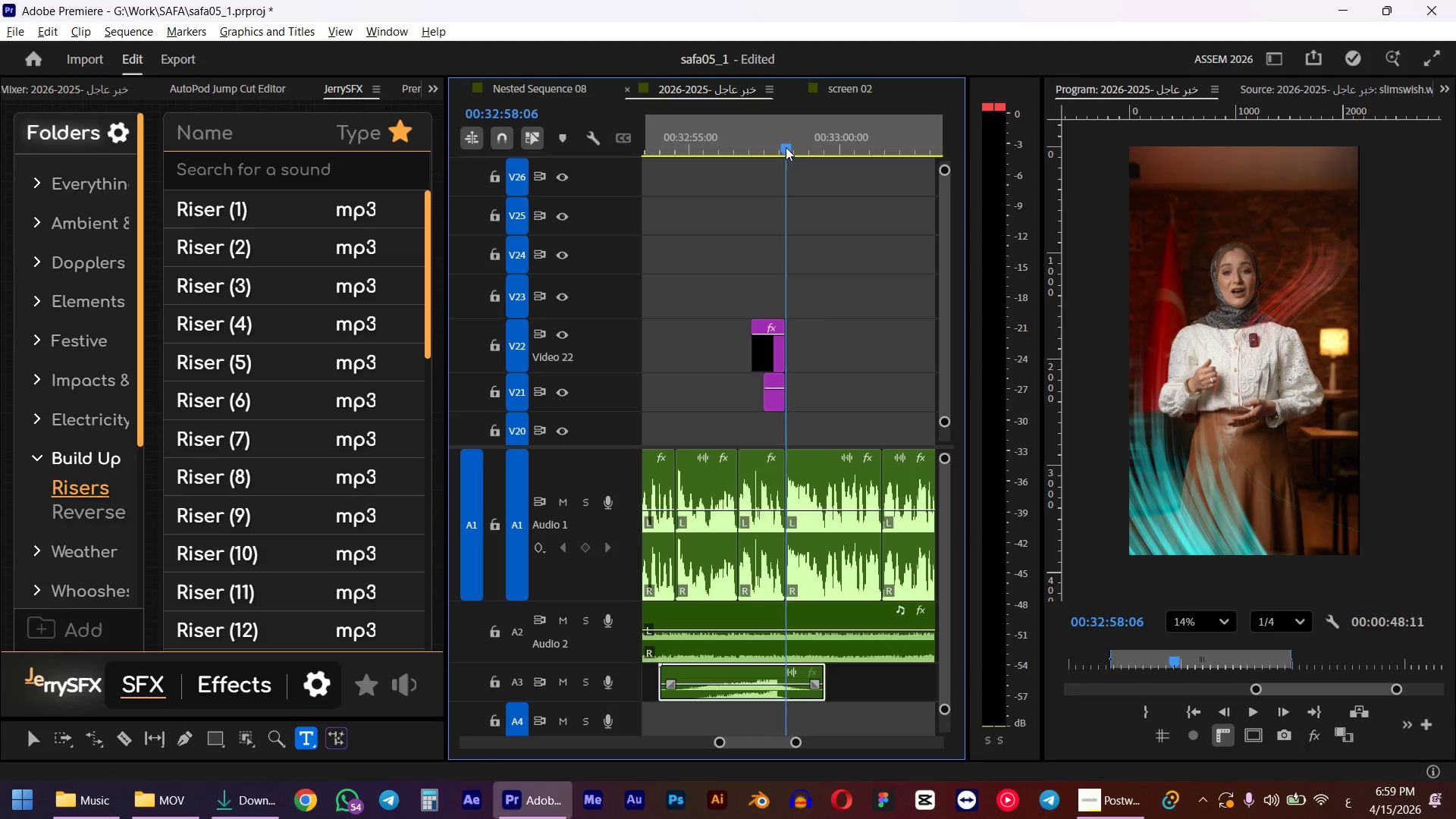 
hold_key(key=ShiftLeft, duration=1.0)
 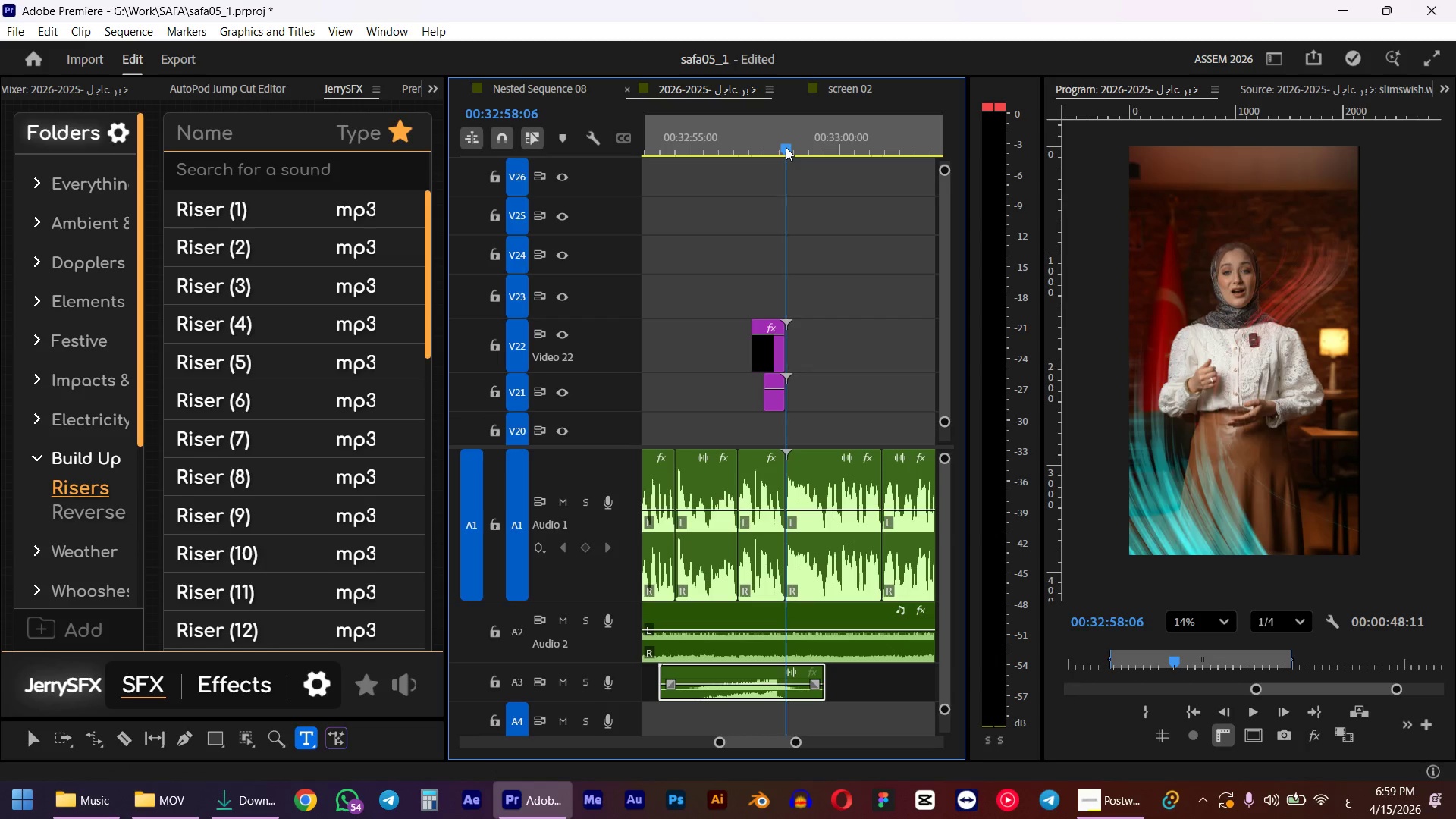 
key(Alt+Shift+ArrowRight)
 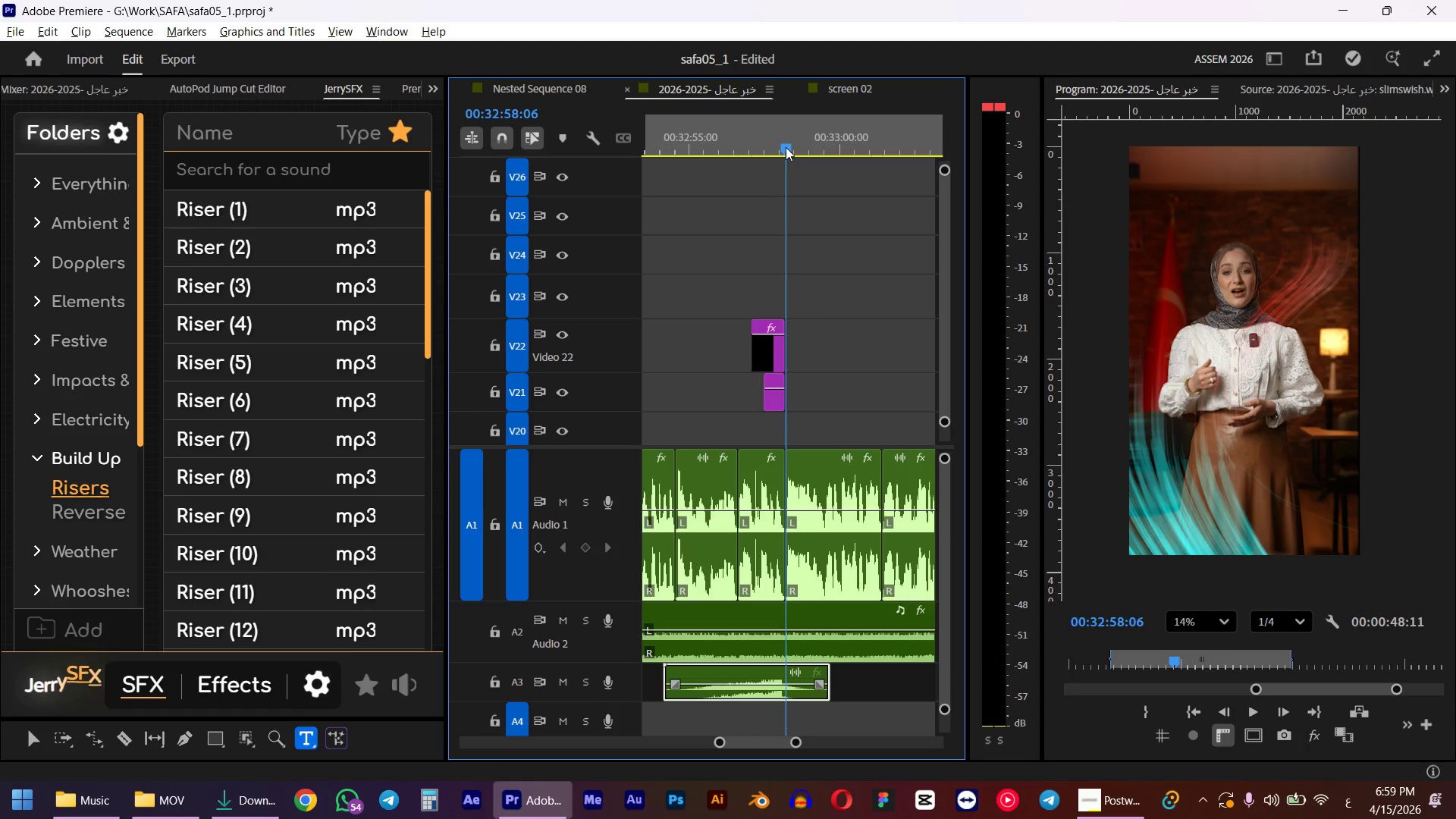 
key(Alt+Shift+ArrowRight)
 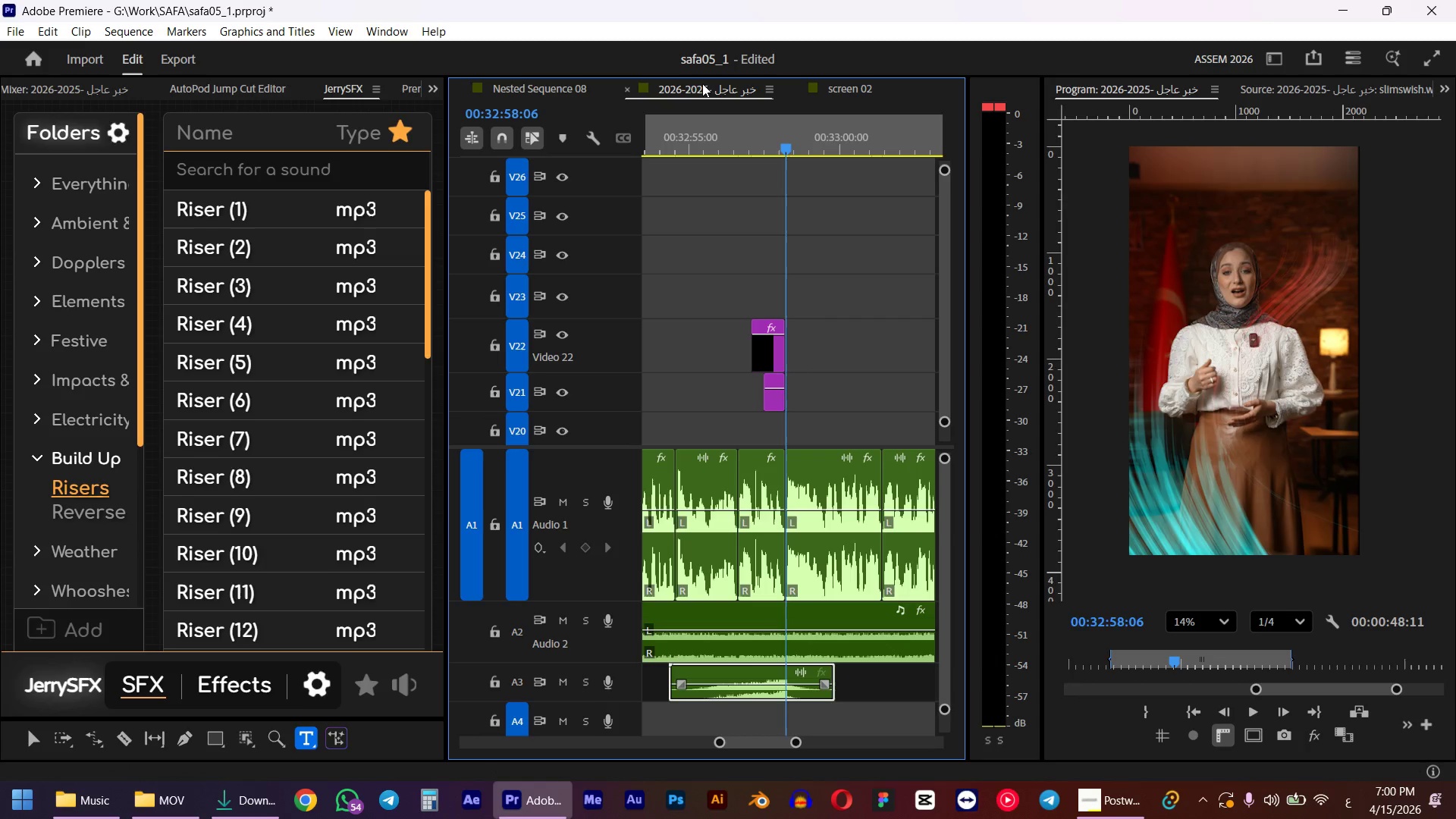 
key(G)
 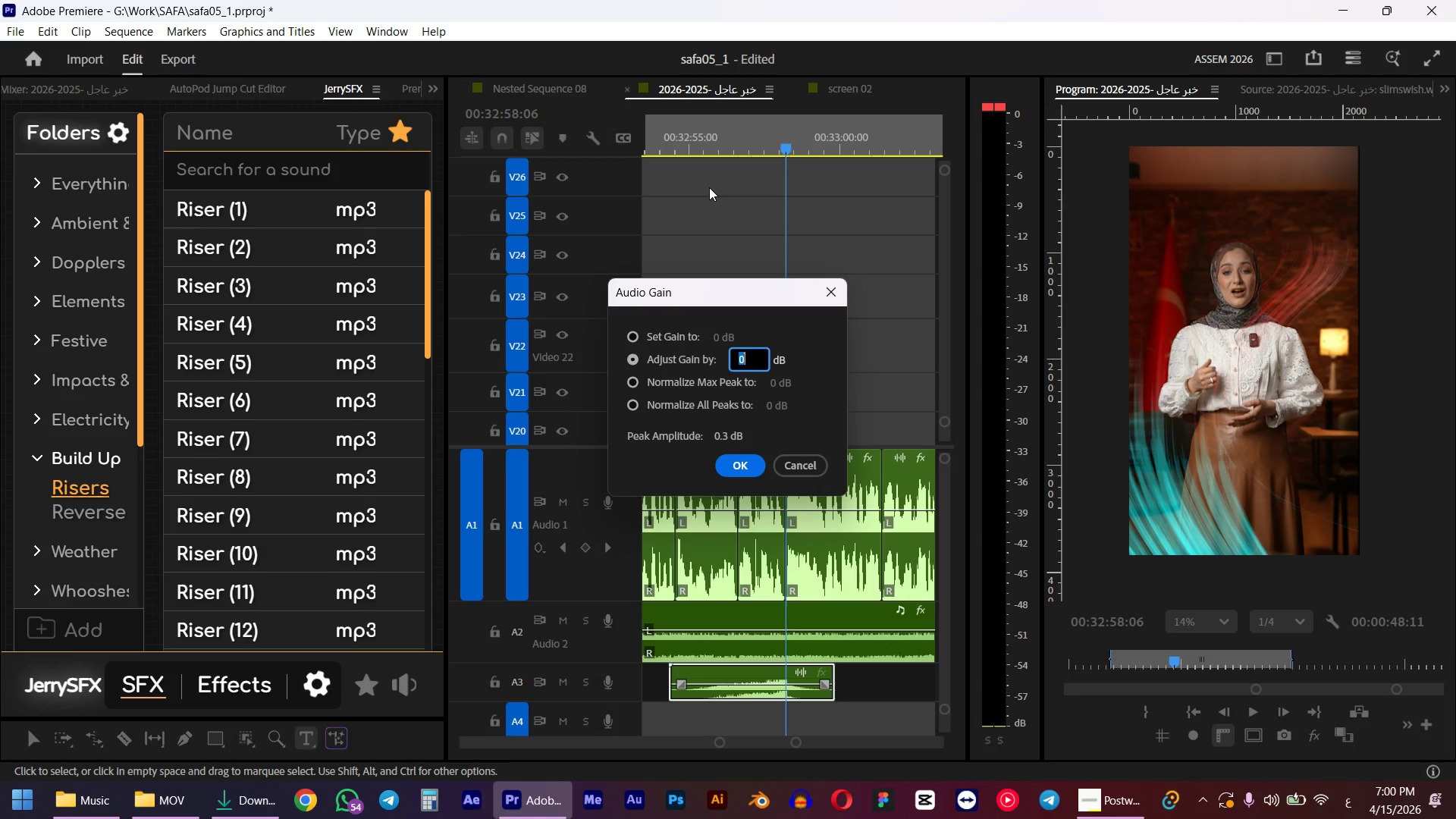 
key(NumpadSubtract)
 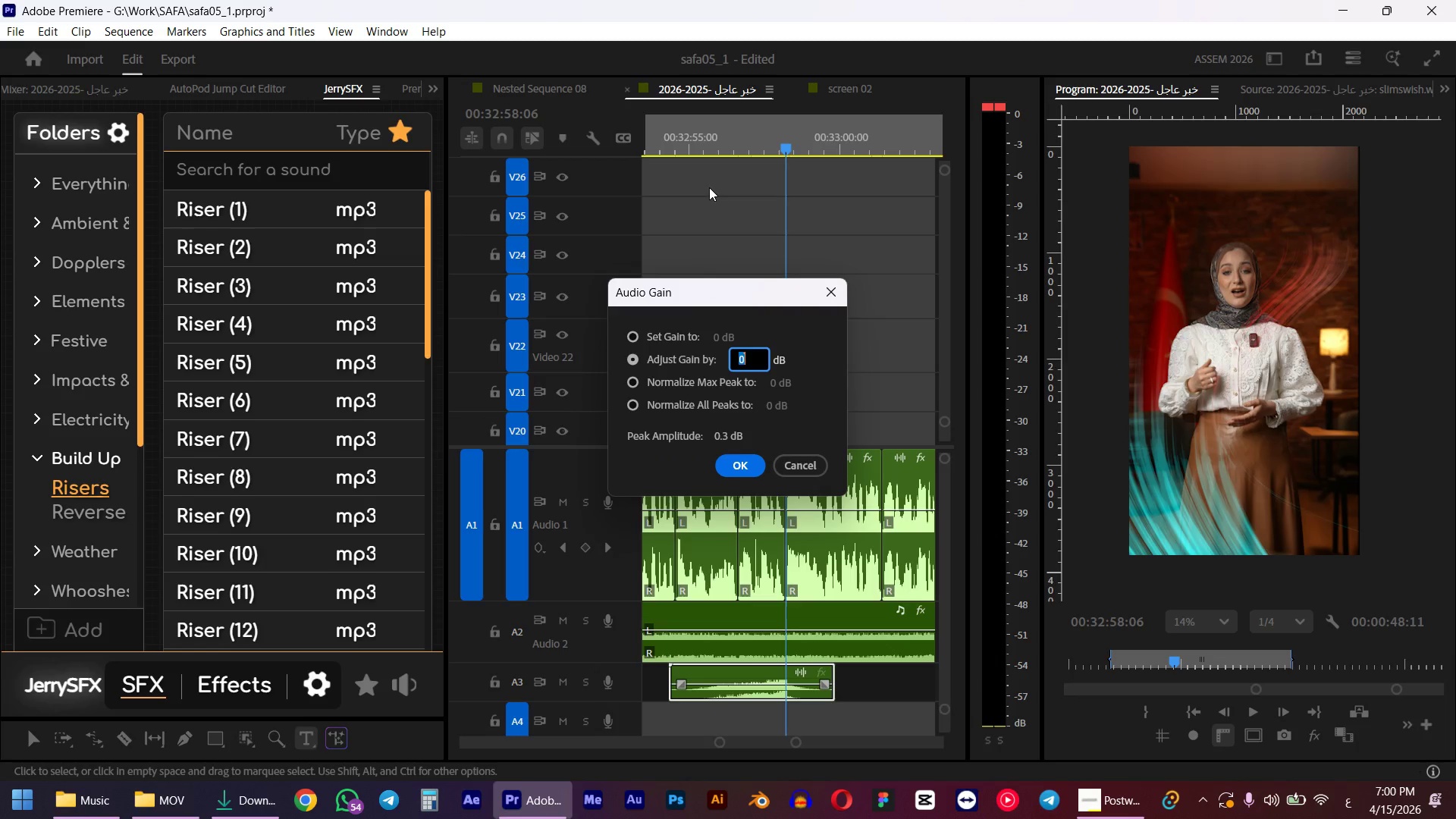 
key(Numpad1)
 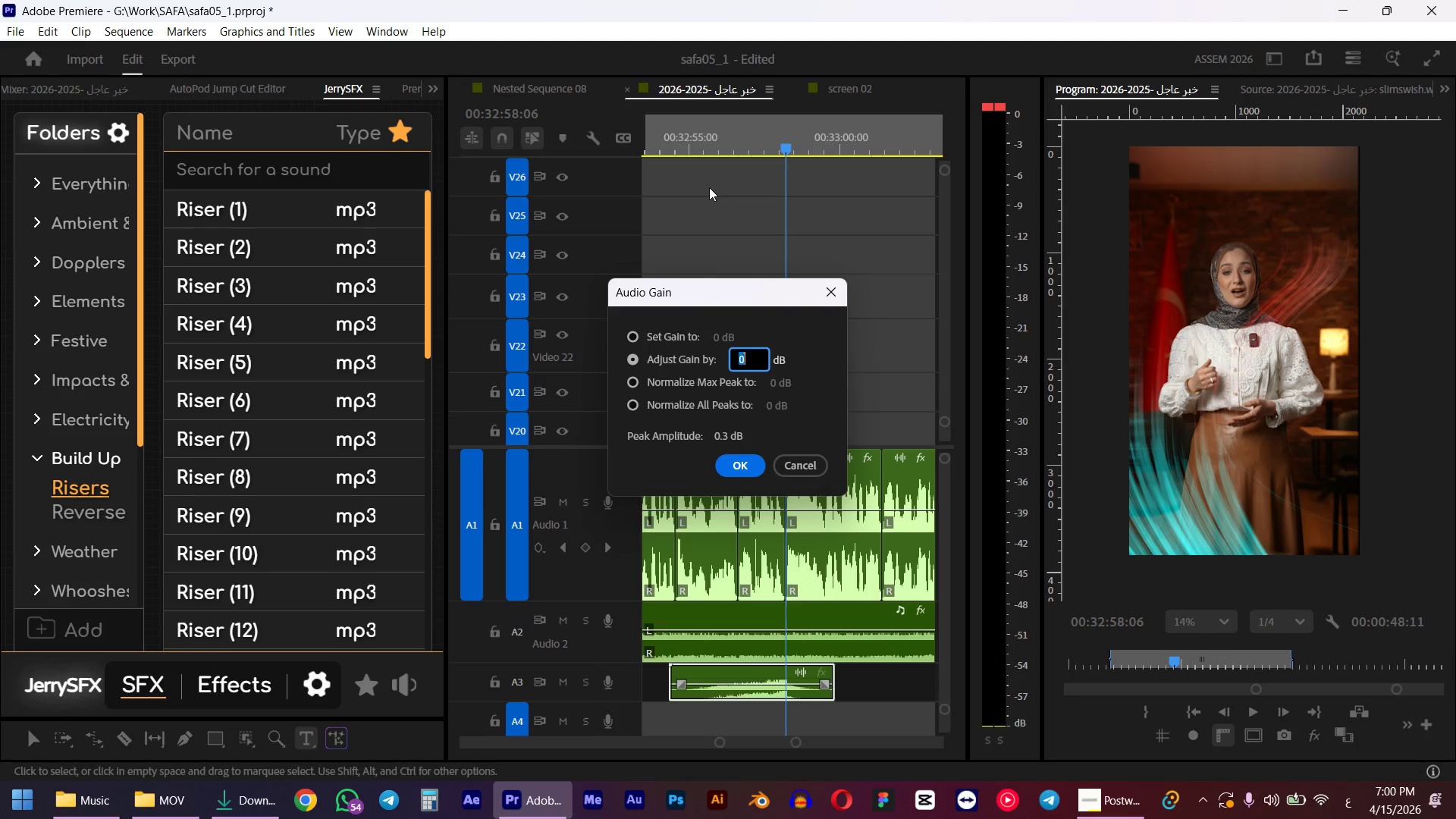 
key(Numpad0)
 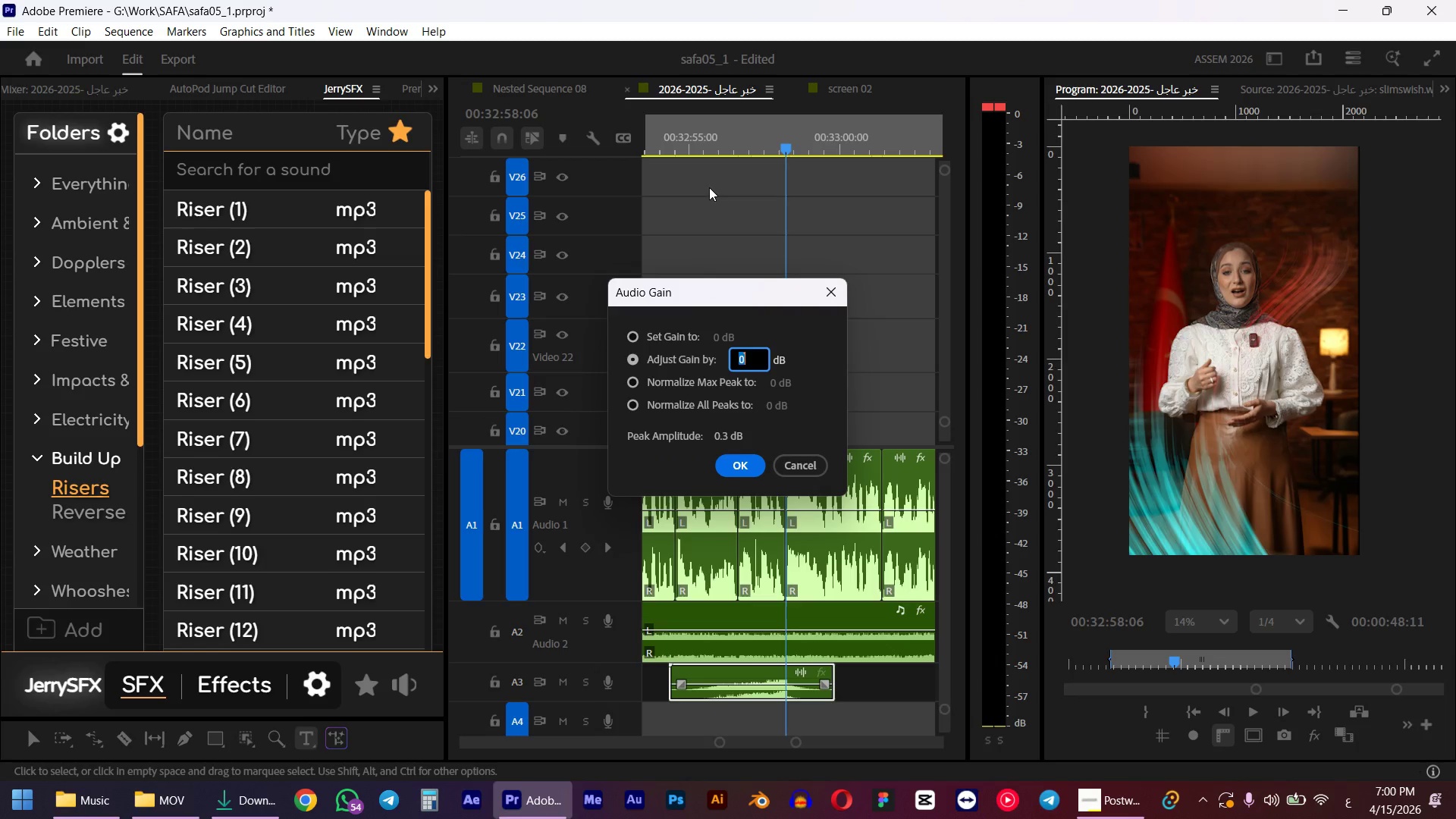 
key(NumpadEnter)
 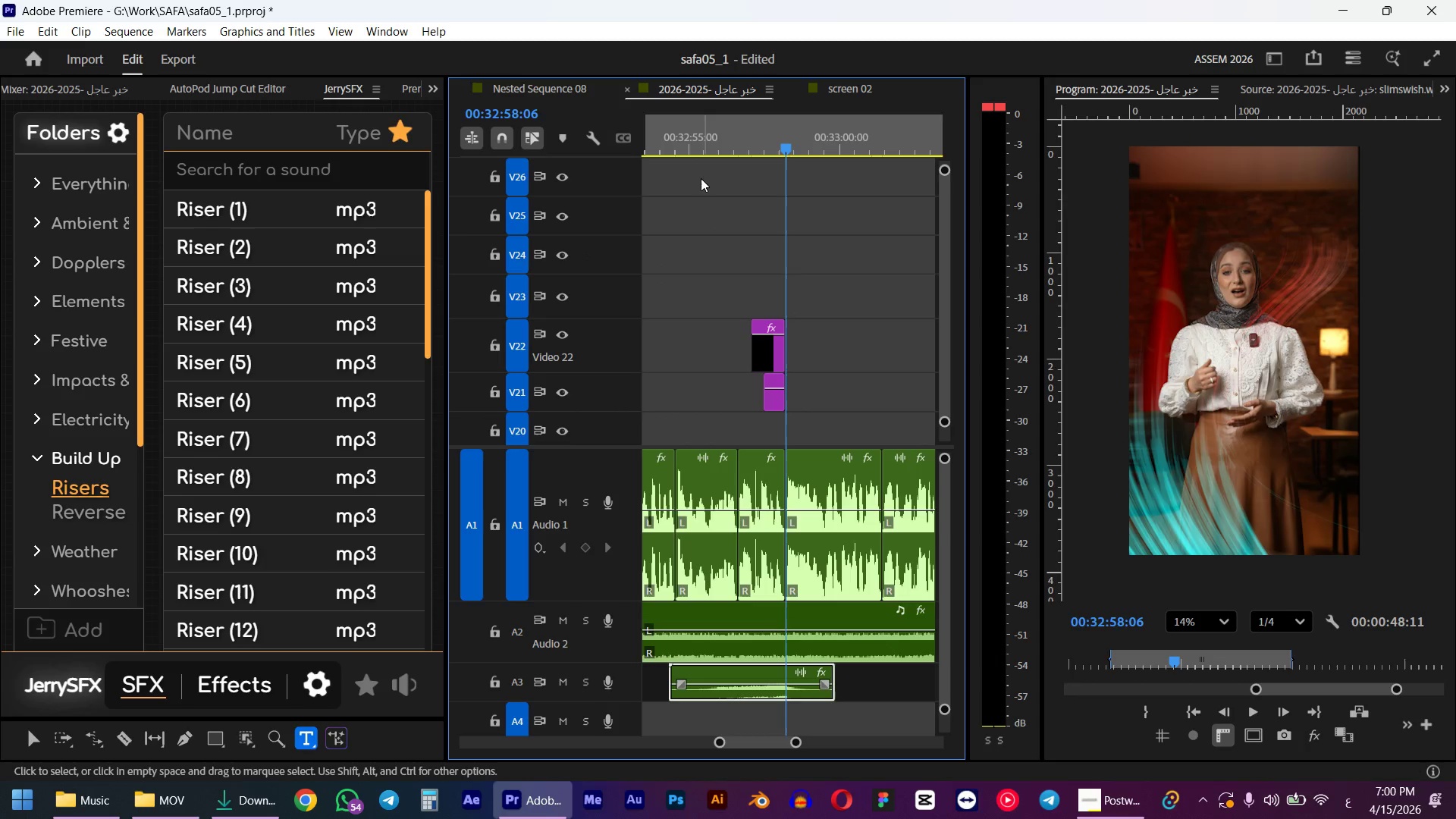 
left_click([689, 152])
 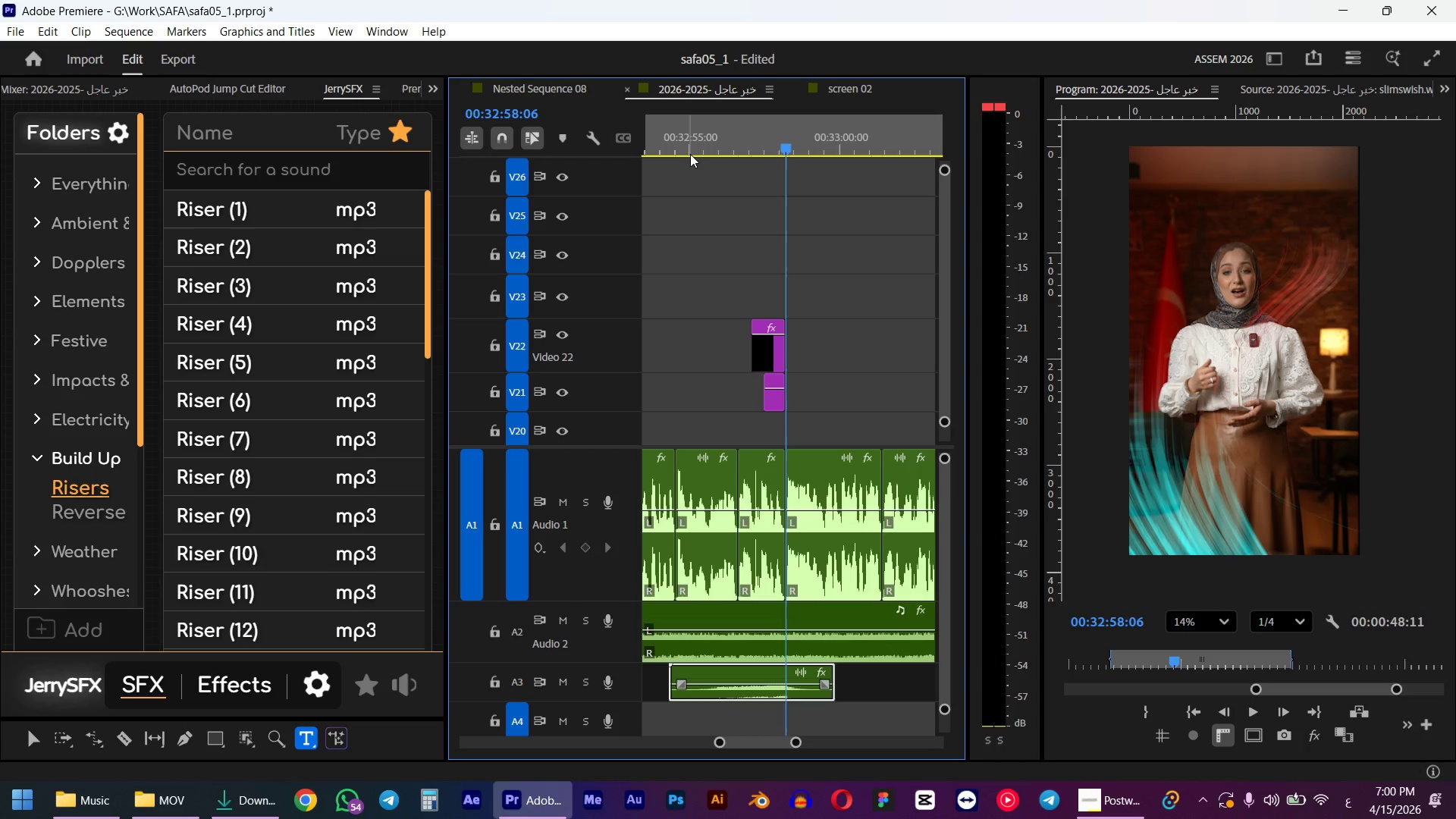 
key(Space)
 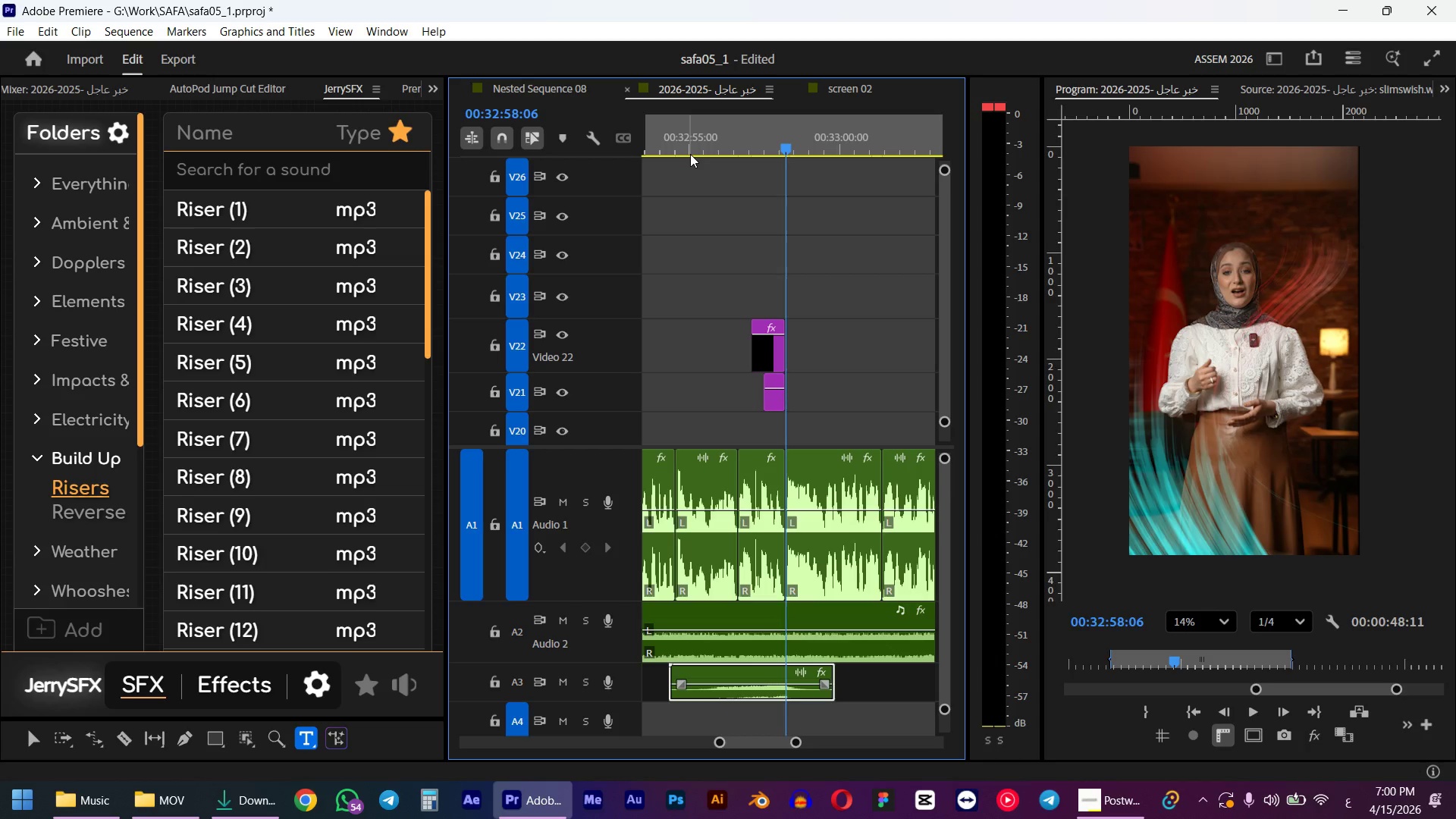 
key(Space)
 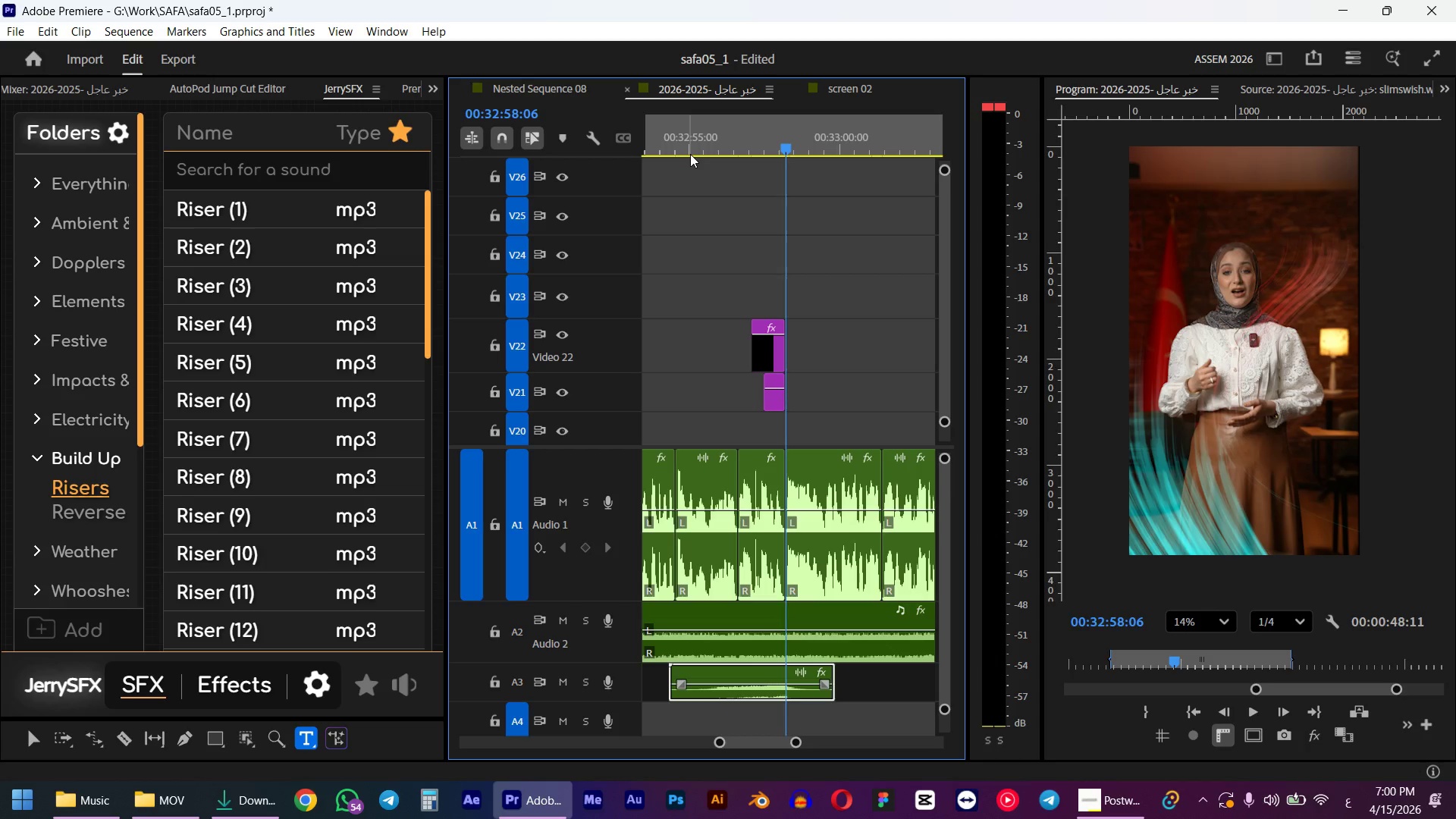 
left_click_drag(start_coordinate=[740, 142], to_coordinate=[753, 143])
 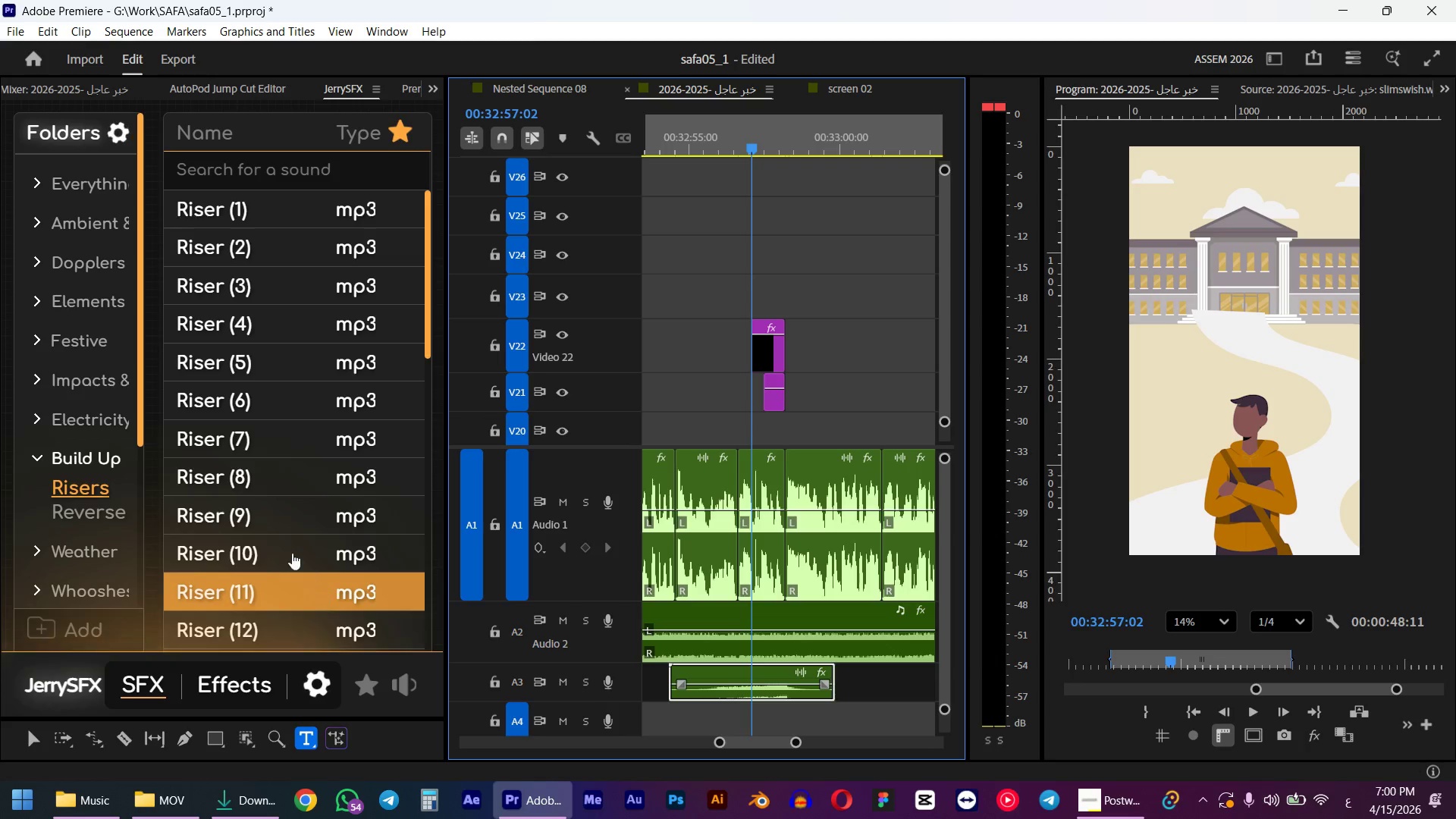 
wait(6.61)
 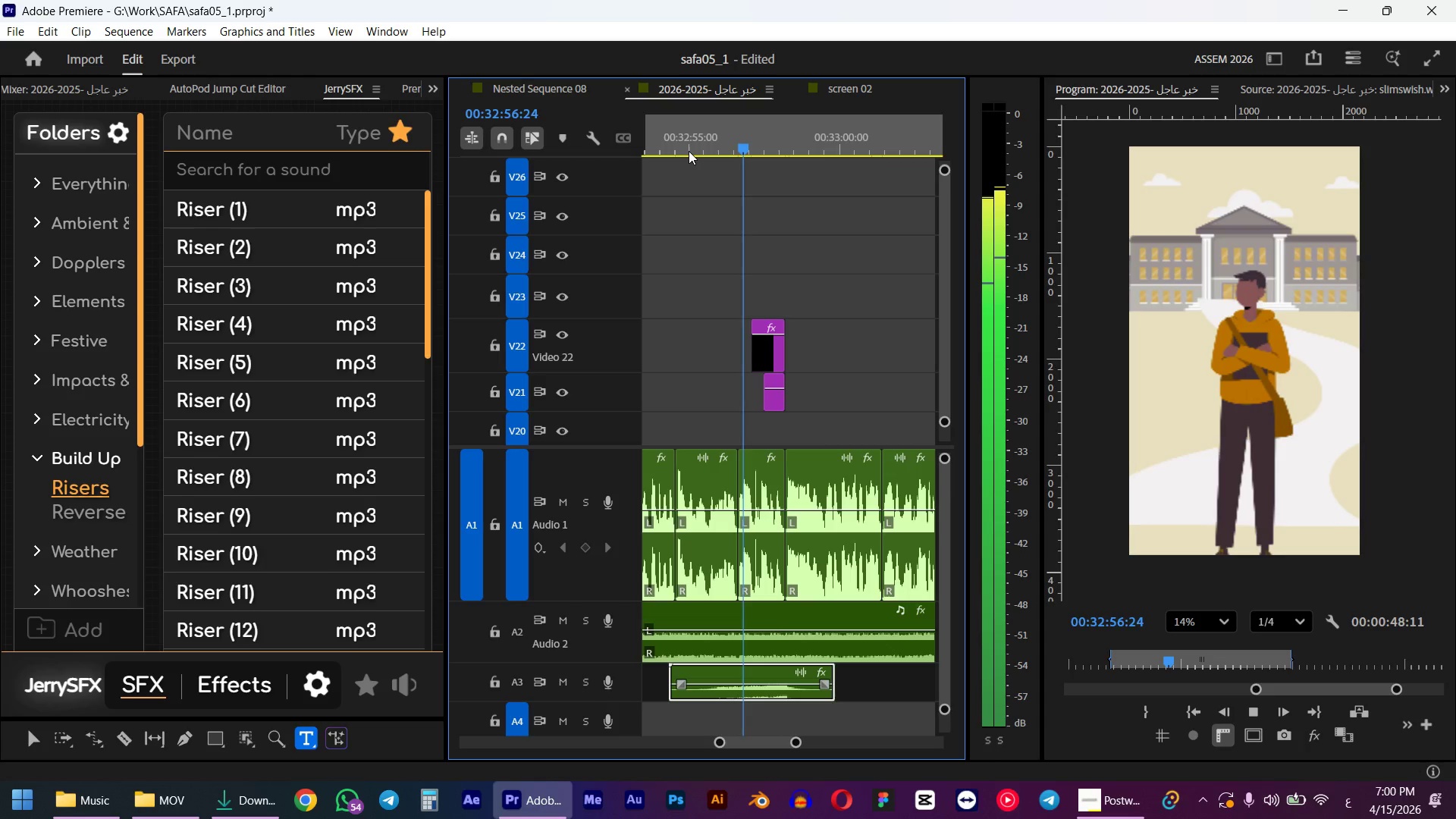 
left_click([61, 389])
 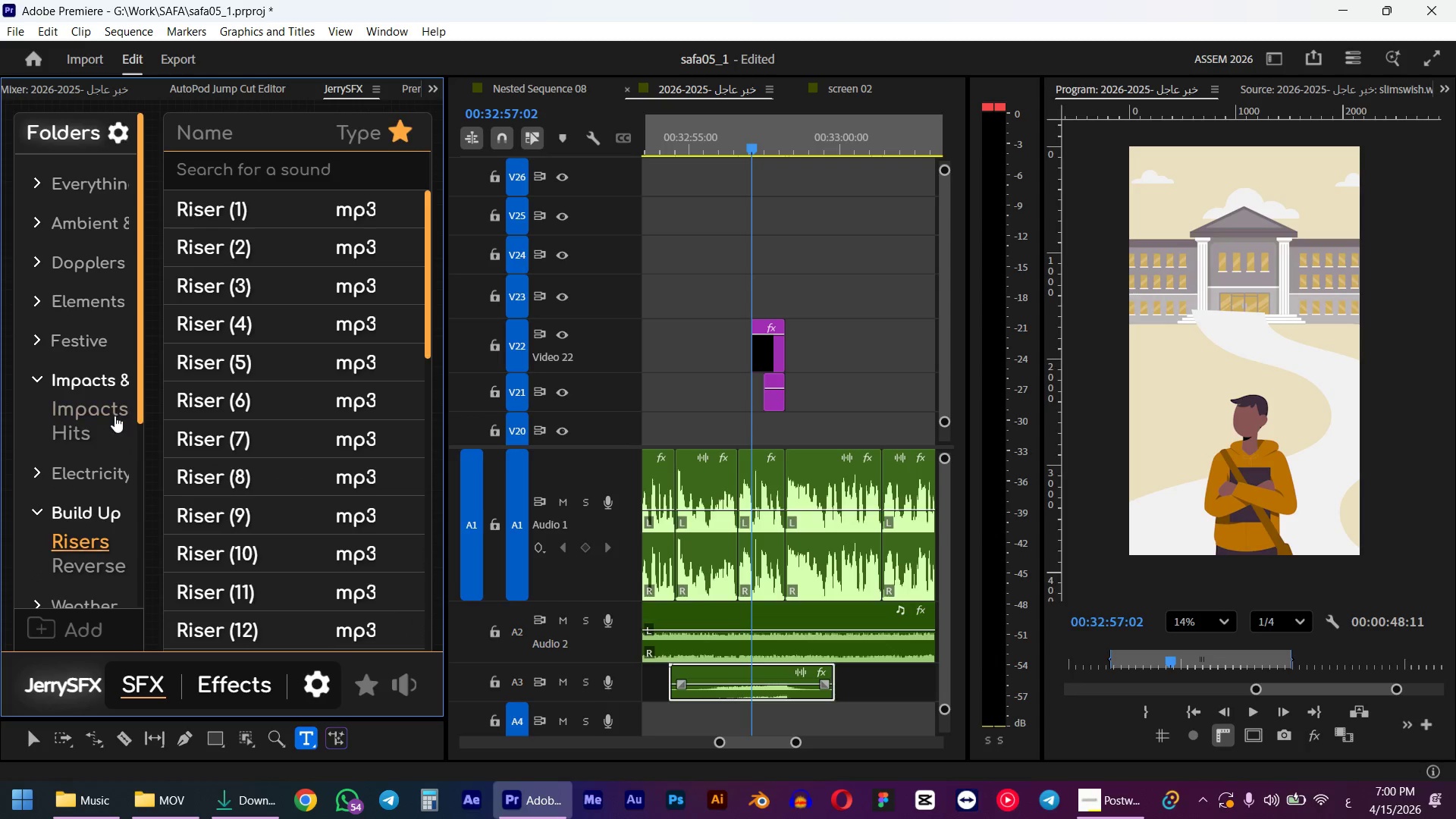 
left_click([102, 417])
 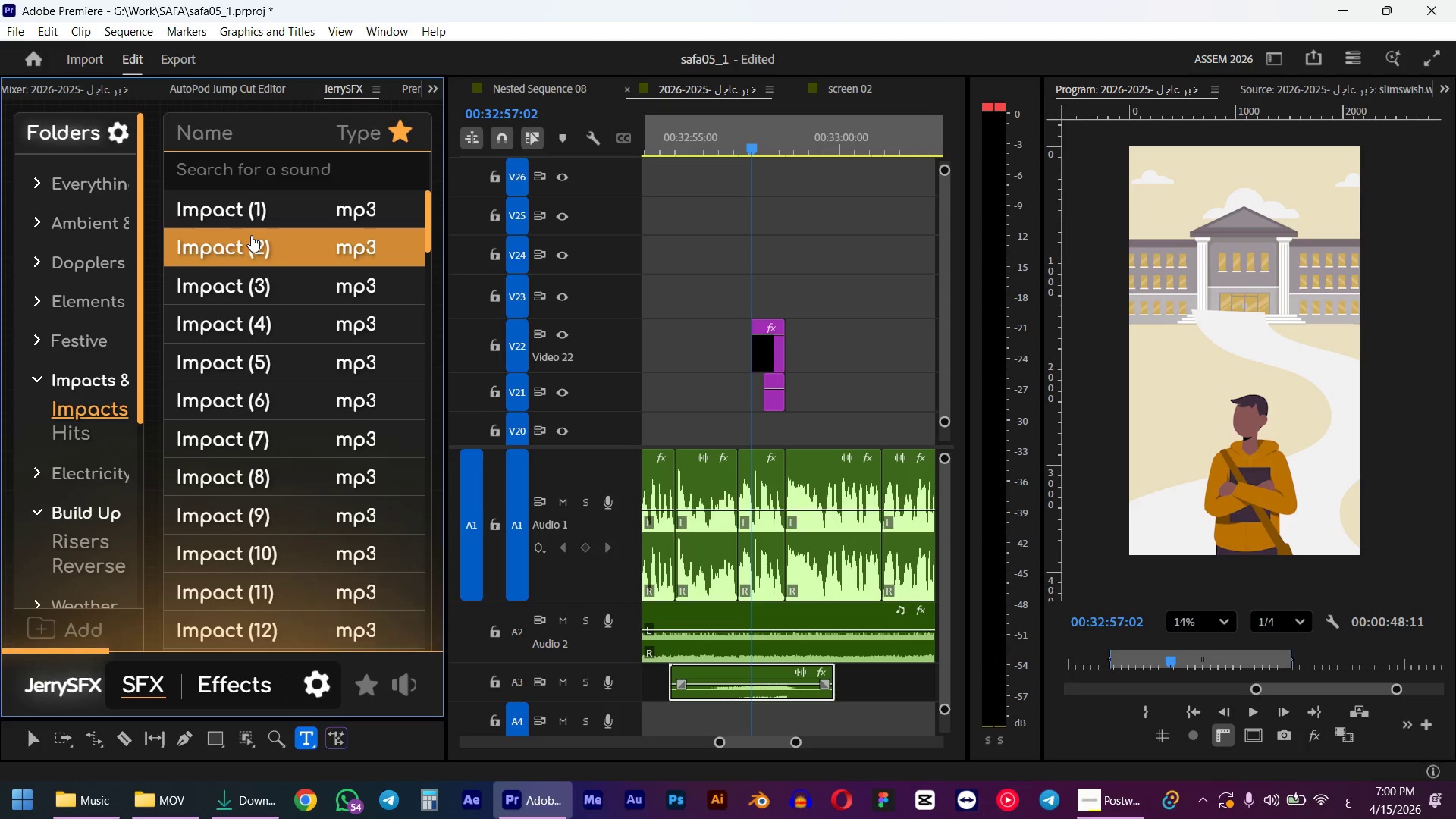 
wait(10.62)
 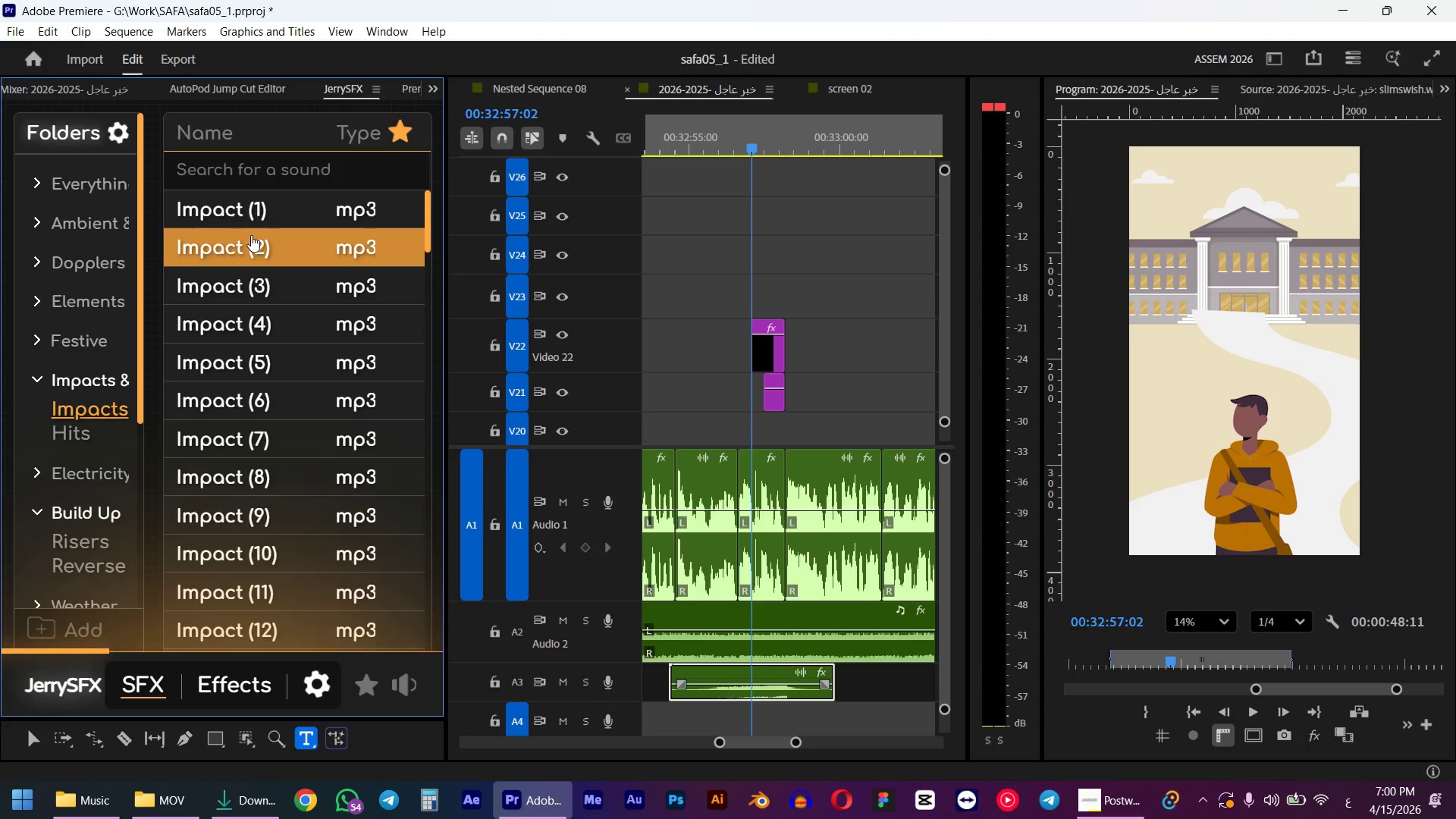 
left_click([253, 331])
 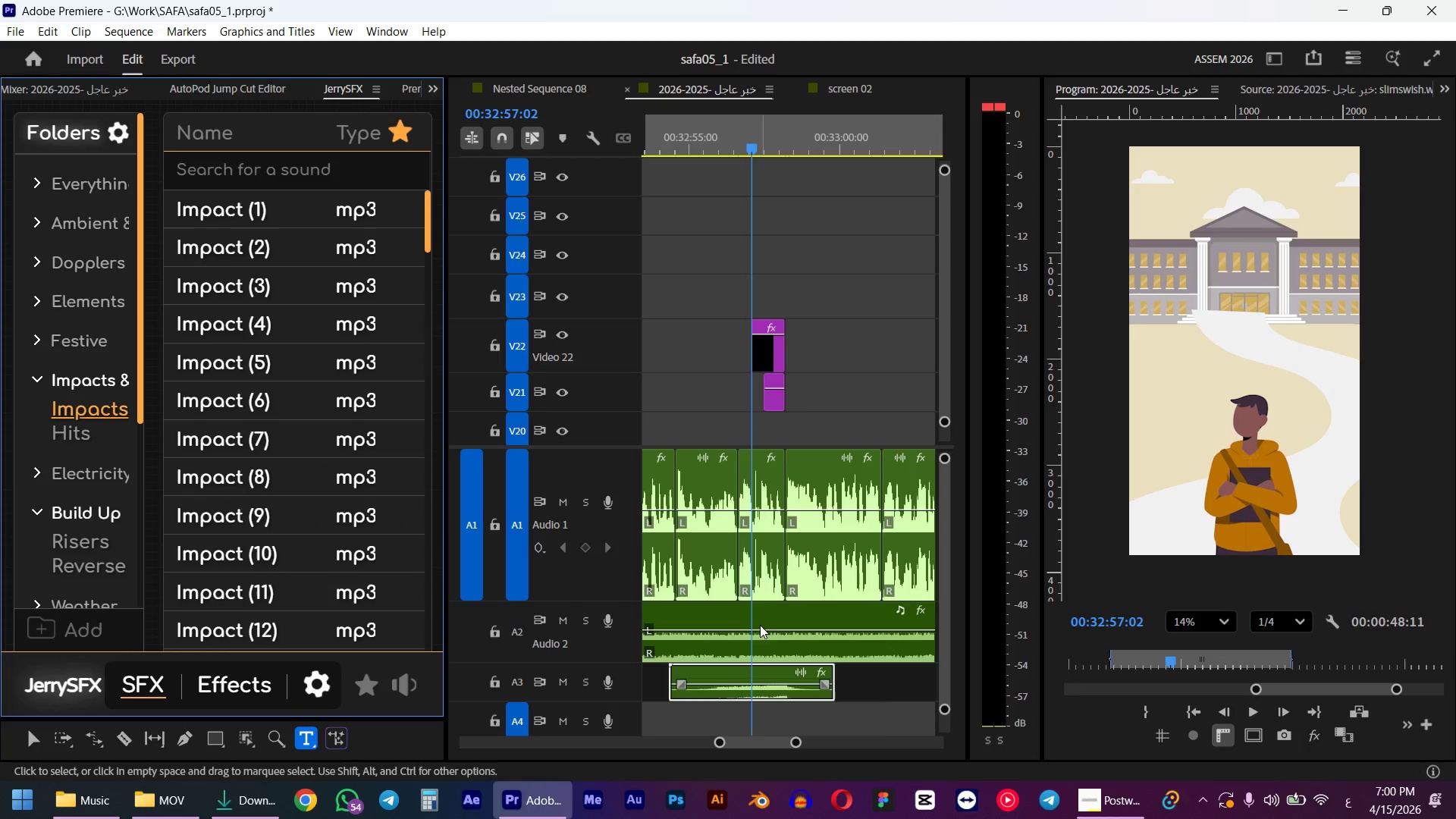 
hold_key(key=ControlLeft, duration=0.78)
scroll: coordinate [744, 643], scroll_direction: down, amount: 5.0
 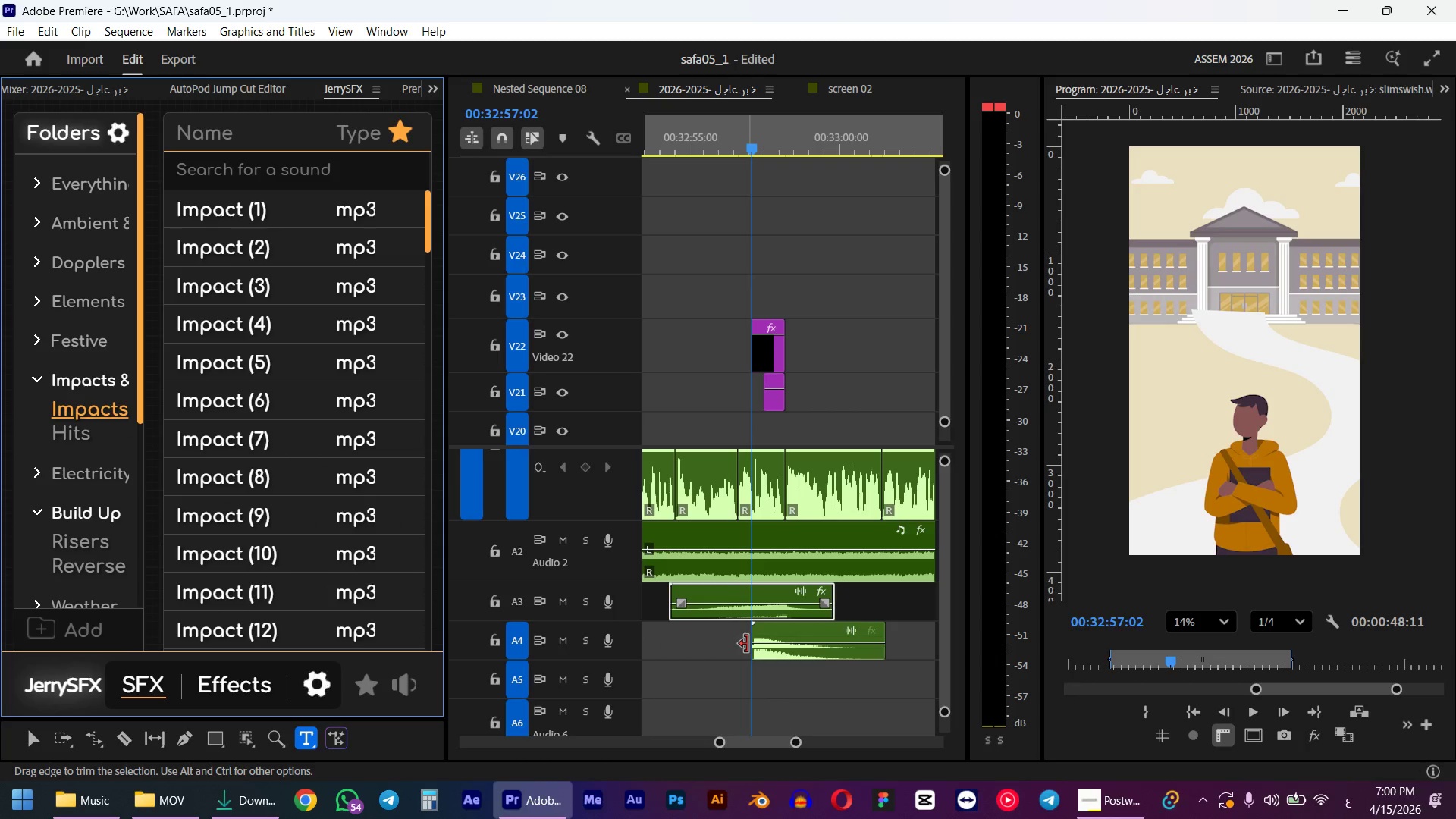 
key(Space)
 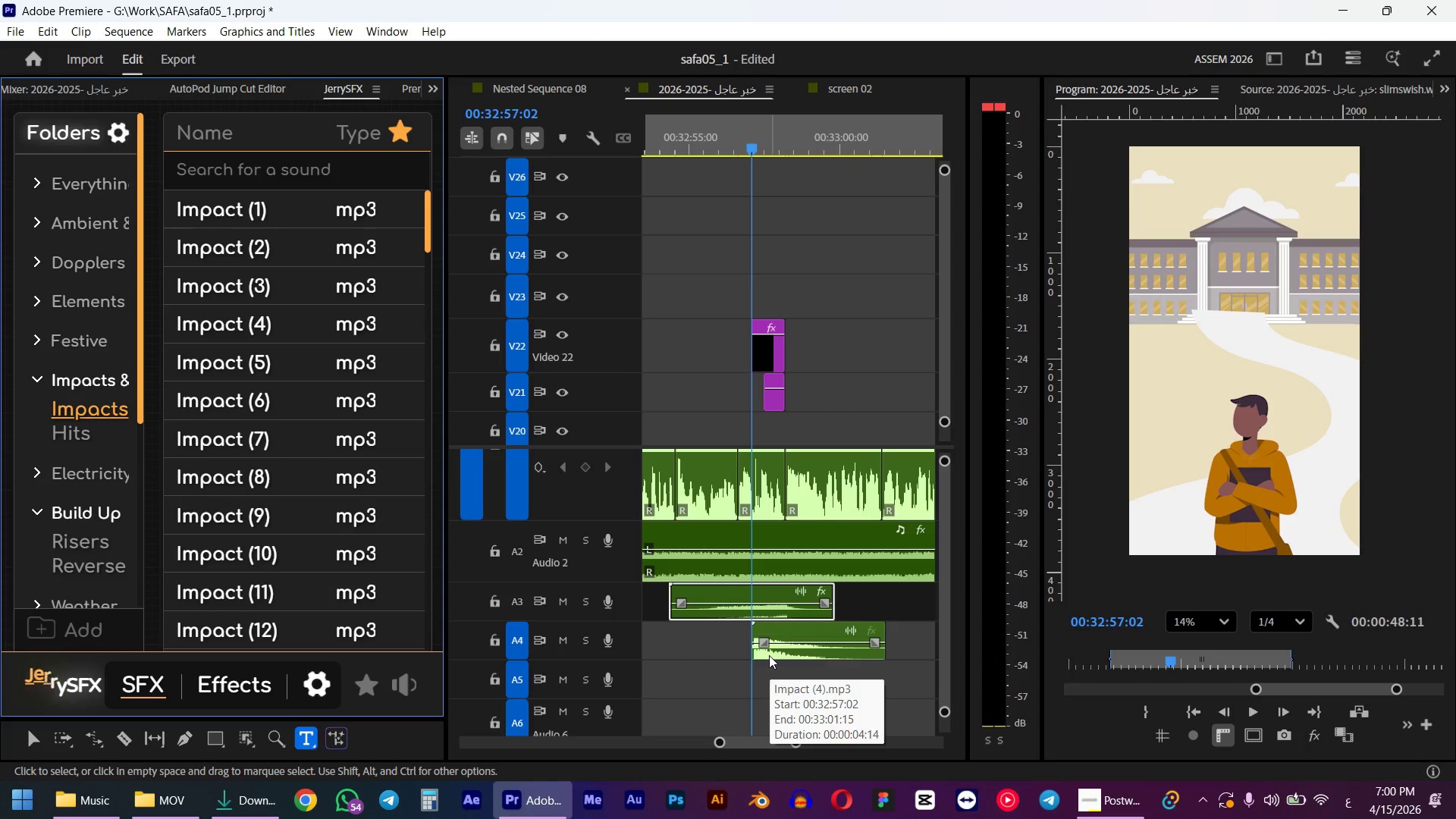 
left_click([769, 655])
 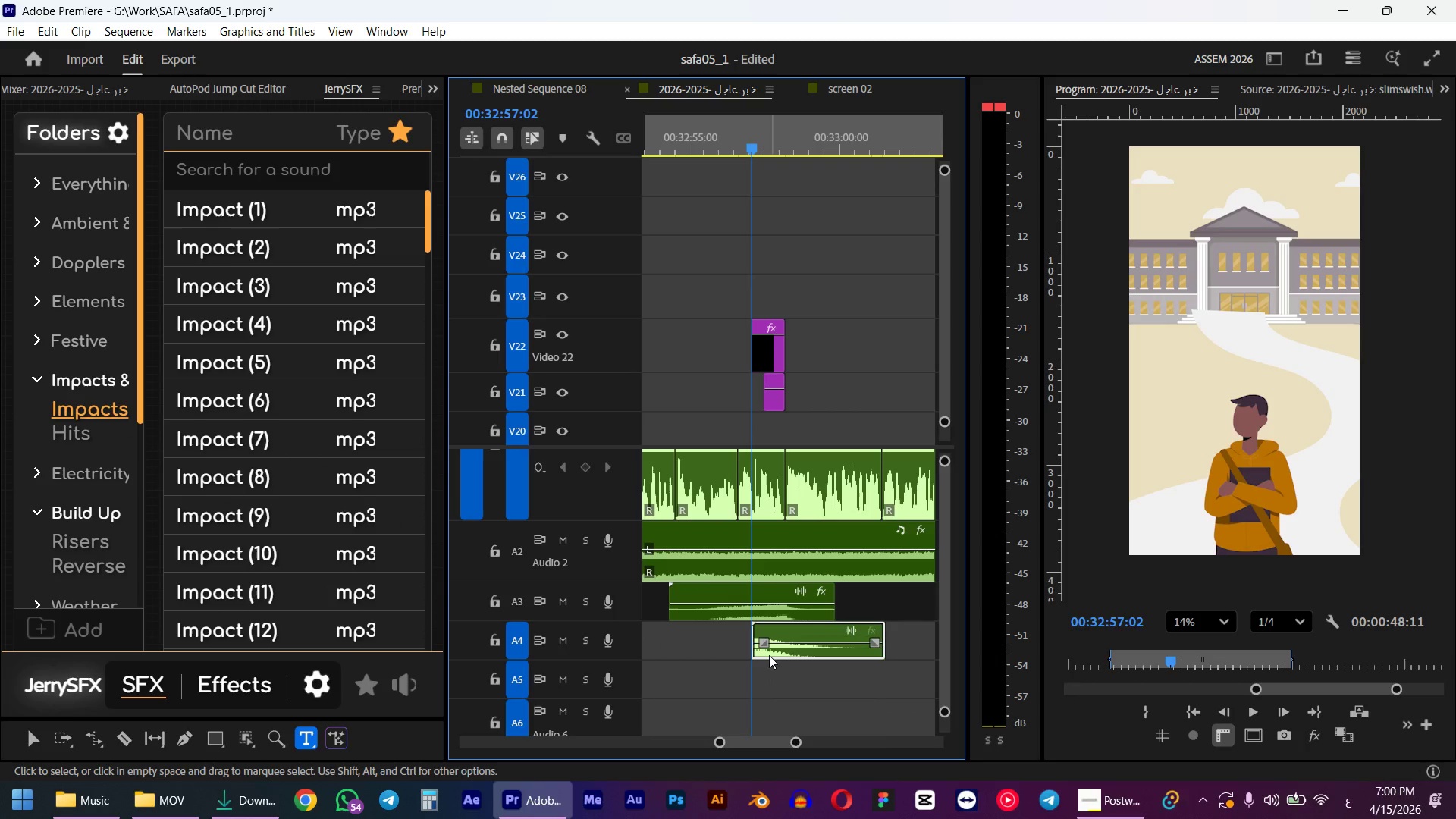 
key(Space)
 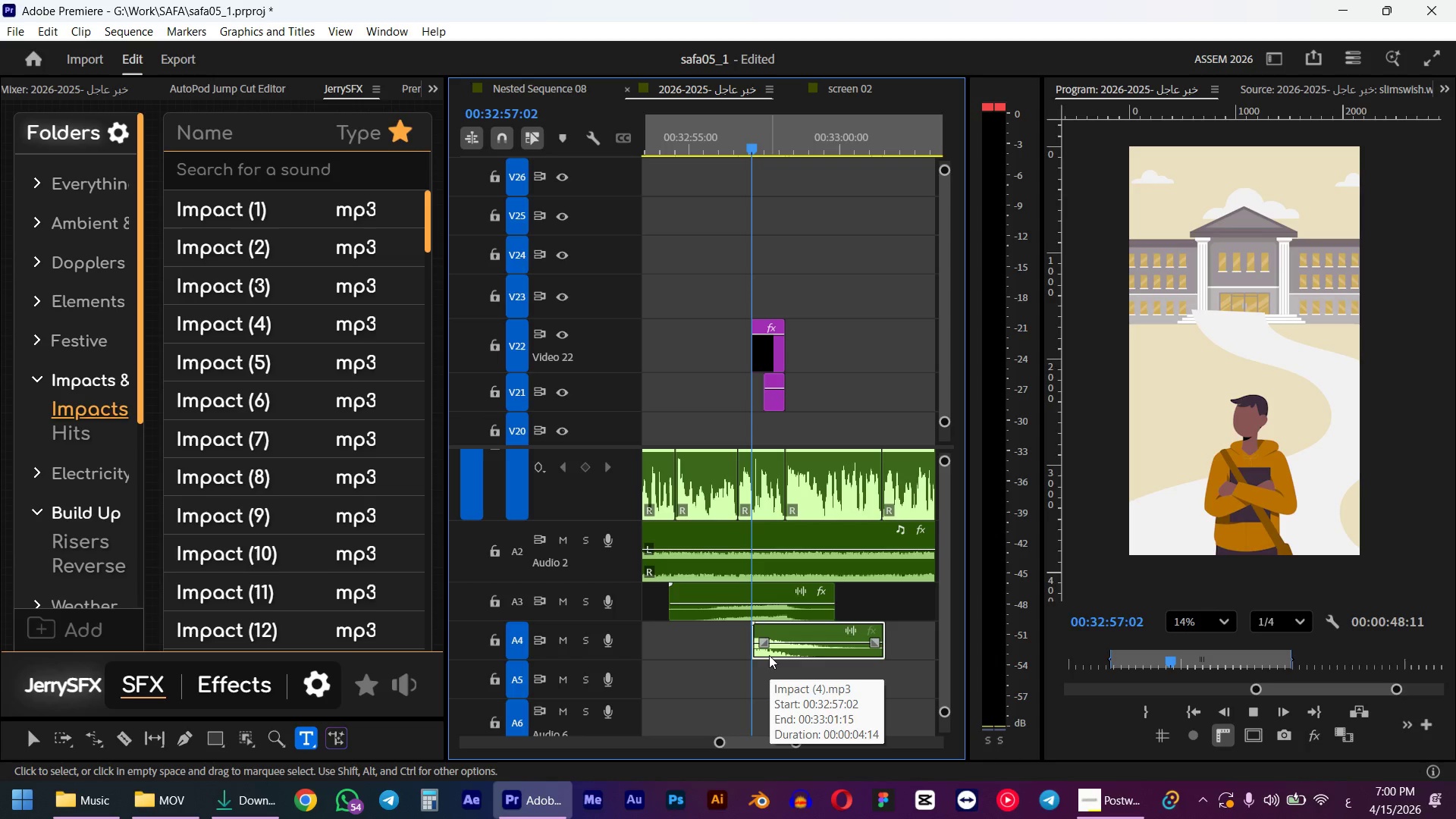 
key(Space)
 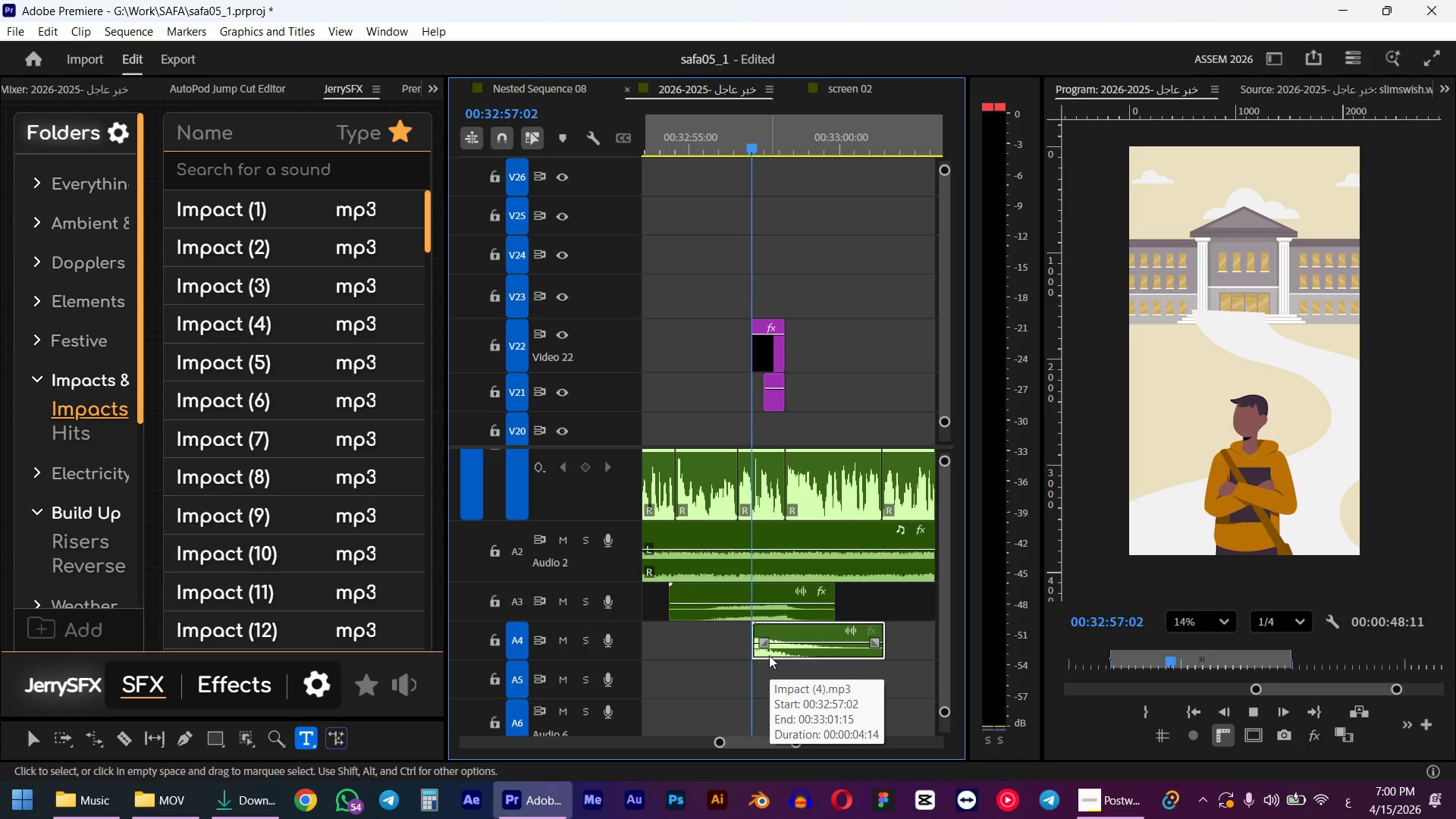 
key(G)
 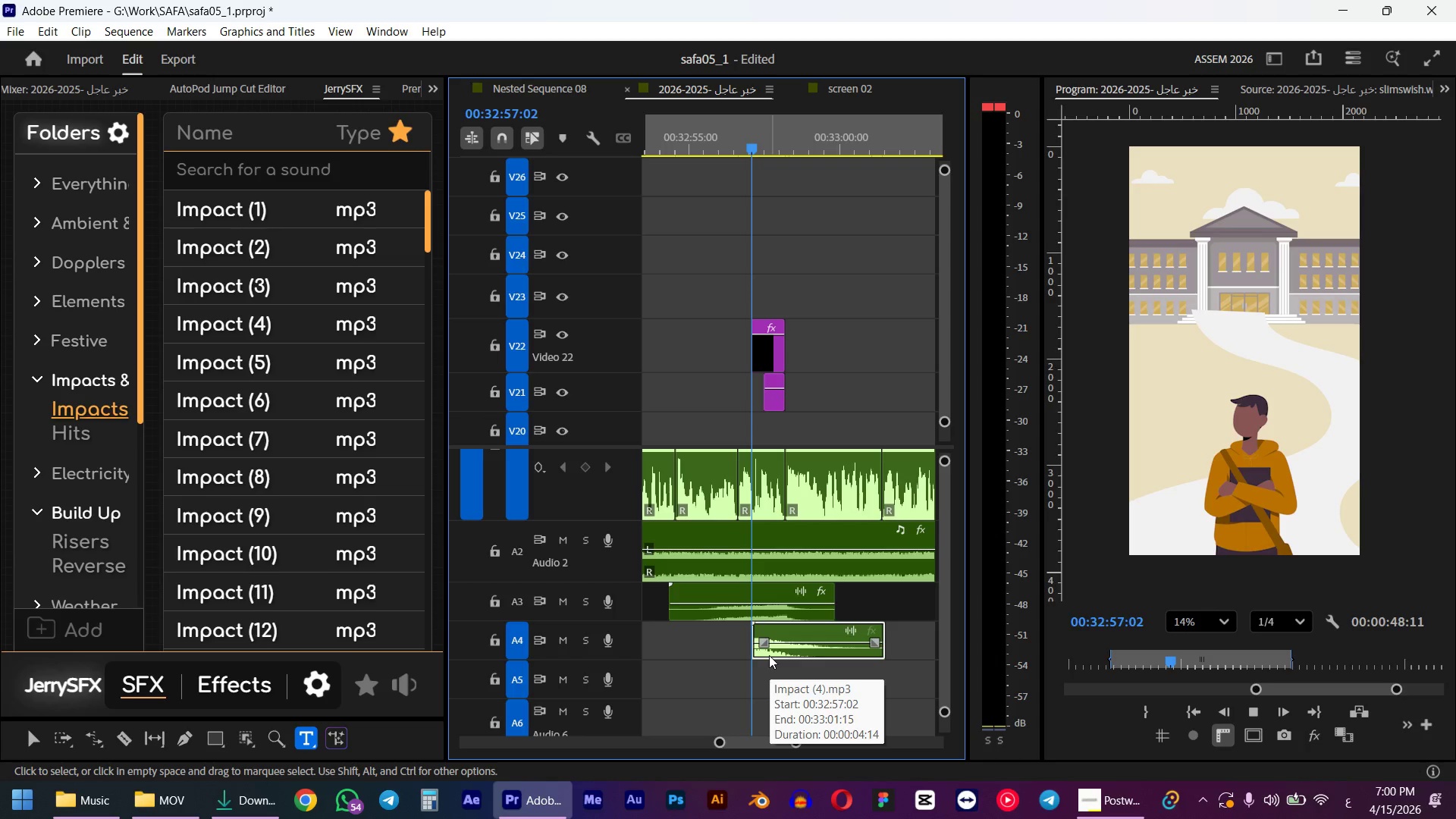 
key(NumpadSubtract)
 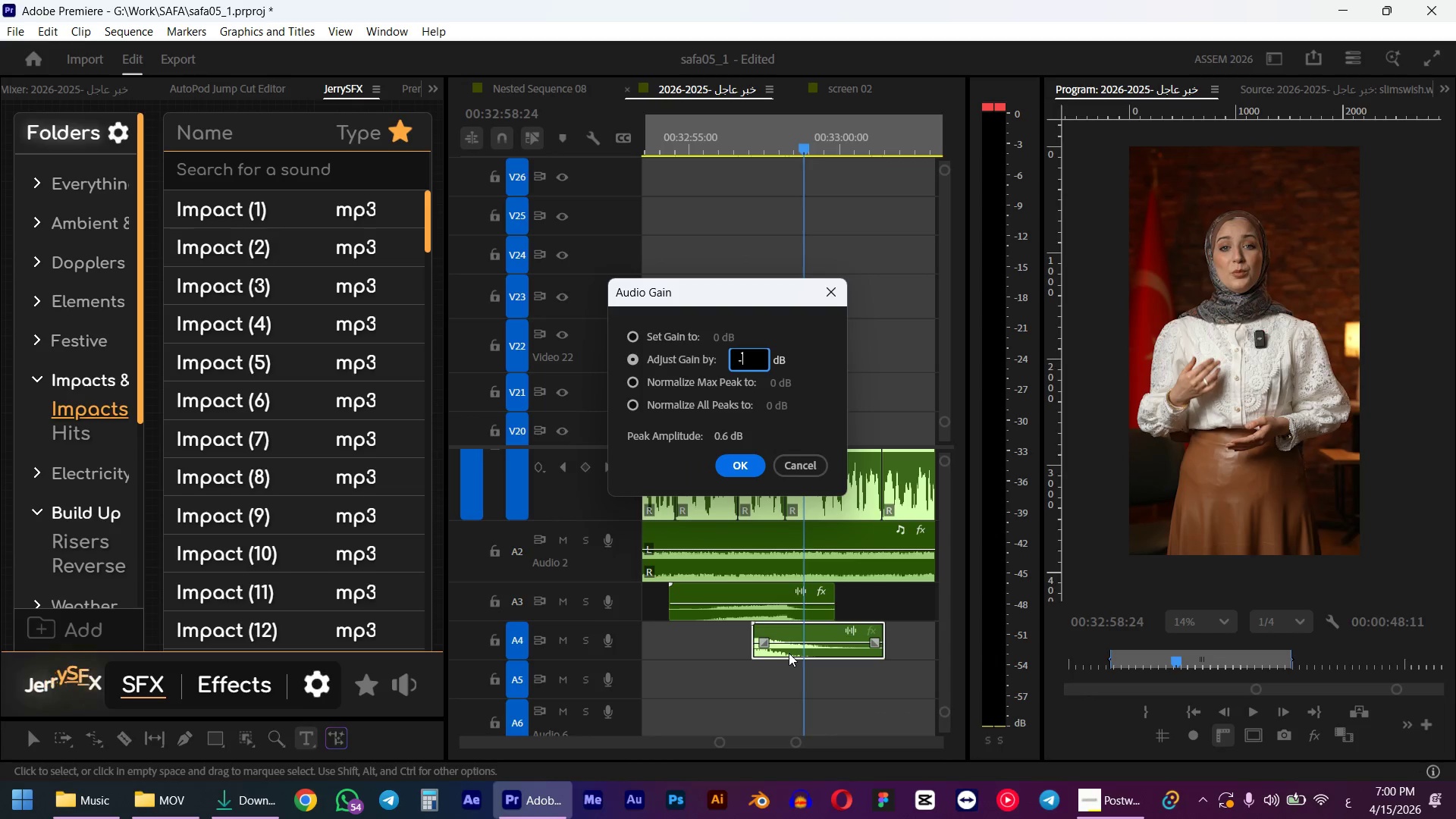 
key(Numpad1)
 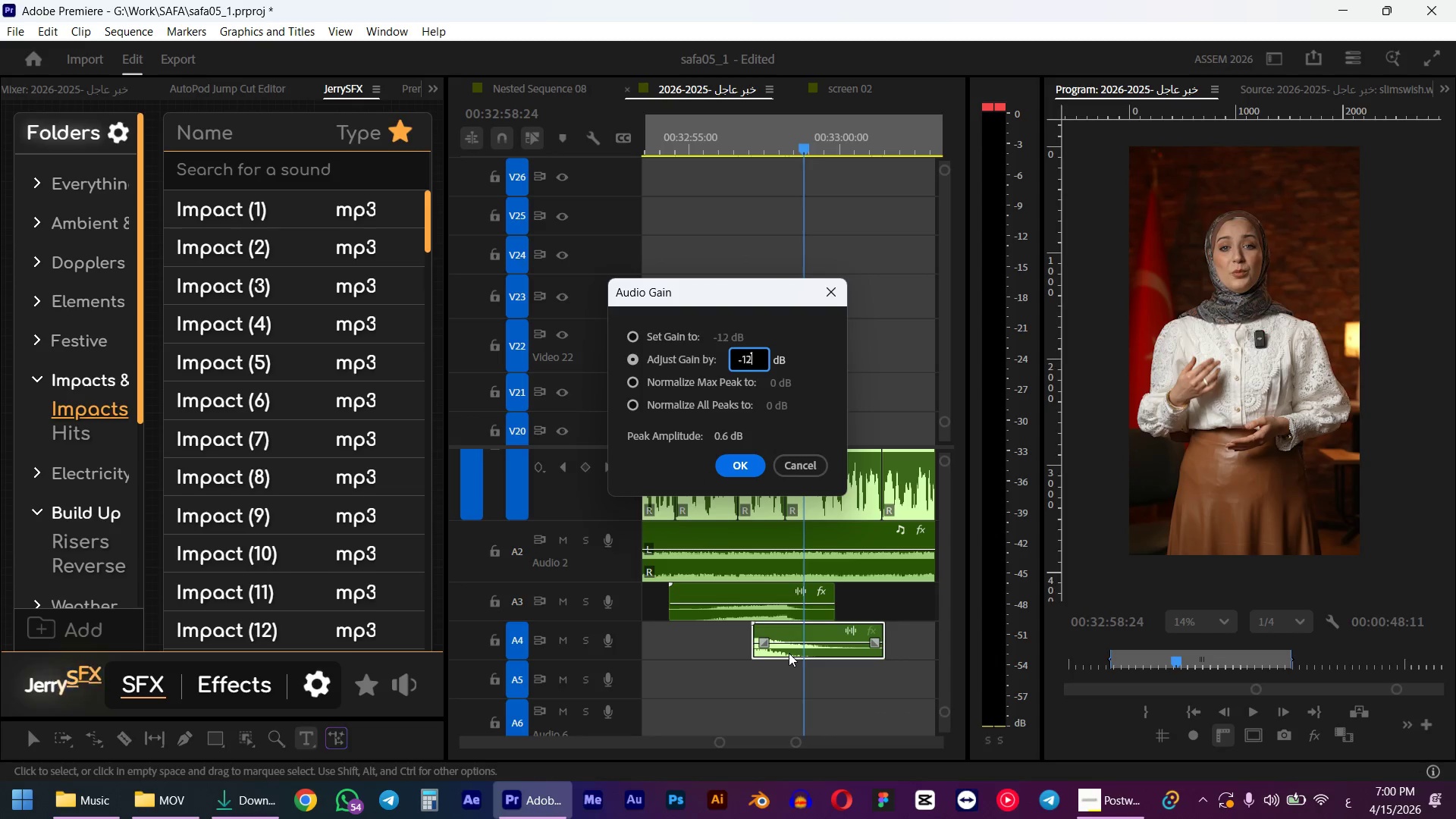 
key(Numpad2)
 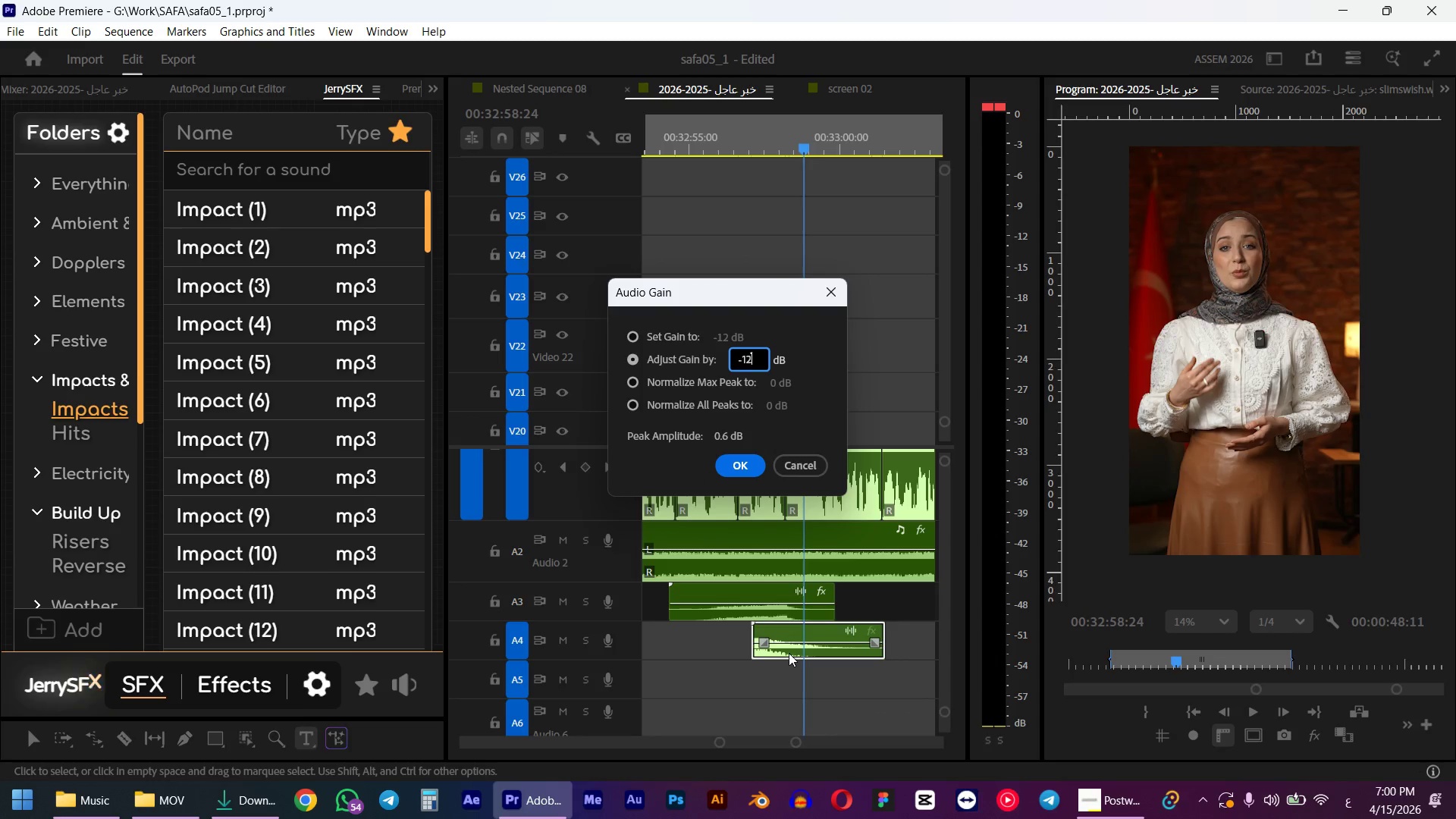 
key(NumpadEnter)
 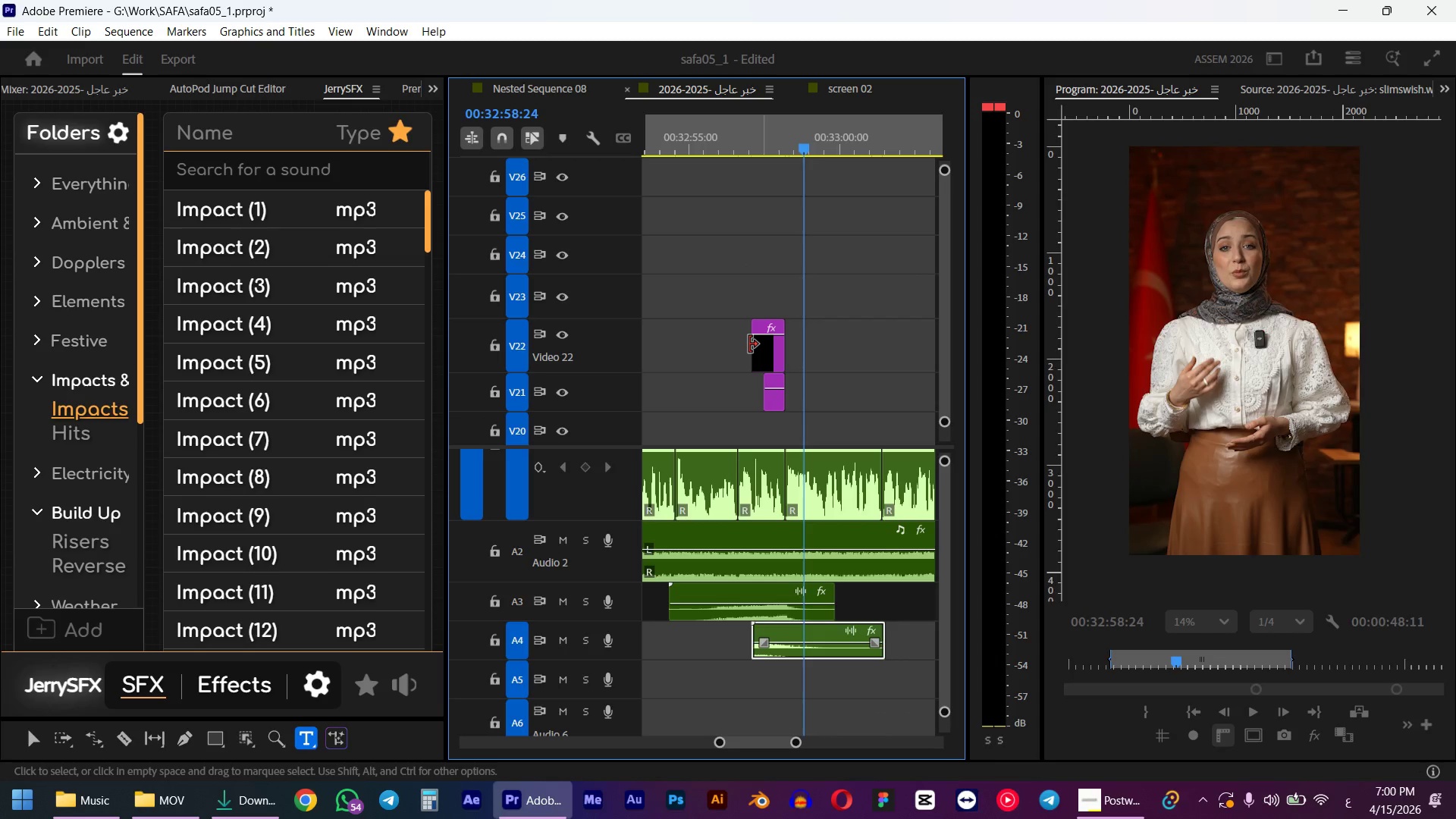 
left_click([713, 143])
 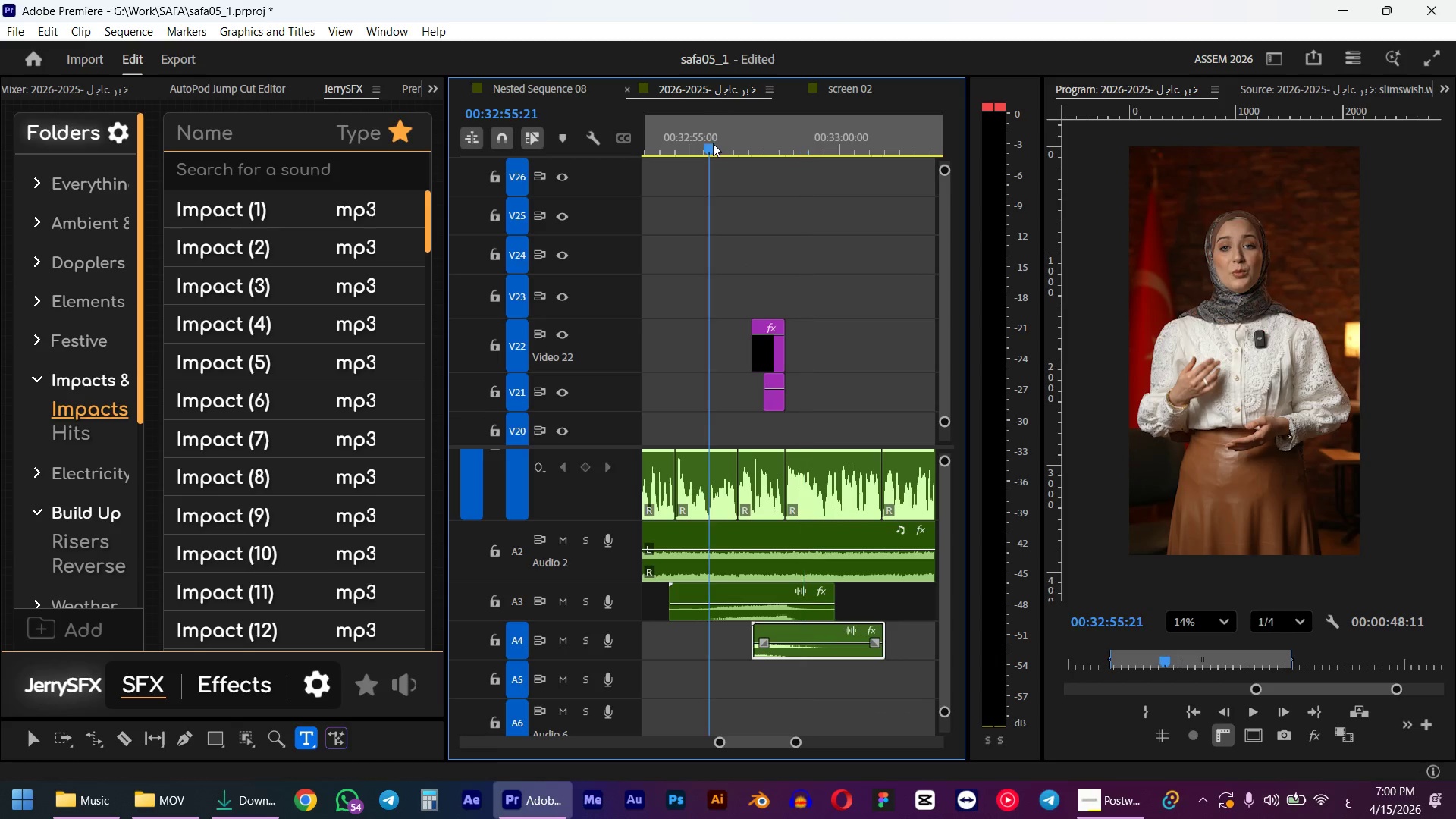 
key(Space)
 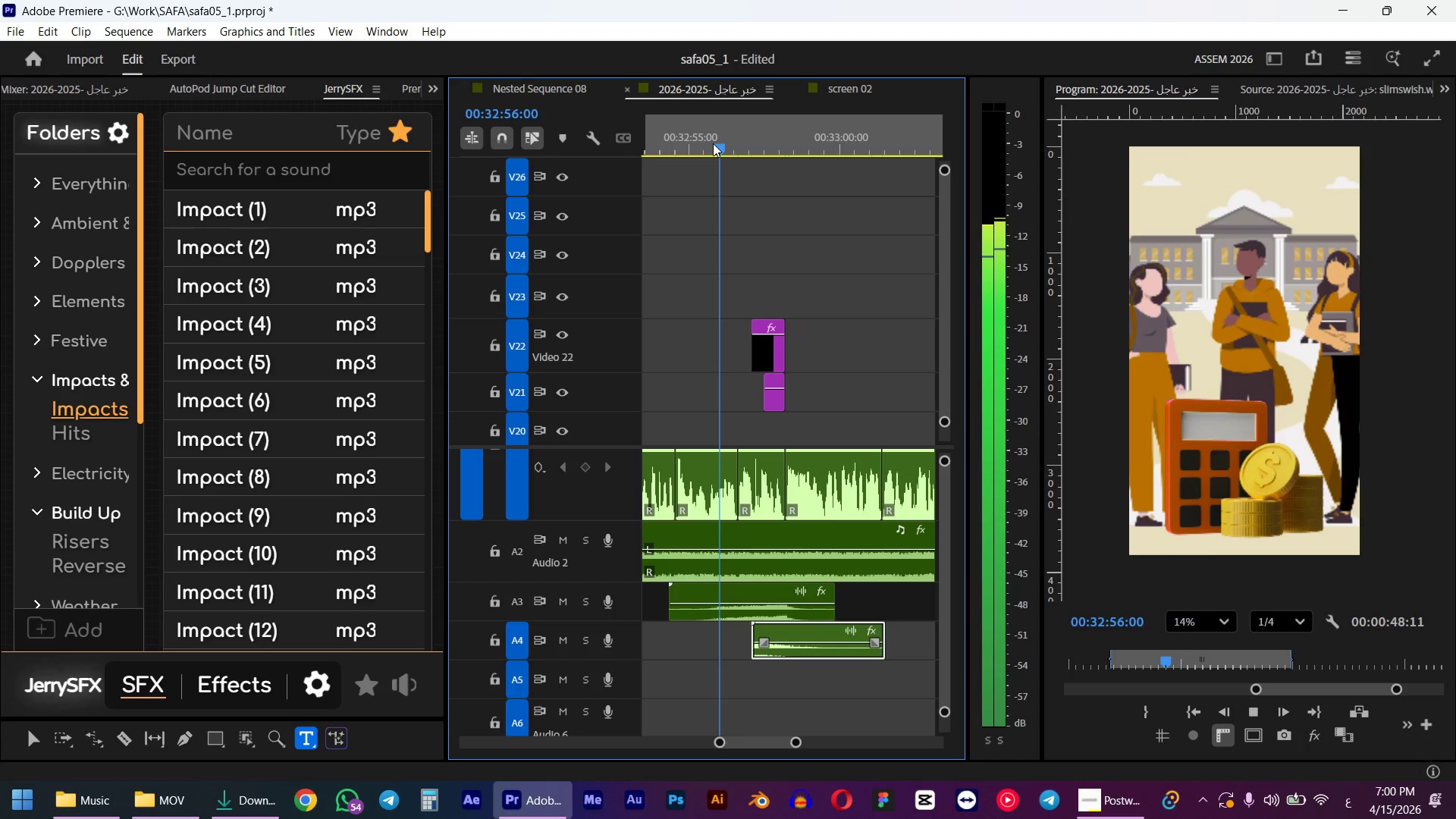 
wait(5.58)
 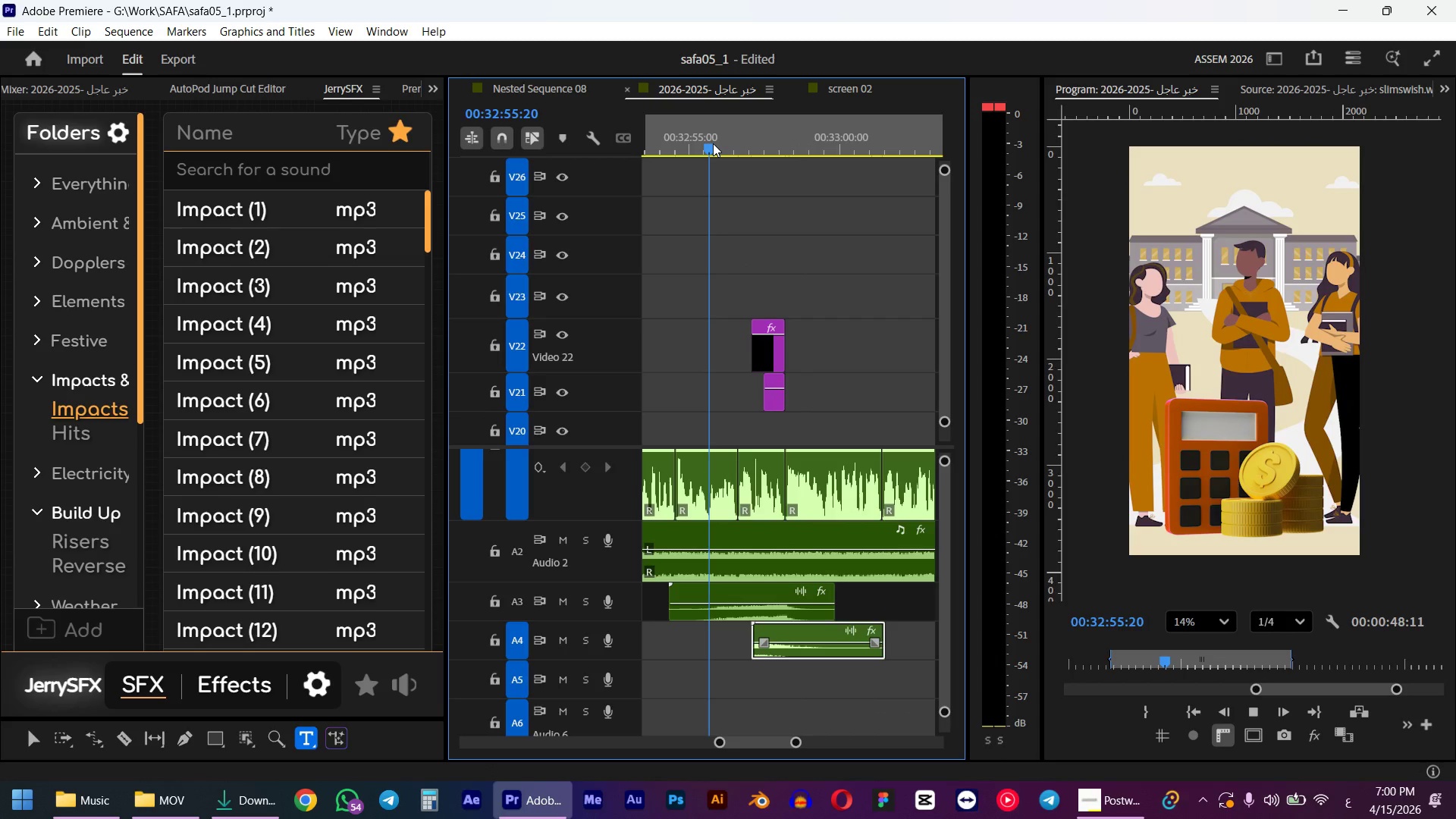 
key(Space)
 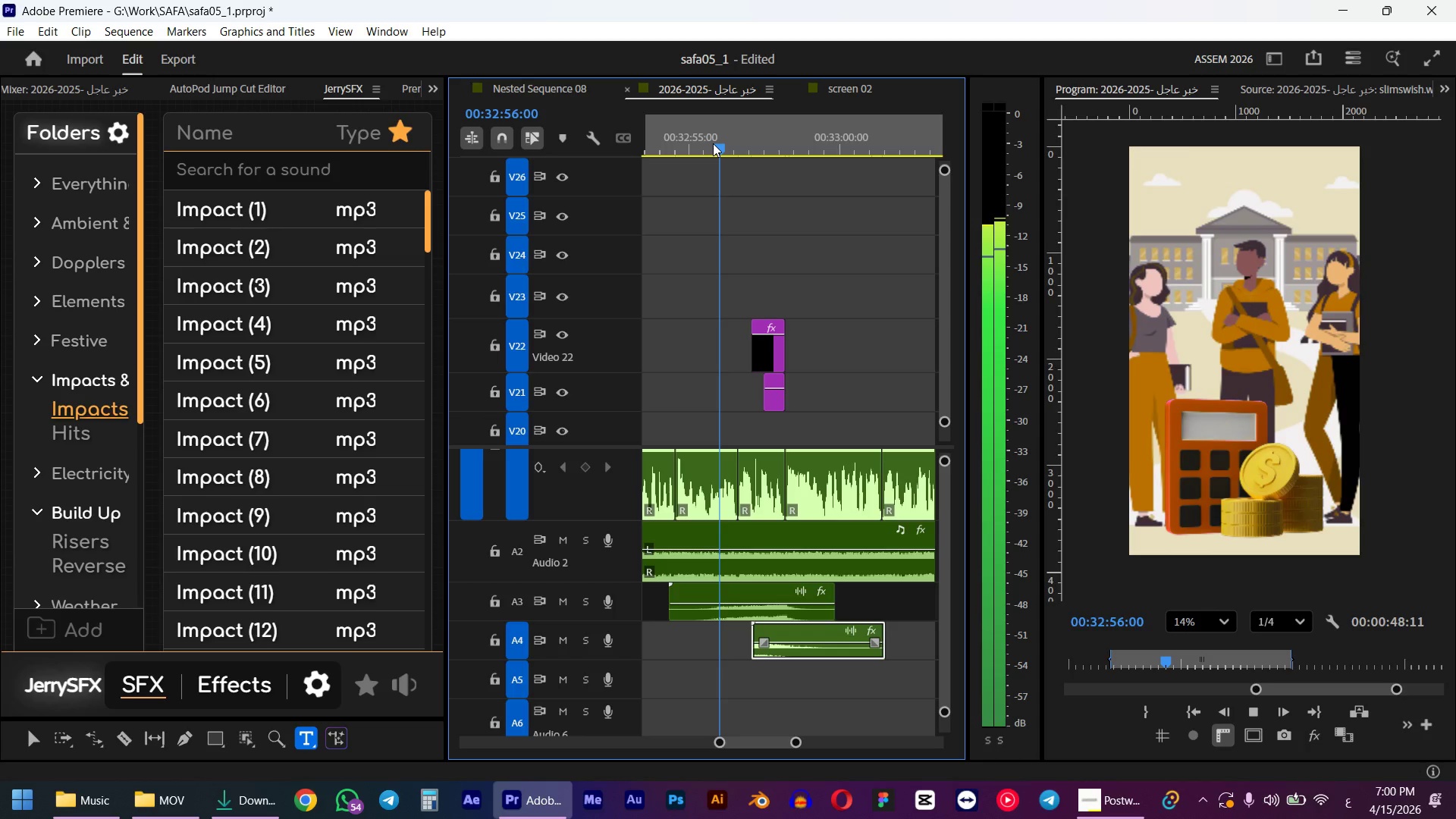 
left_click([713, 143])
 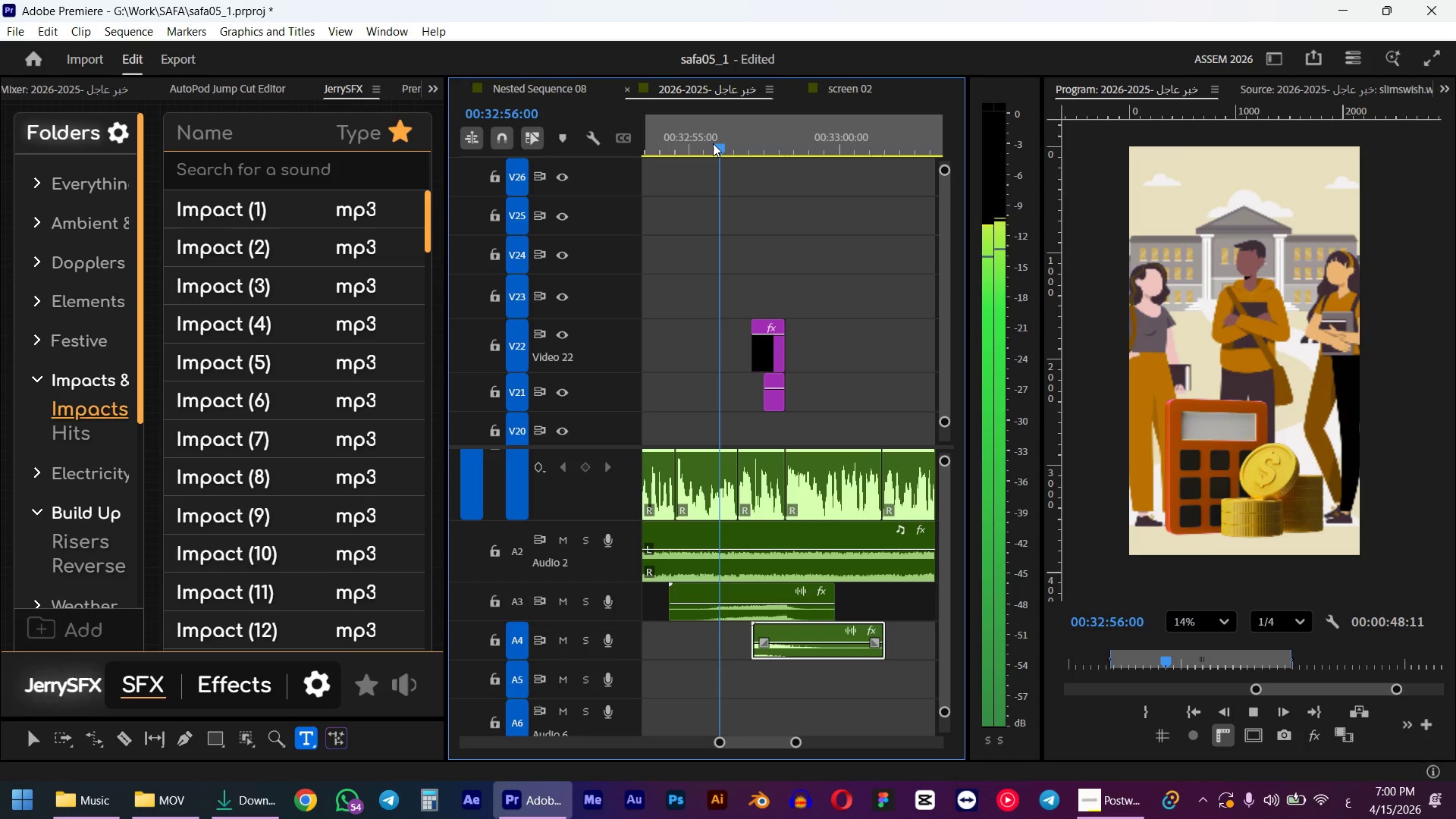 
key(Space)
 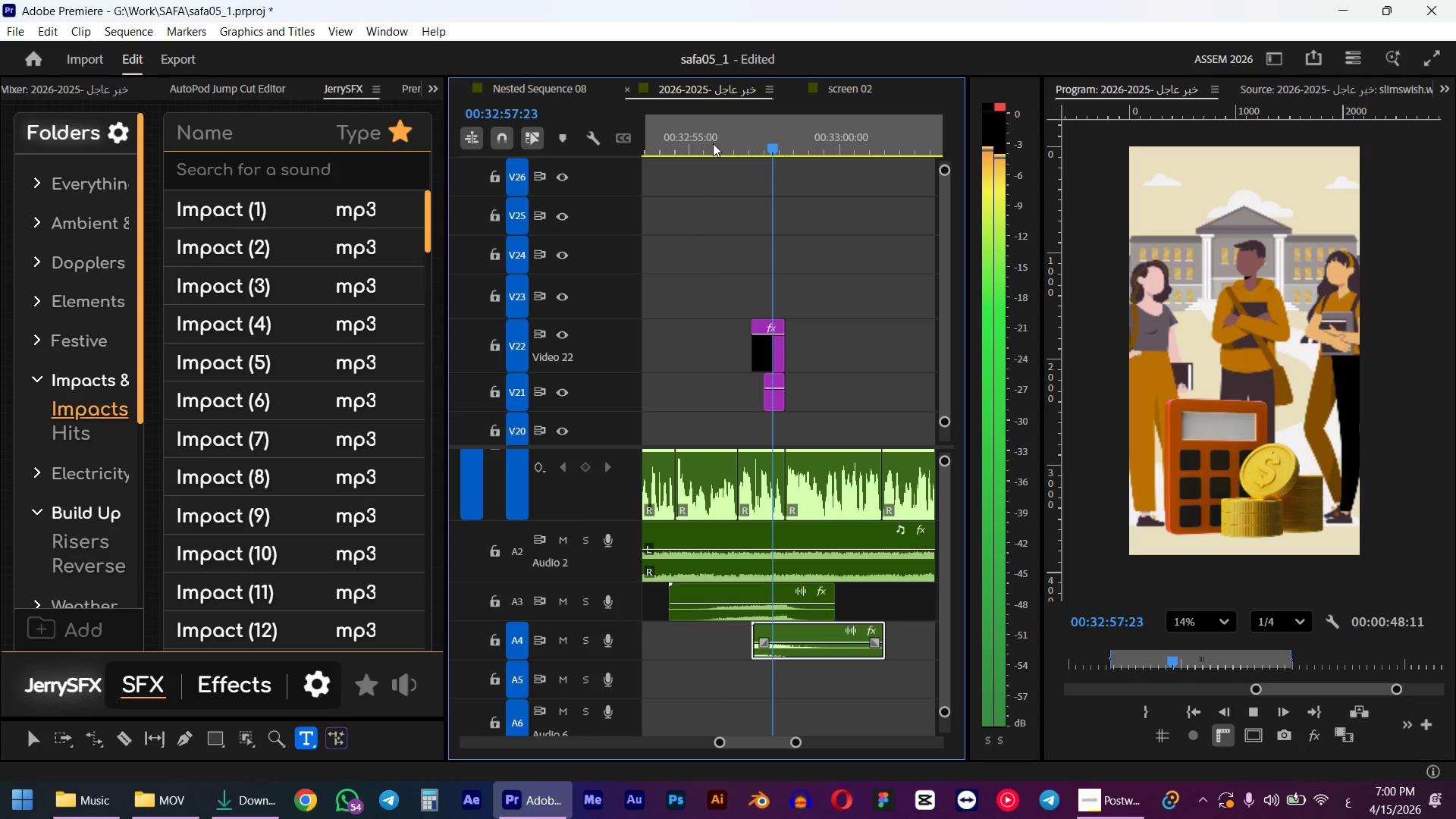 
key(Space)
 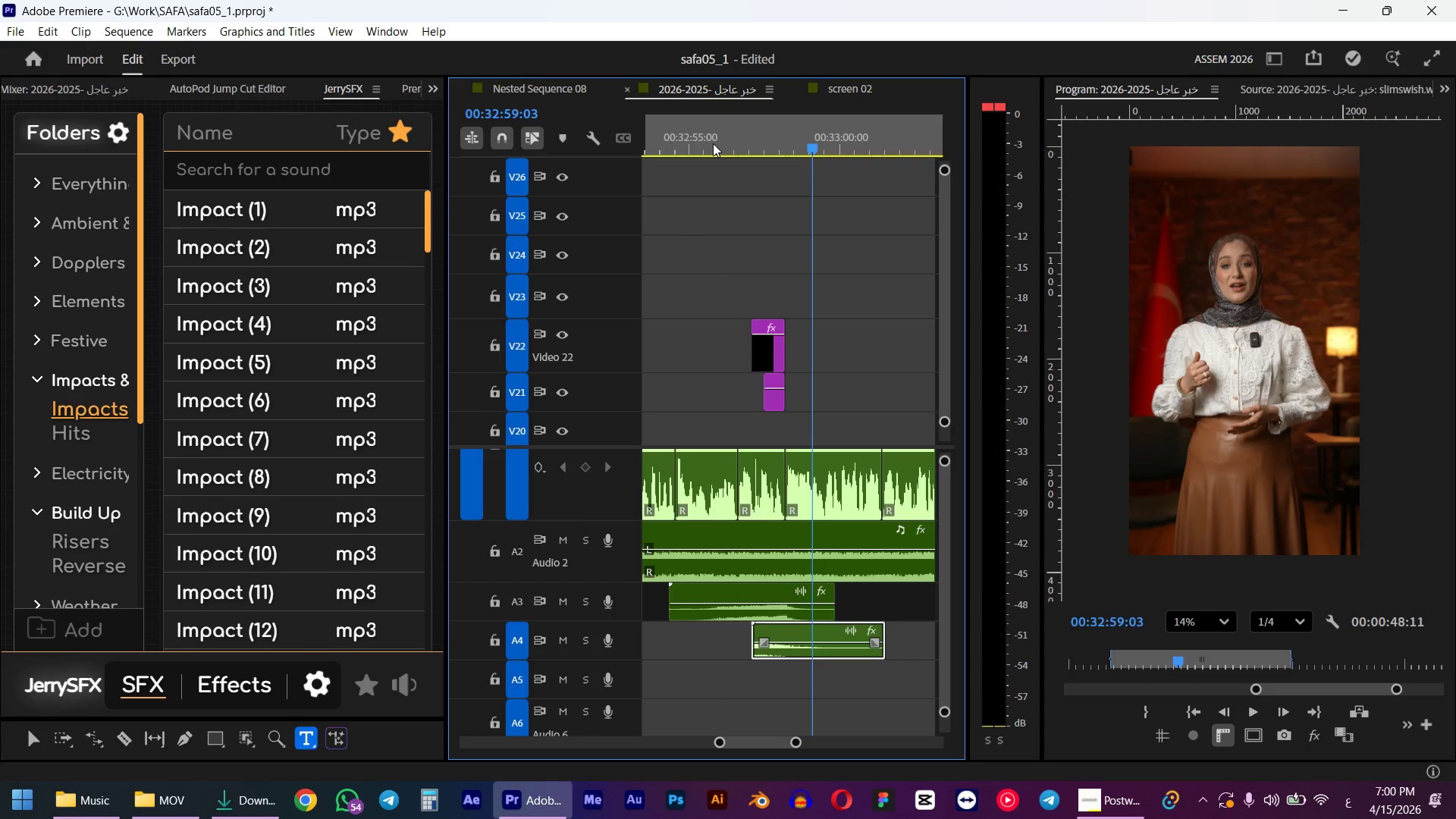 
left_click([713, 143])
 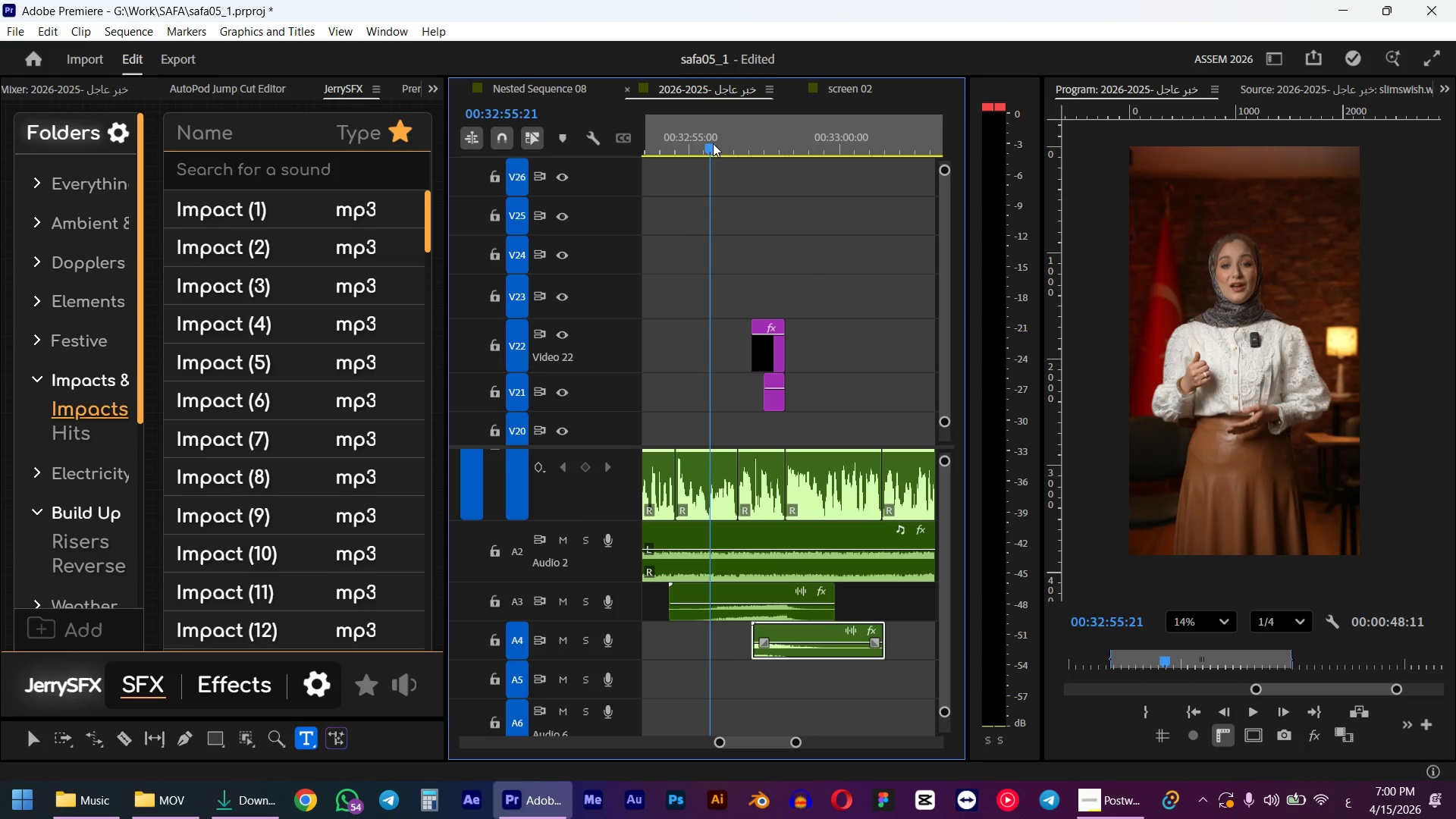 
left_click_drag(start_coordinate=[734, 143], to_coordinate=[751, 141])
 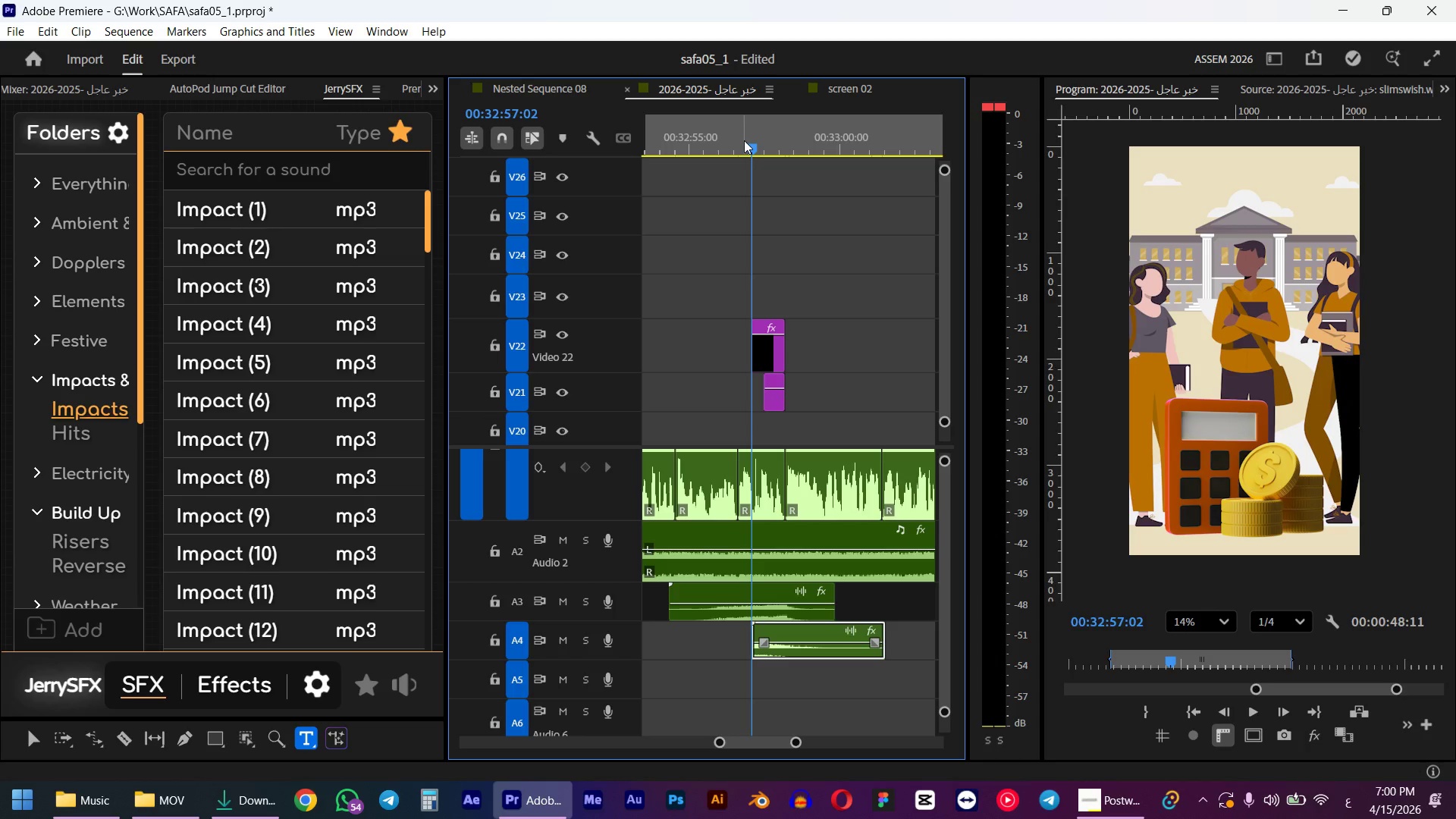 
hold_key(key=ShiftLeft, duration=0.62)
 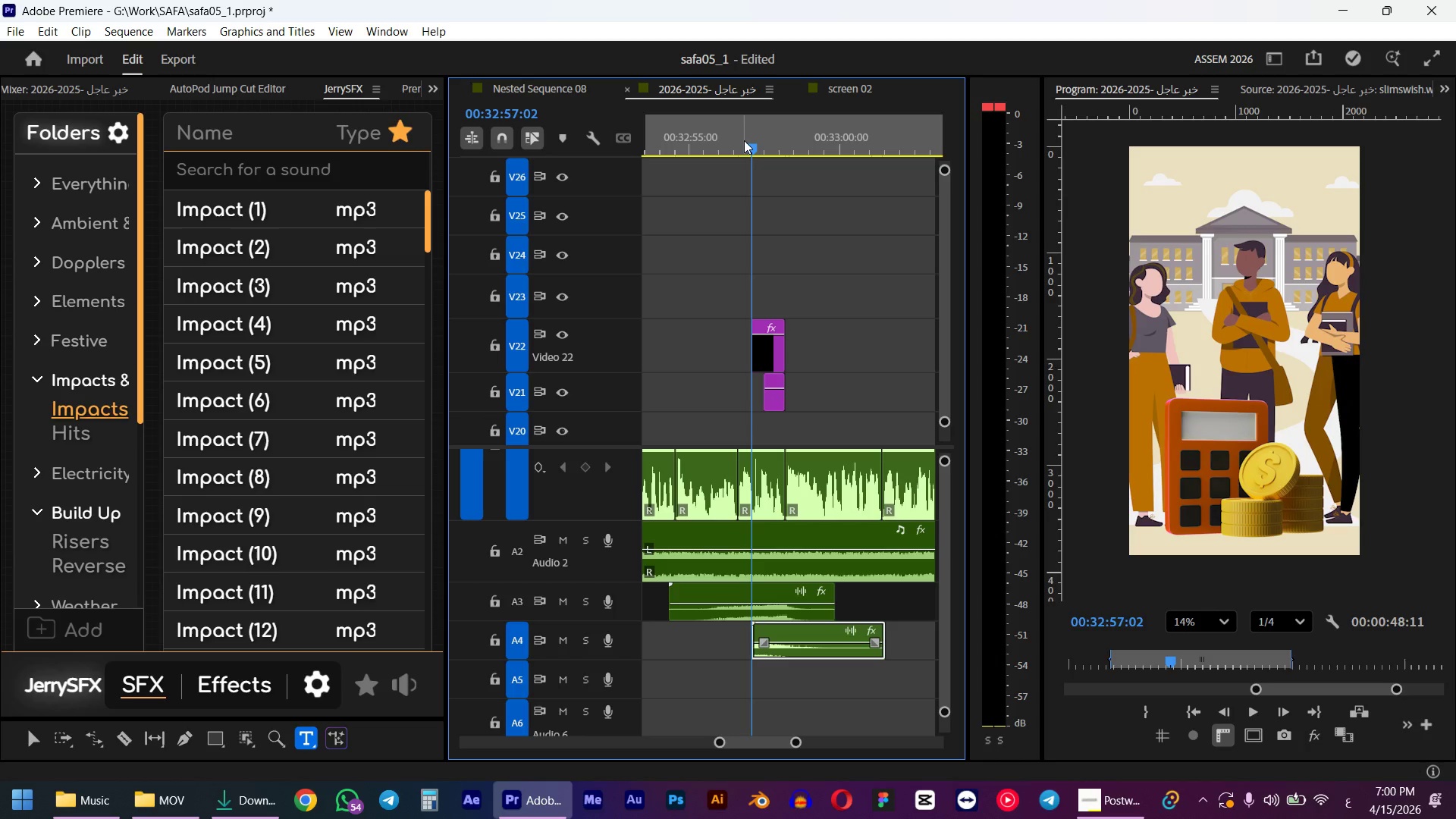 
scroll: coordinate [97, 315], scroll_direction: up, amount: 3.0
 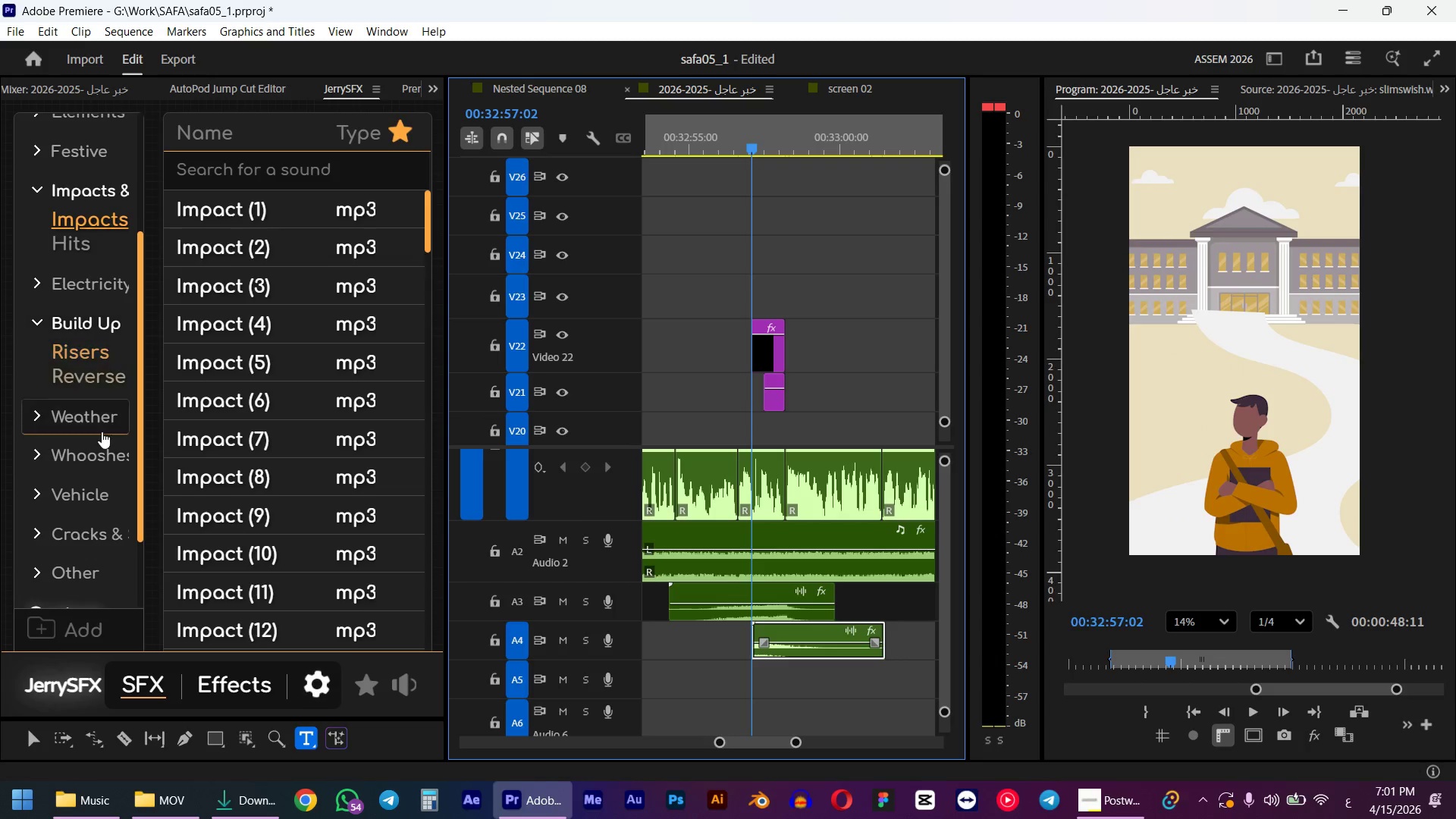 
left_click([85, 457])
 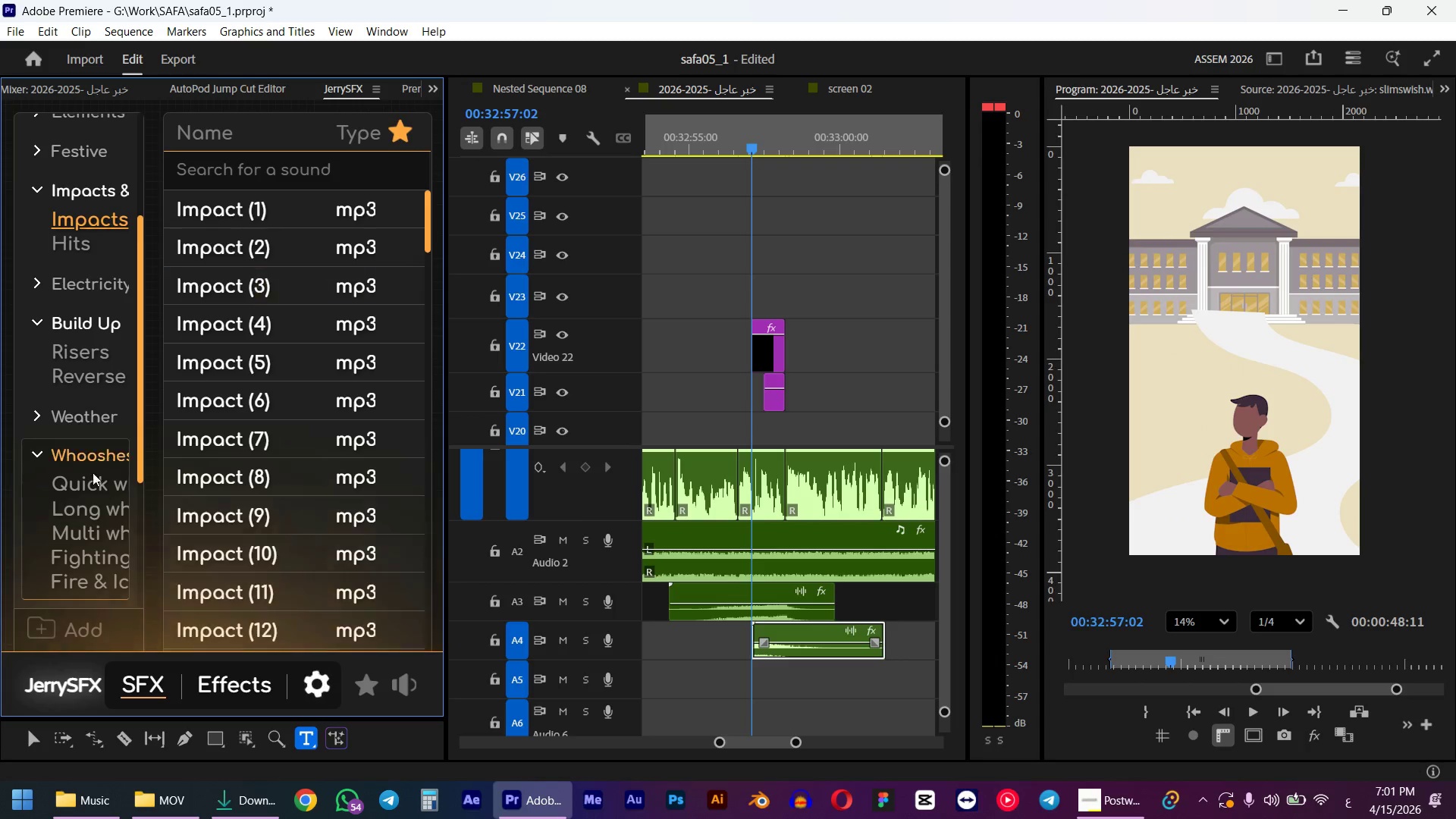 
left_click([80, 482])
 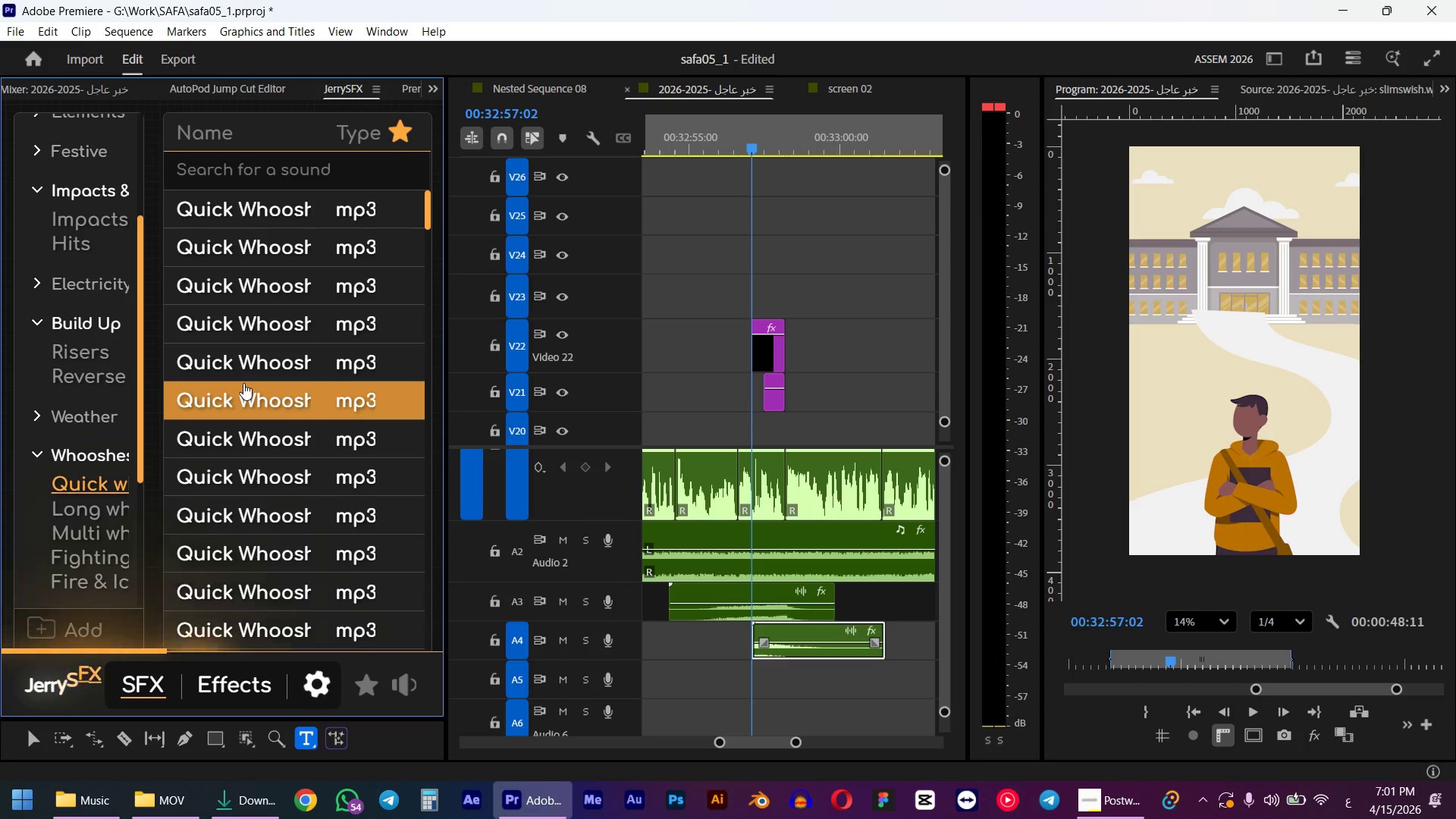 
left_click([243, 383])
 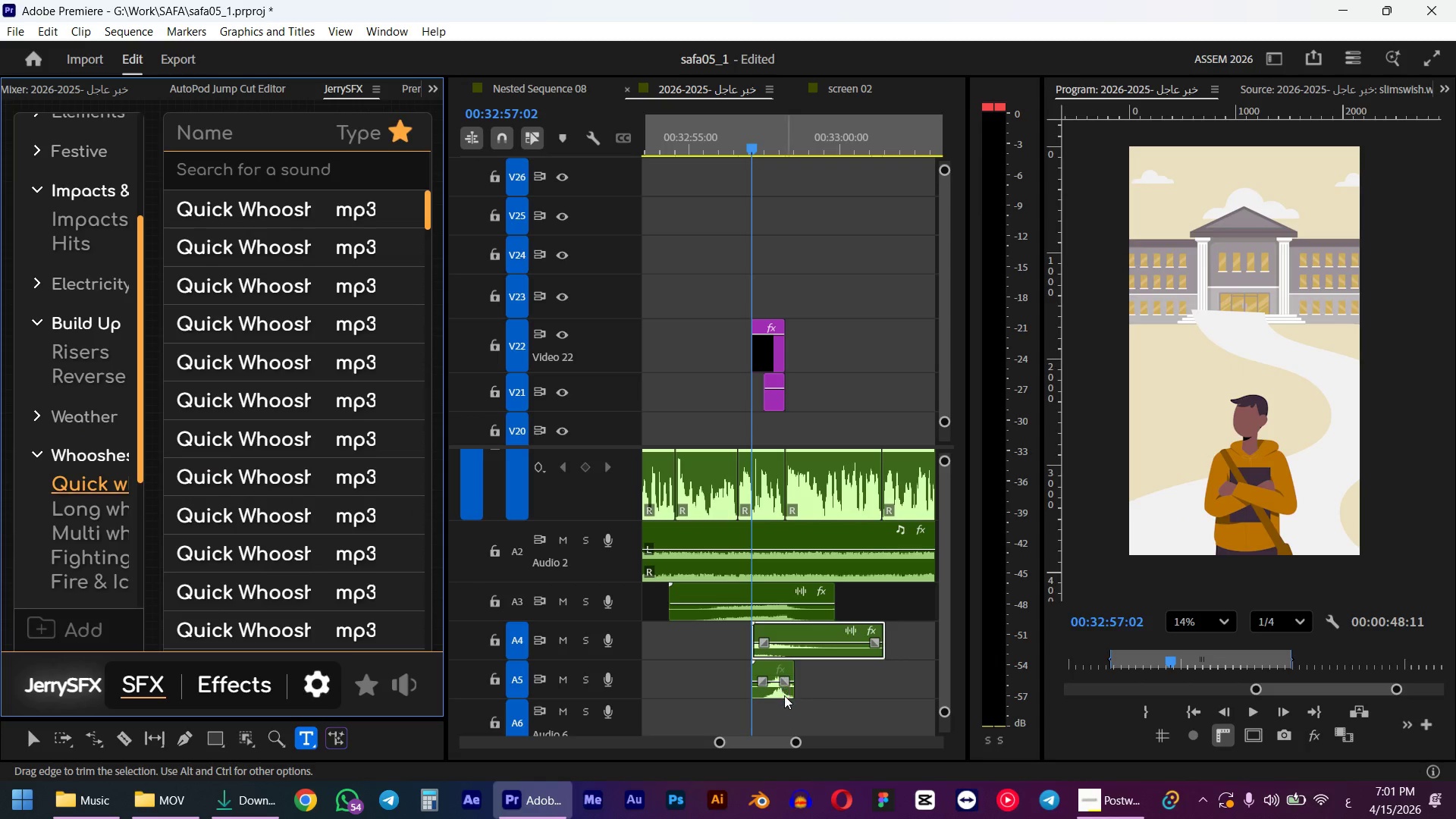 
left_click([782, 695])
 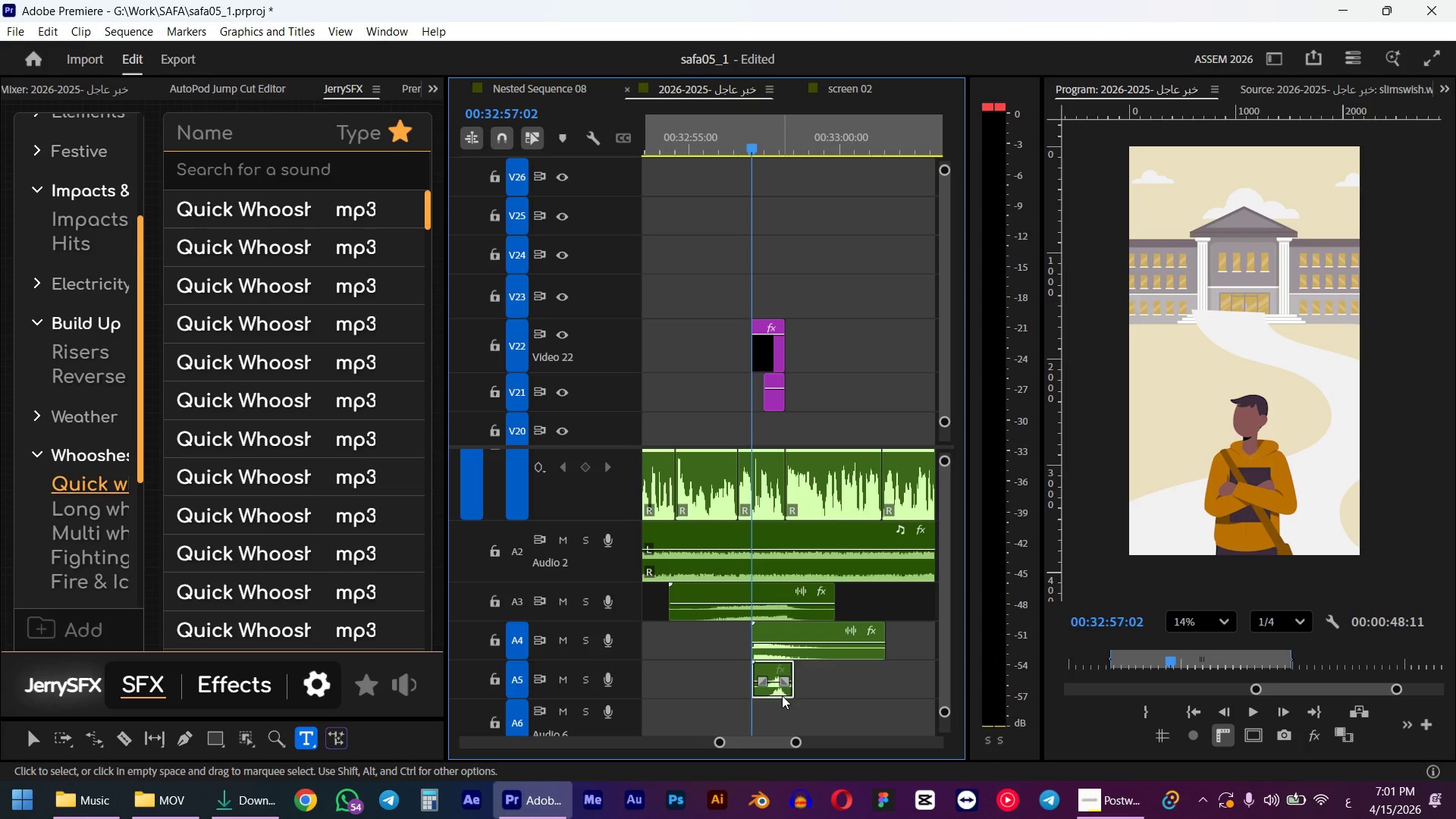 
key(Alt+Shift+ArrowLeft)
 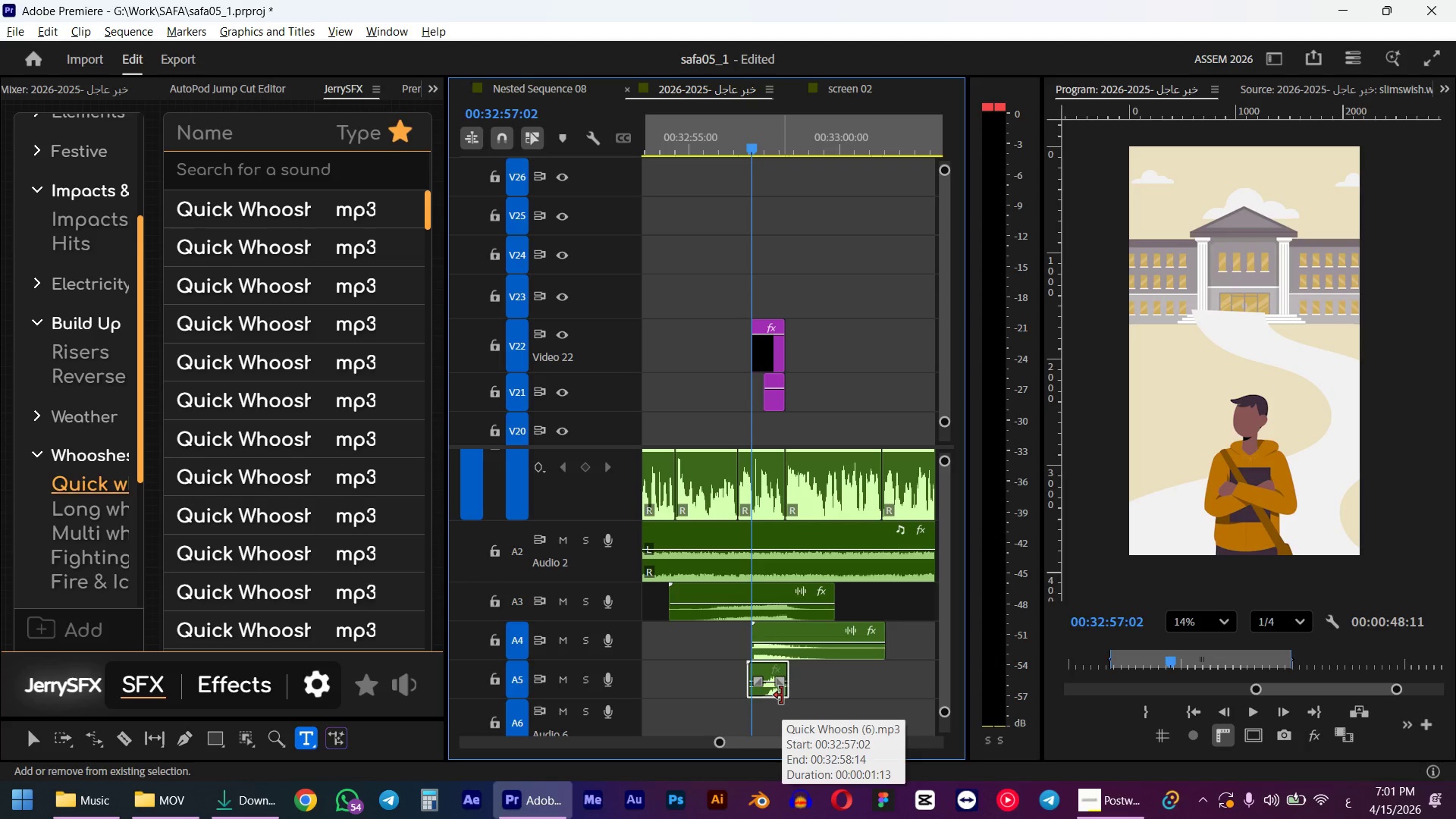 
key(Alt+Shift+ArrowLeft)
 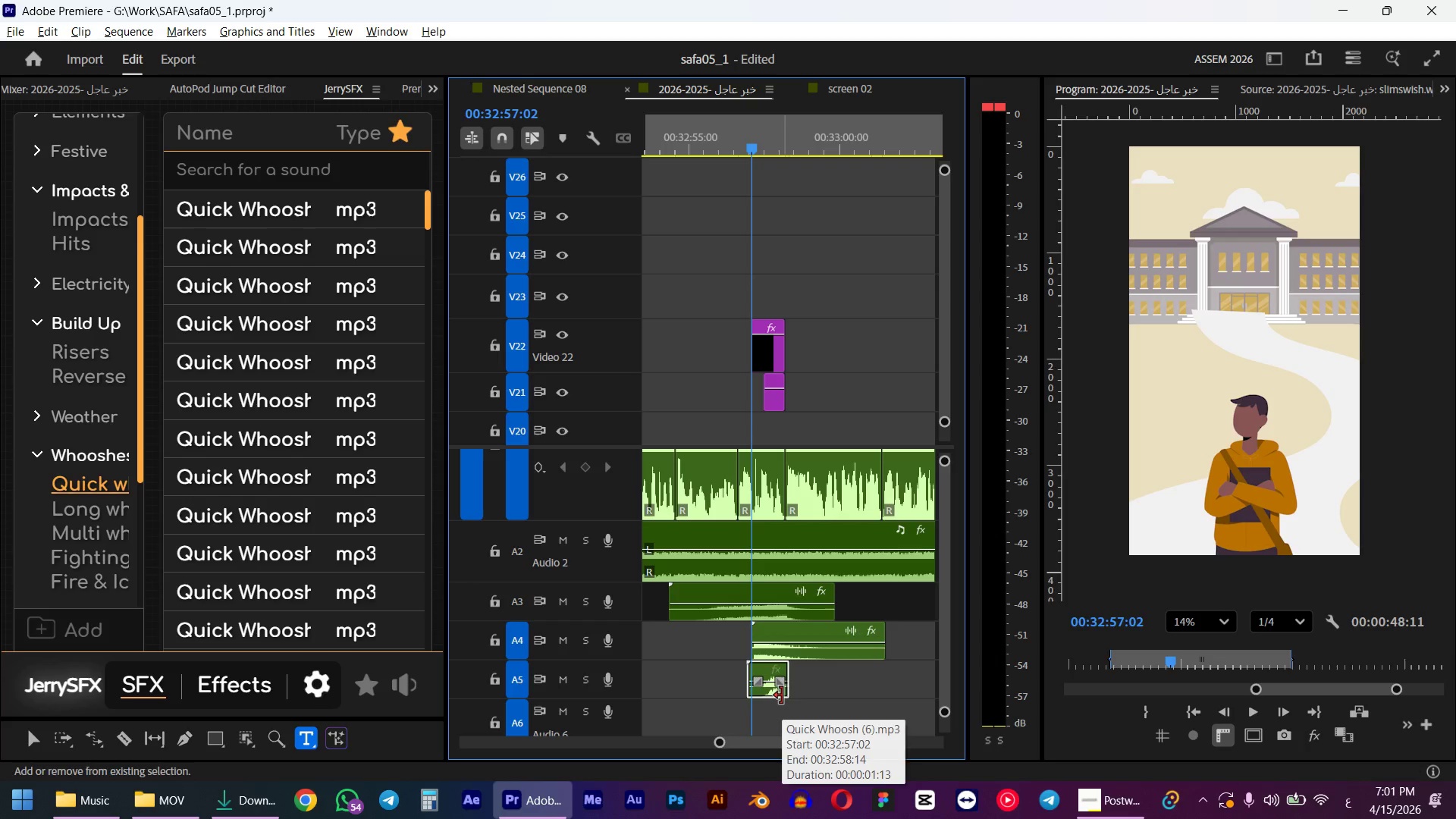 
key(Alt+Shift+ArrowLeft)
 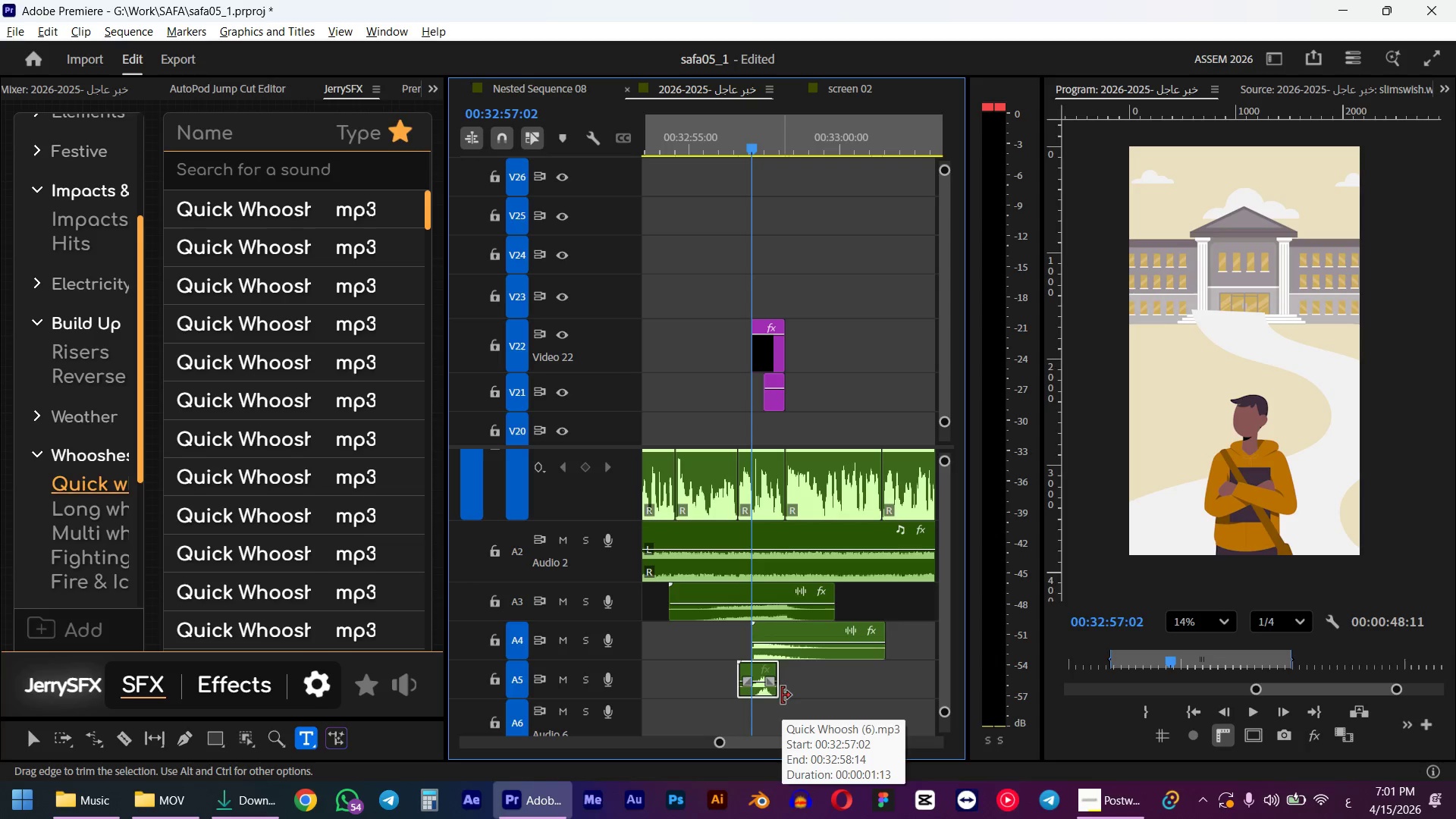 
key(Space)
 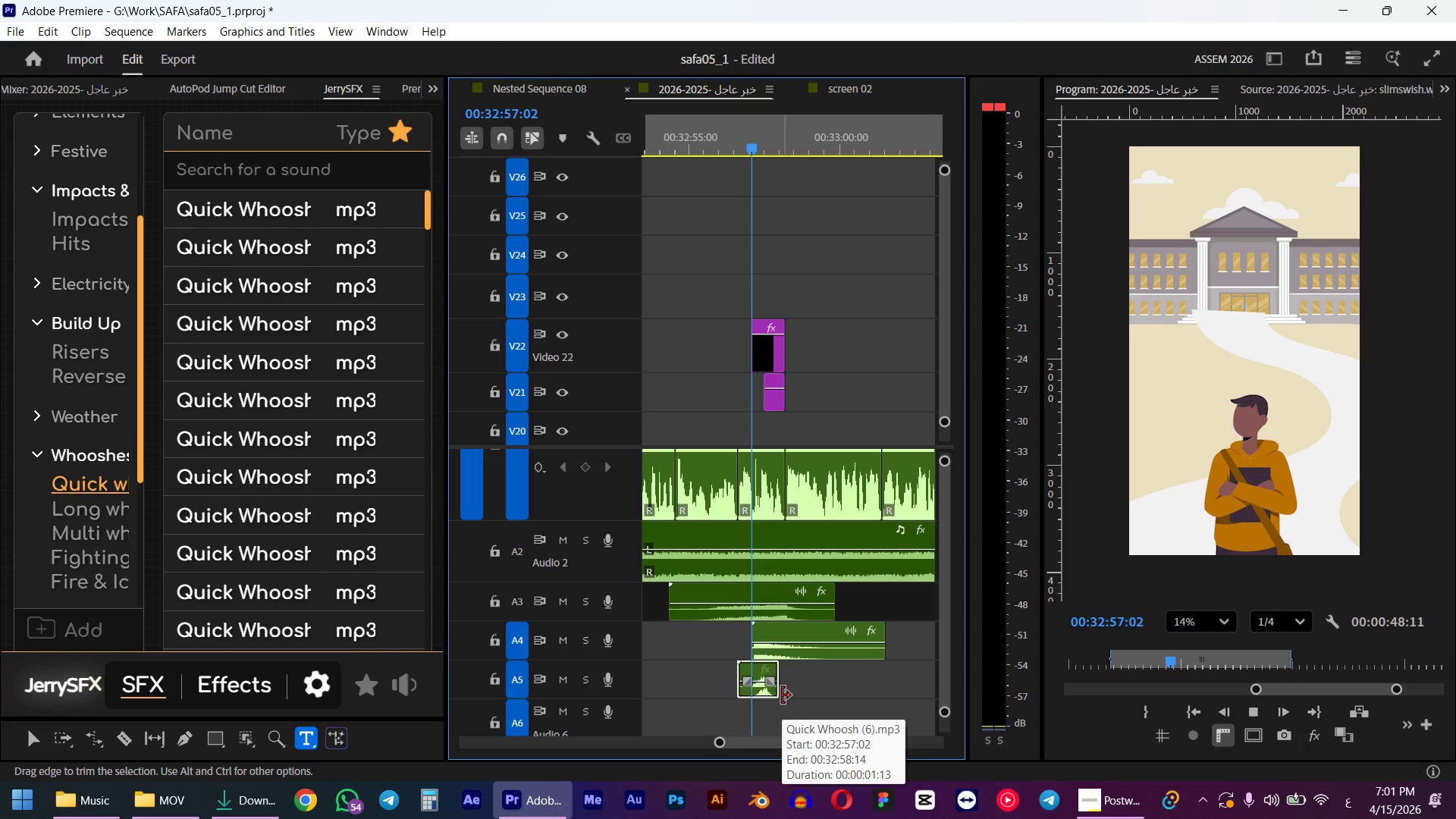 
key(Space)
 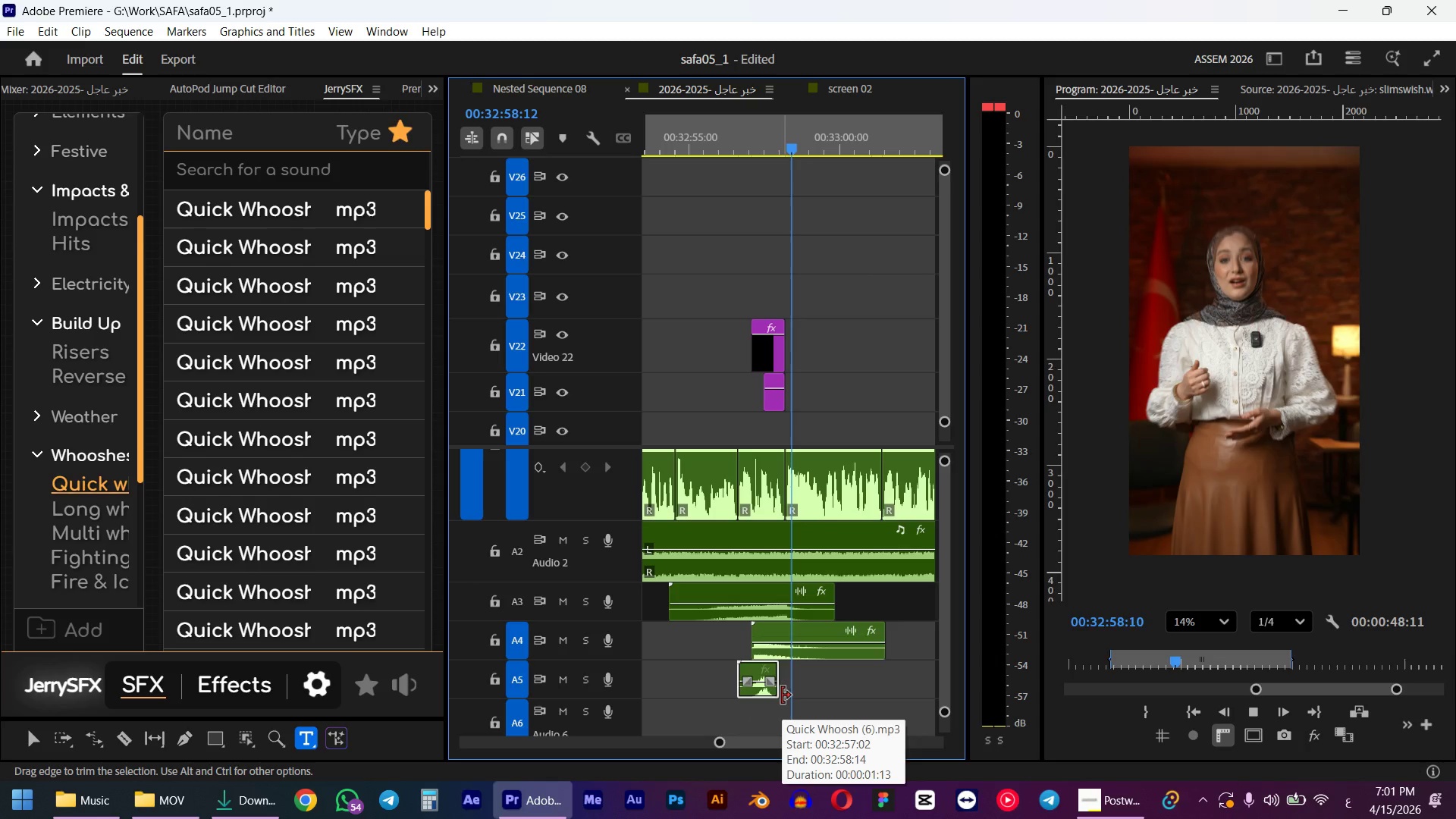 
key(G)
 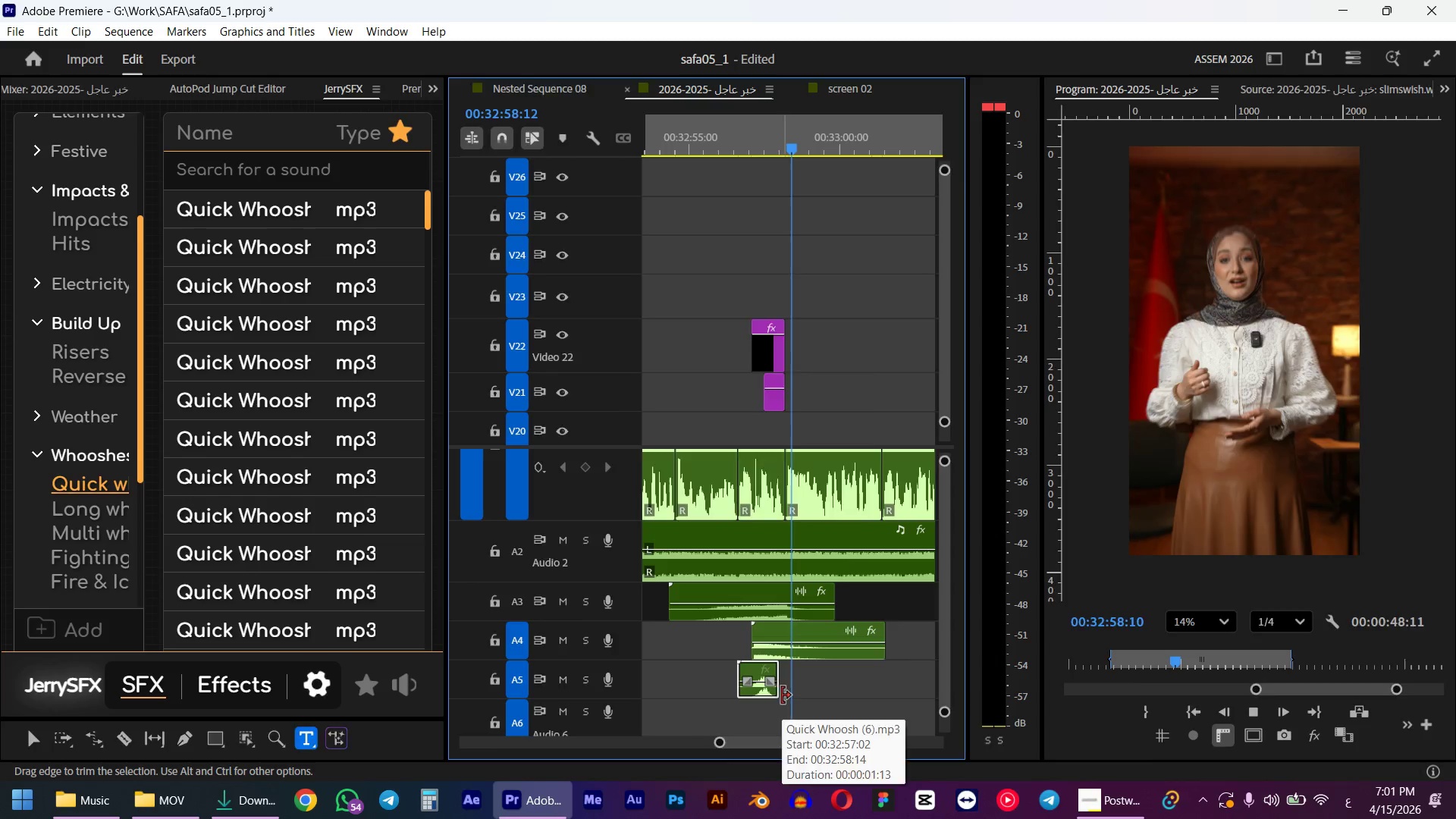 
key(NumpadSubtract)
 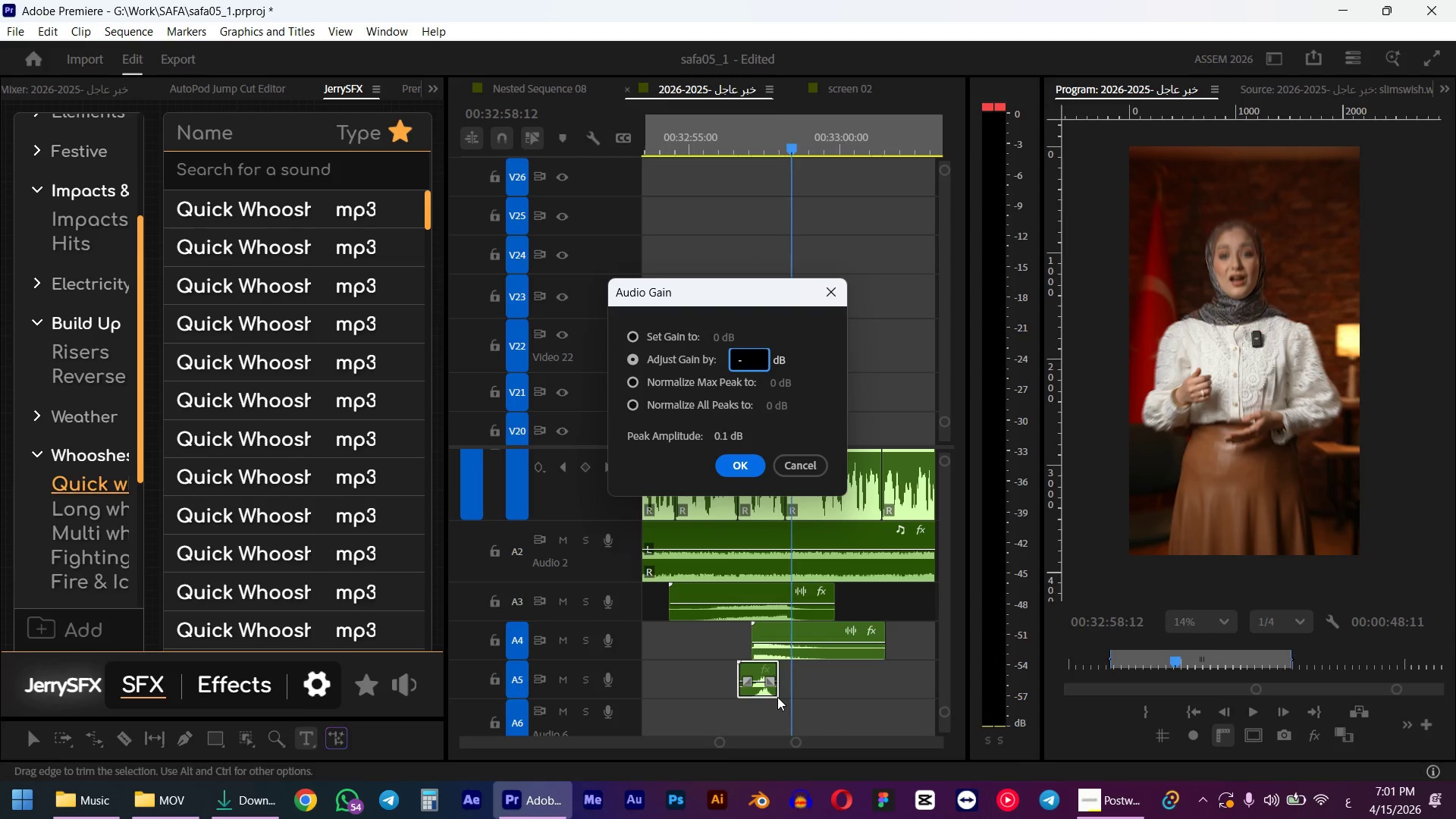 
key(Numpad7)
 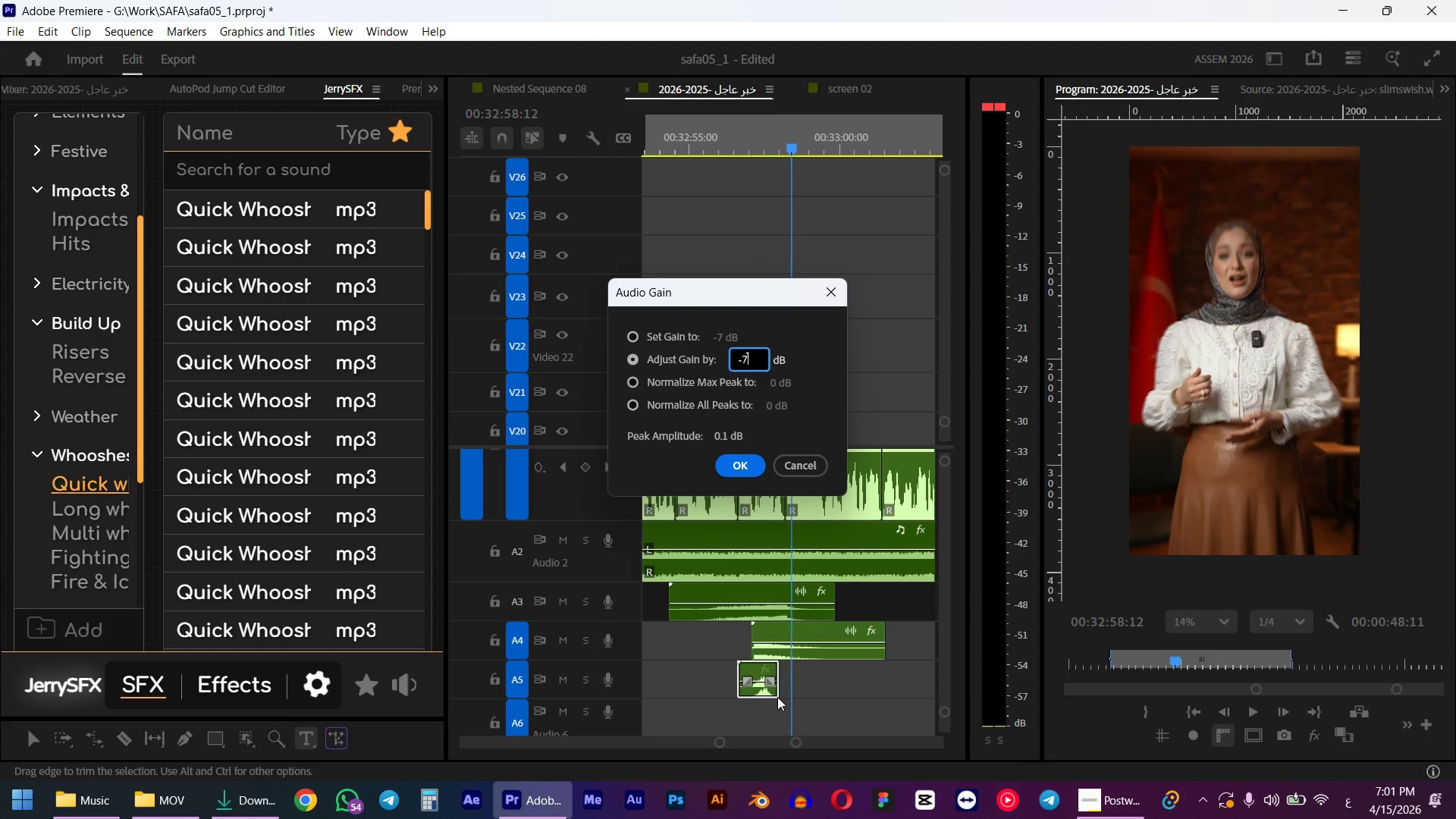 
hold_key(key=NumpadEnter, duration=27.92)
 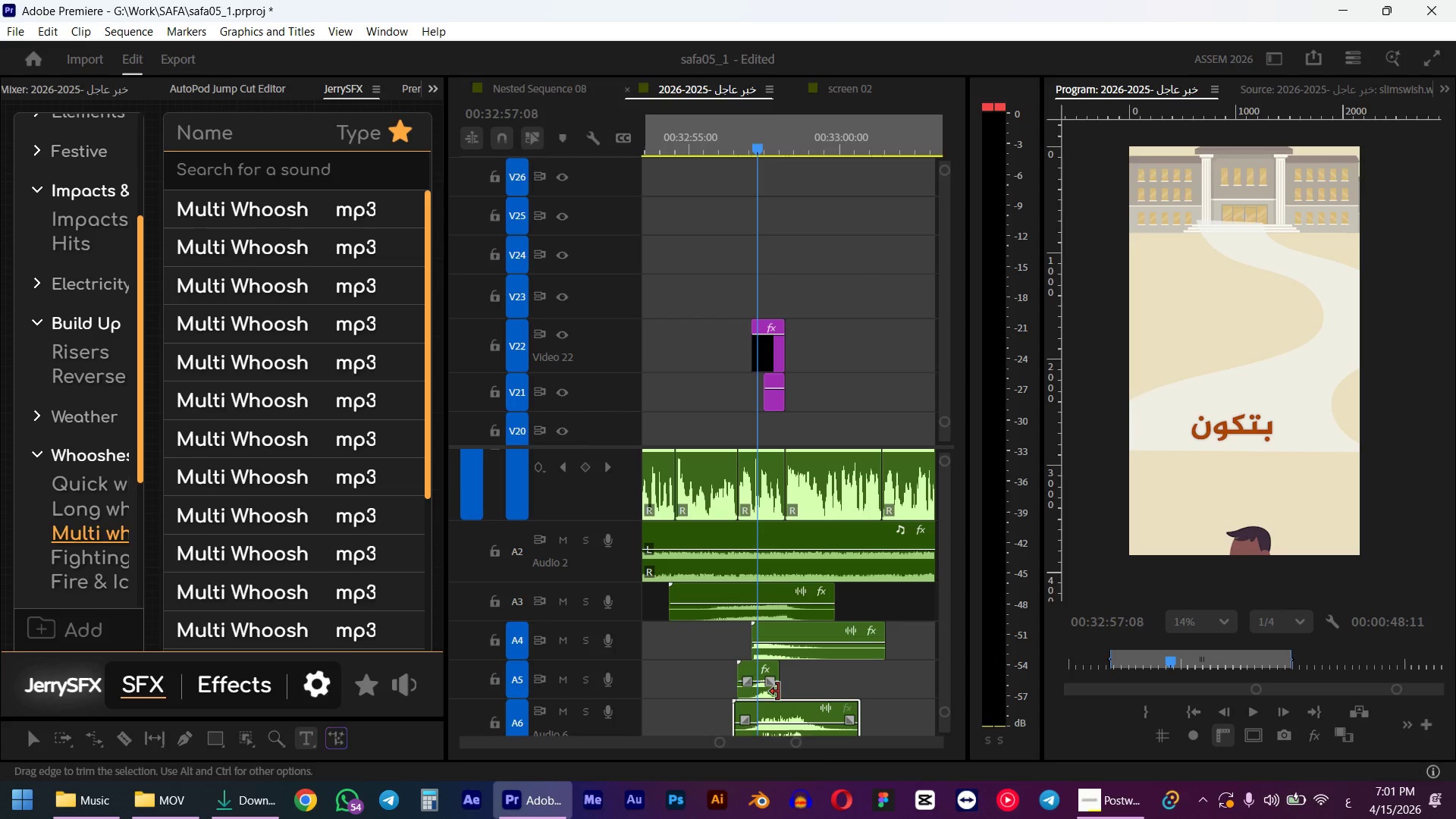 
left_click_drag(start_coordinate=[772, 136], to_coordinate=[760, 140])
 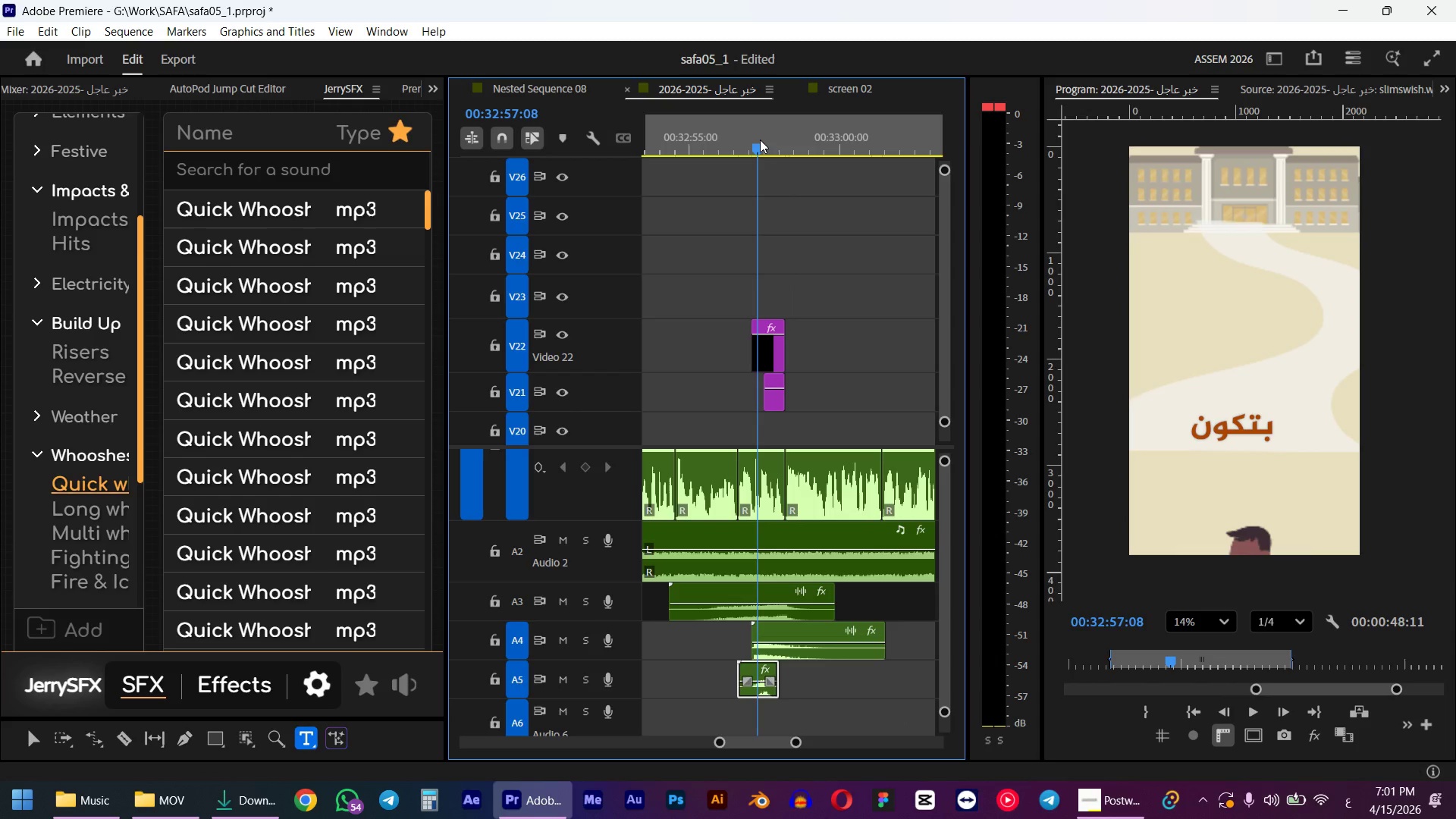 
scroll: coordinate [250, 604], scroll_direction: down, amount: 2.0
 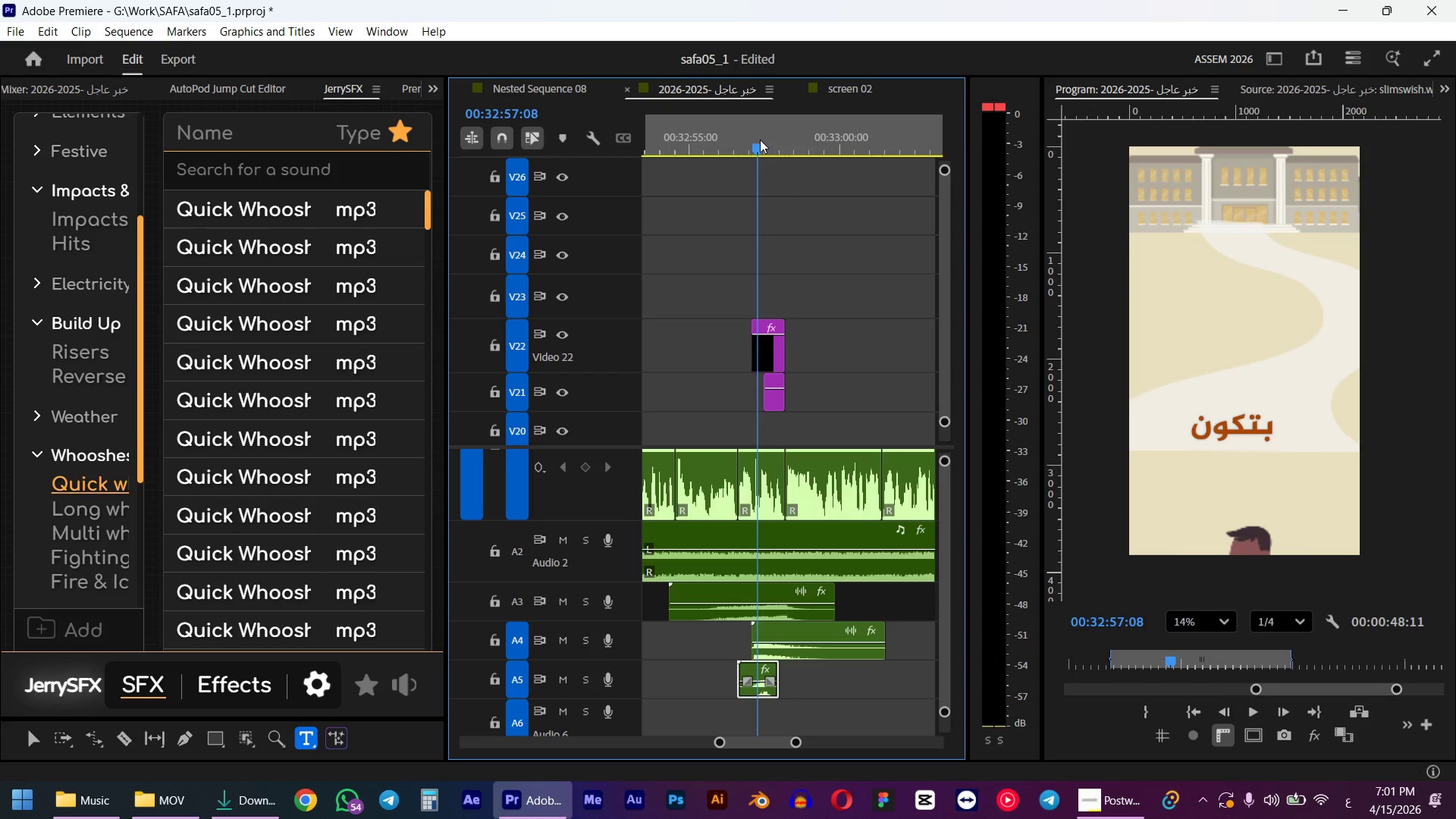 
left_click([115, 538])
 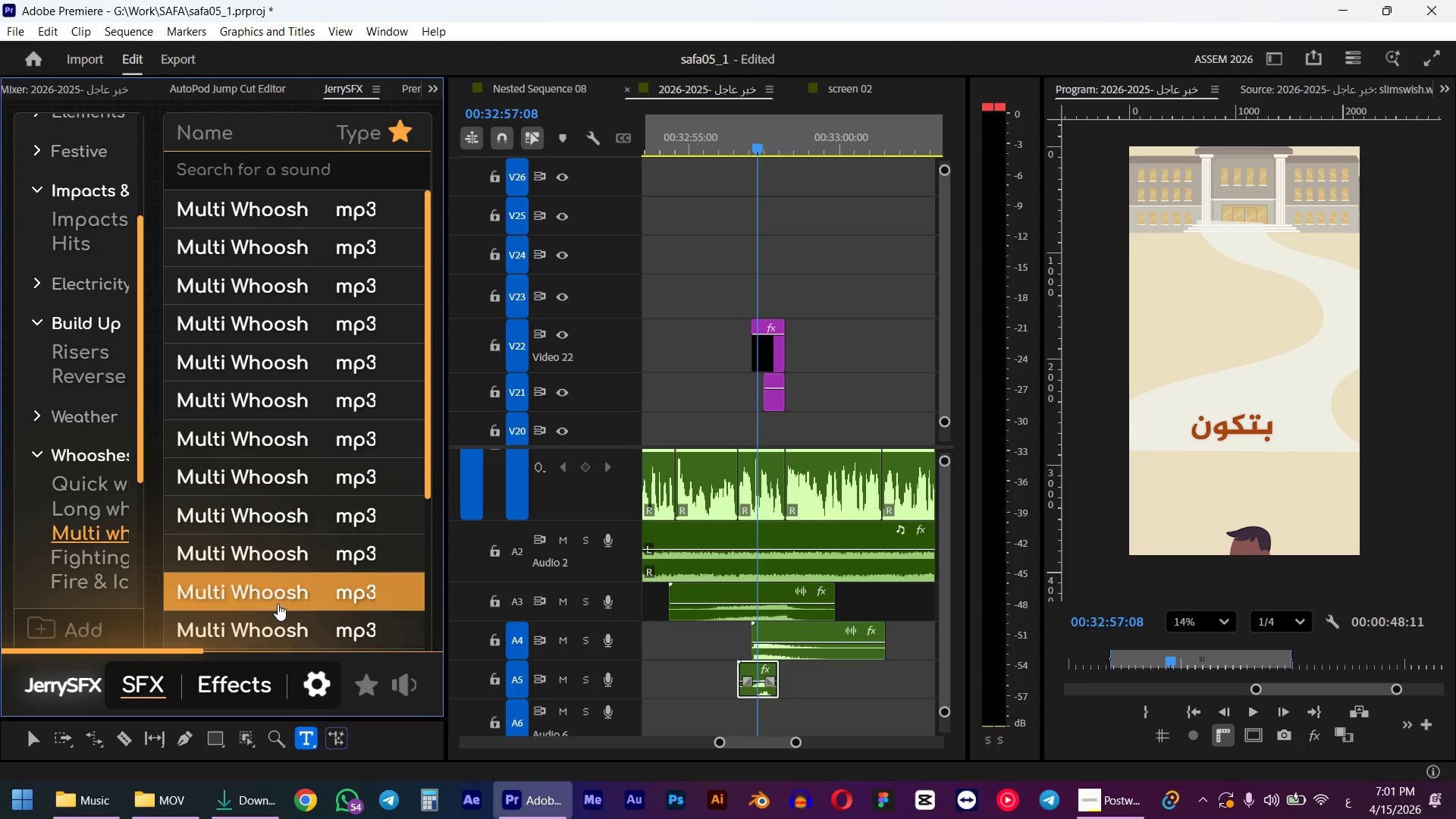 
left_click([269, 626])
 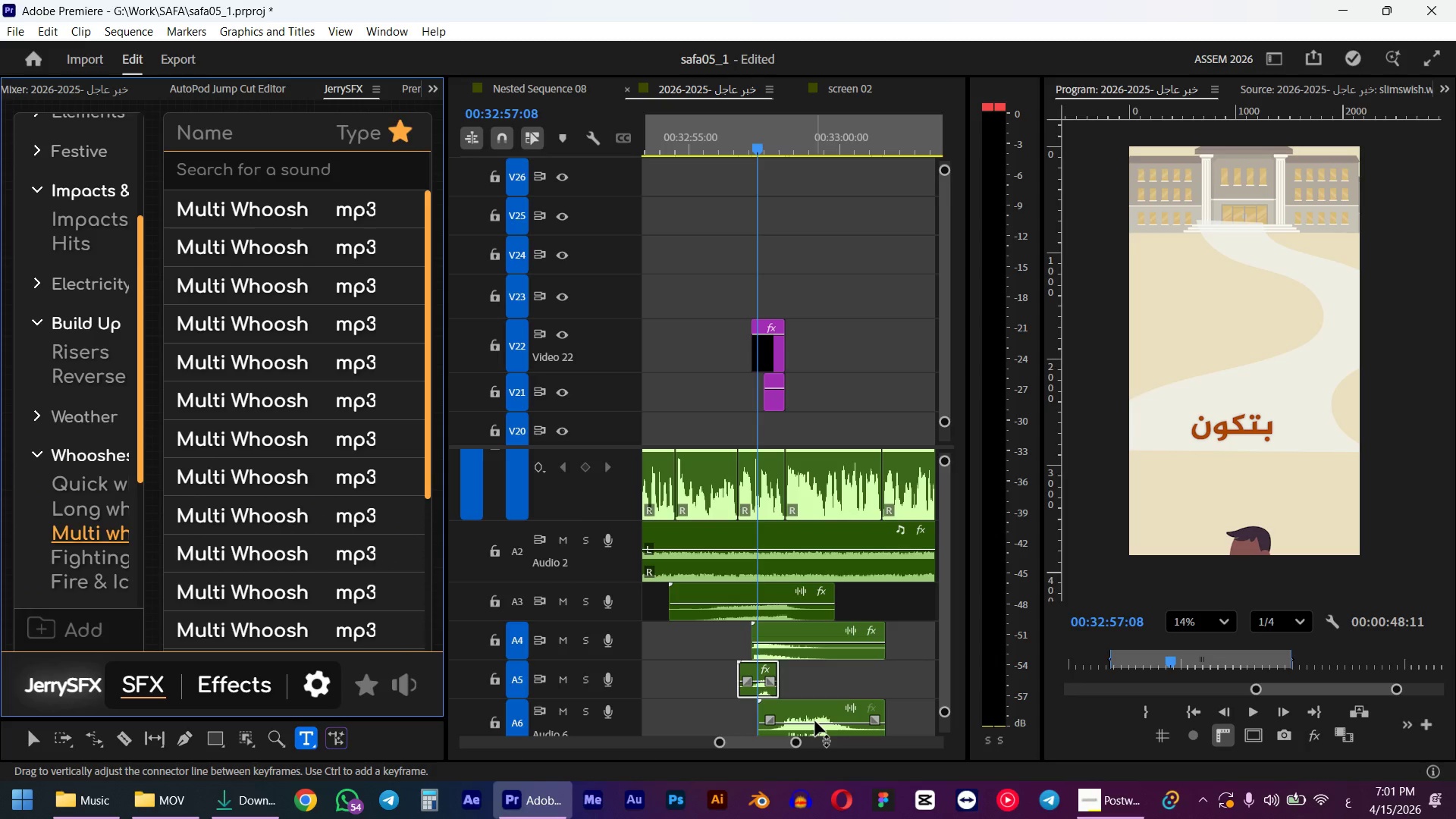 
left_click_drag(start_coordinate=[805, 708], to_coordinate=[780, 708])
 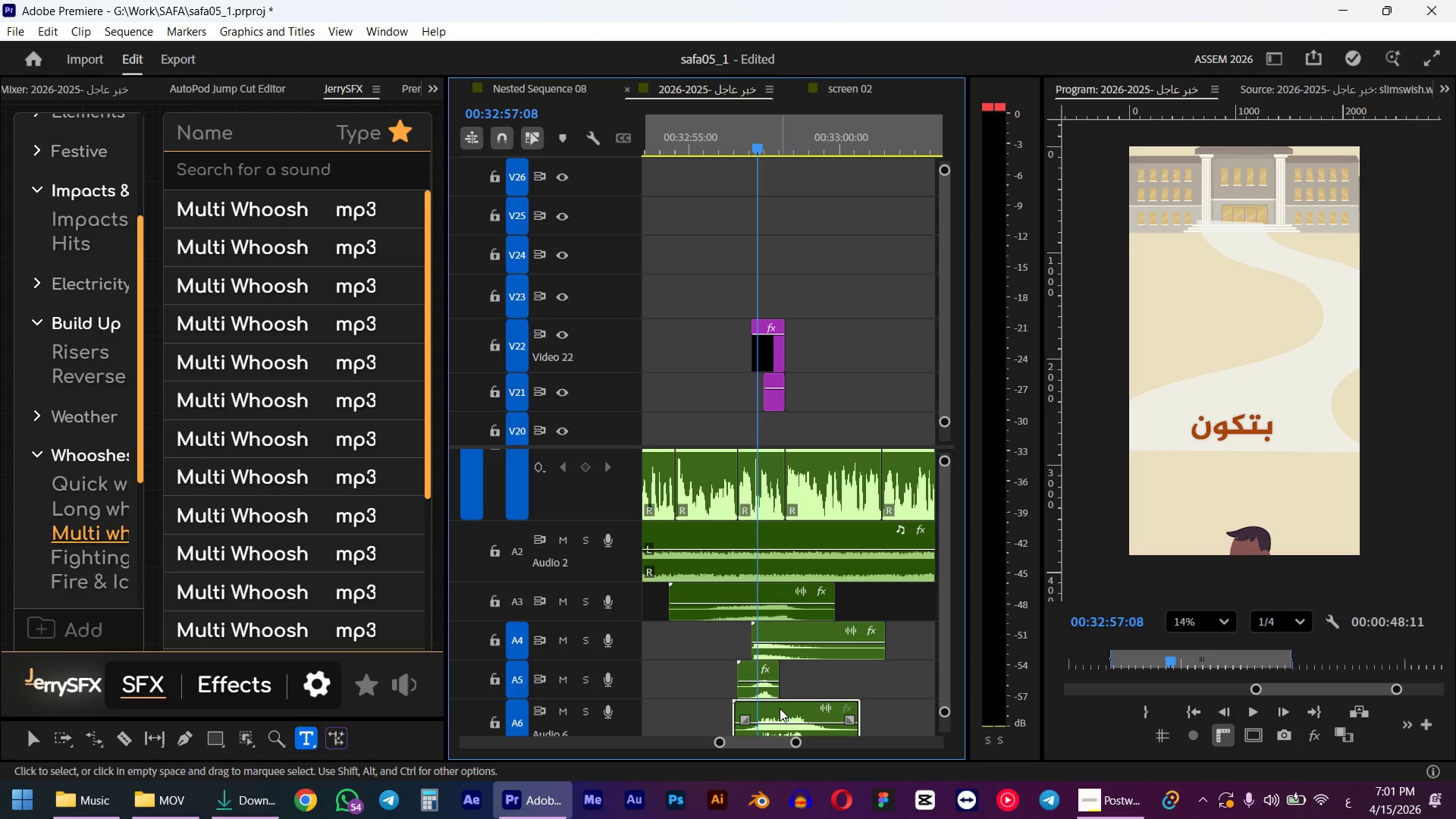 
key(NumpadSubtract)
 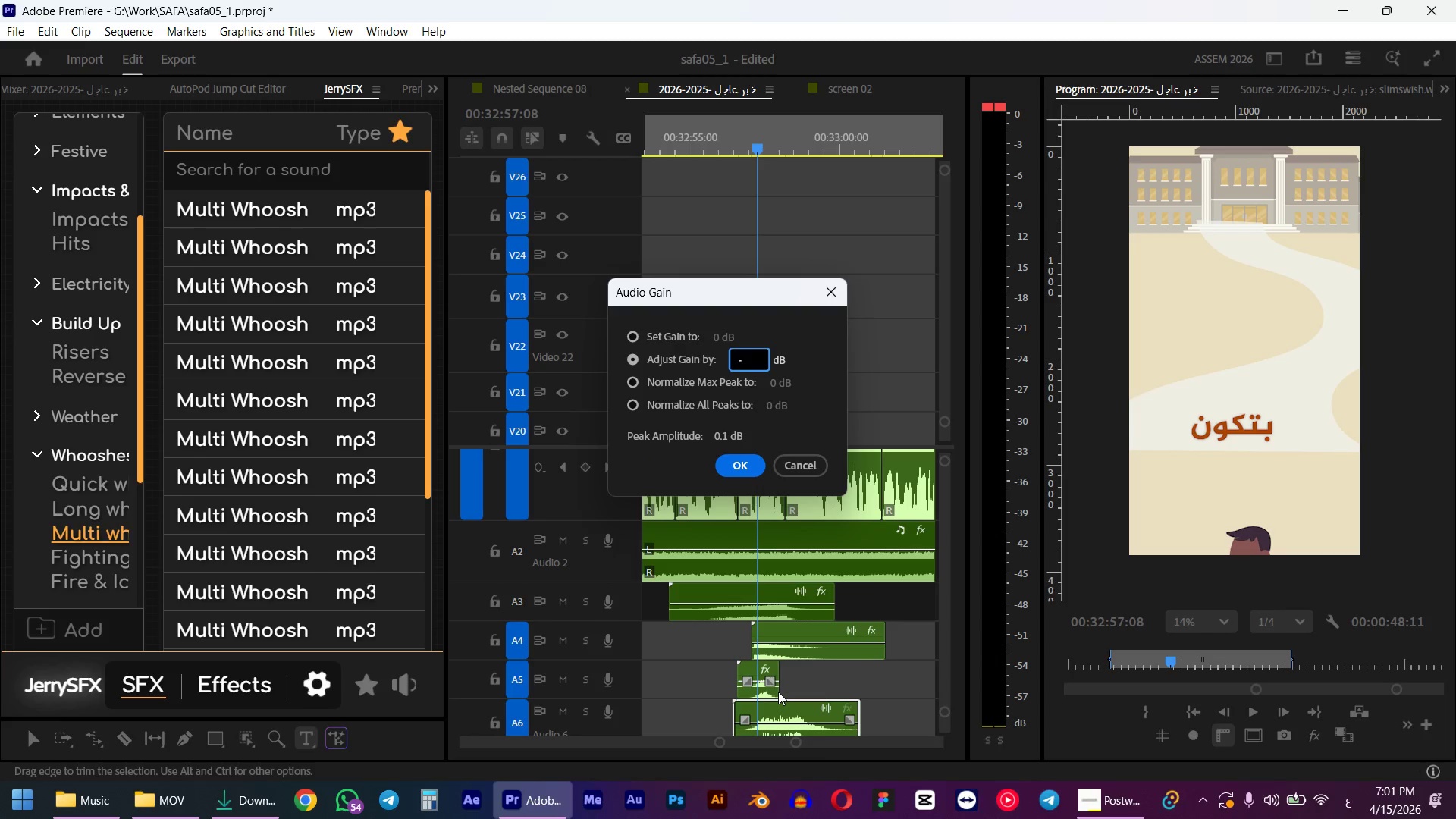 
key(Numpad8)
 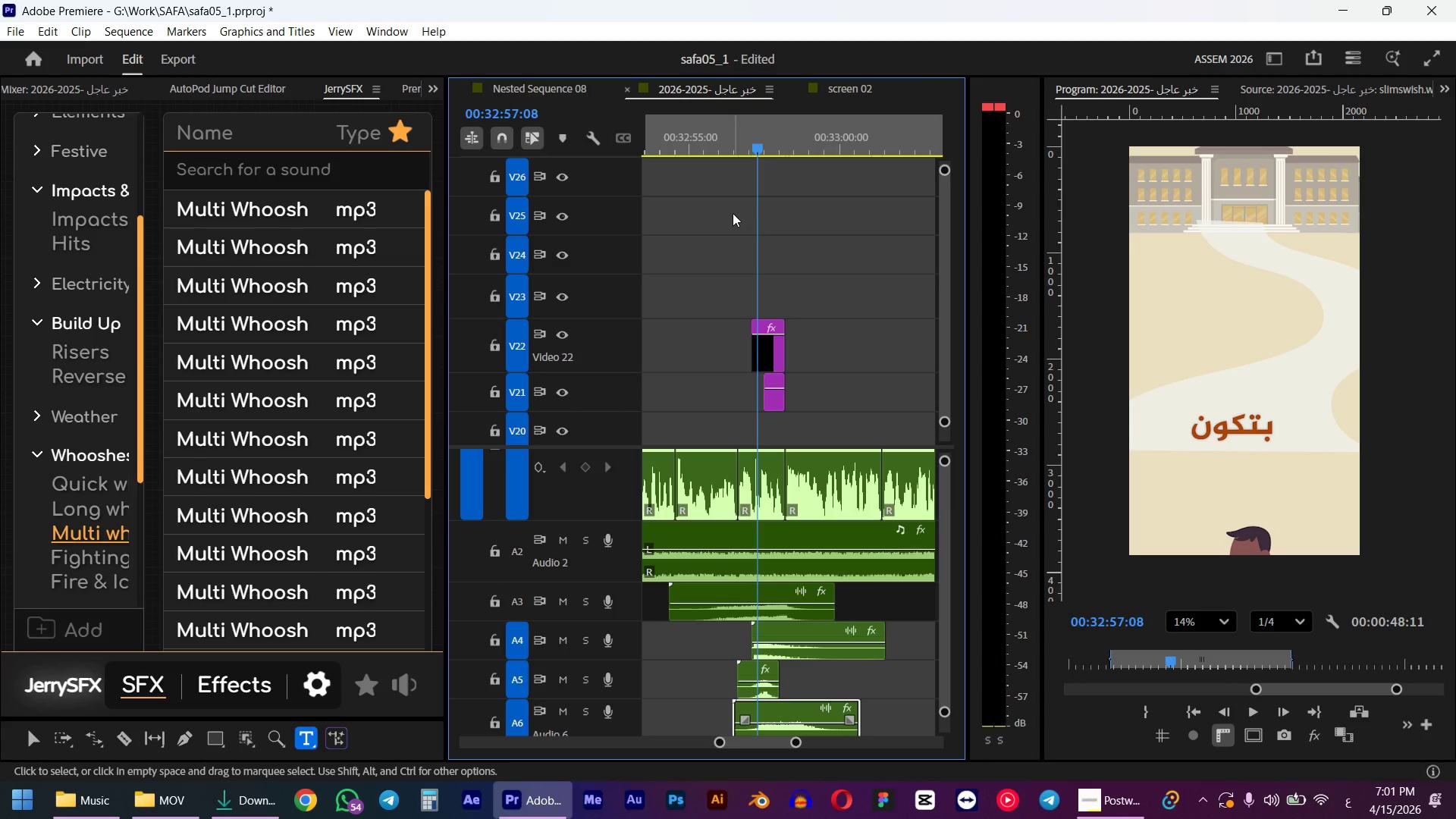 
left_click_drag(start_coordinate=[794, 707], to_coordinate=[774, 708])
 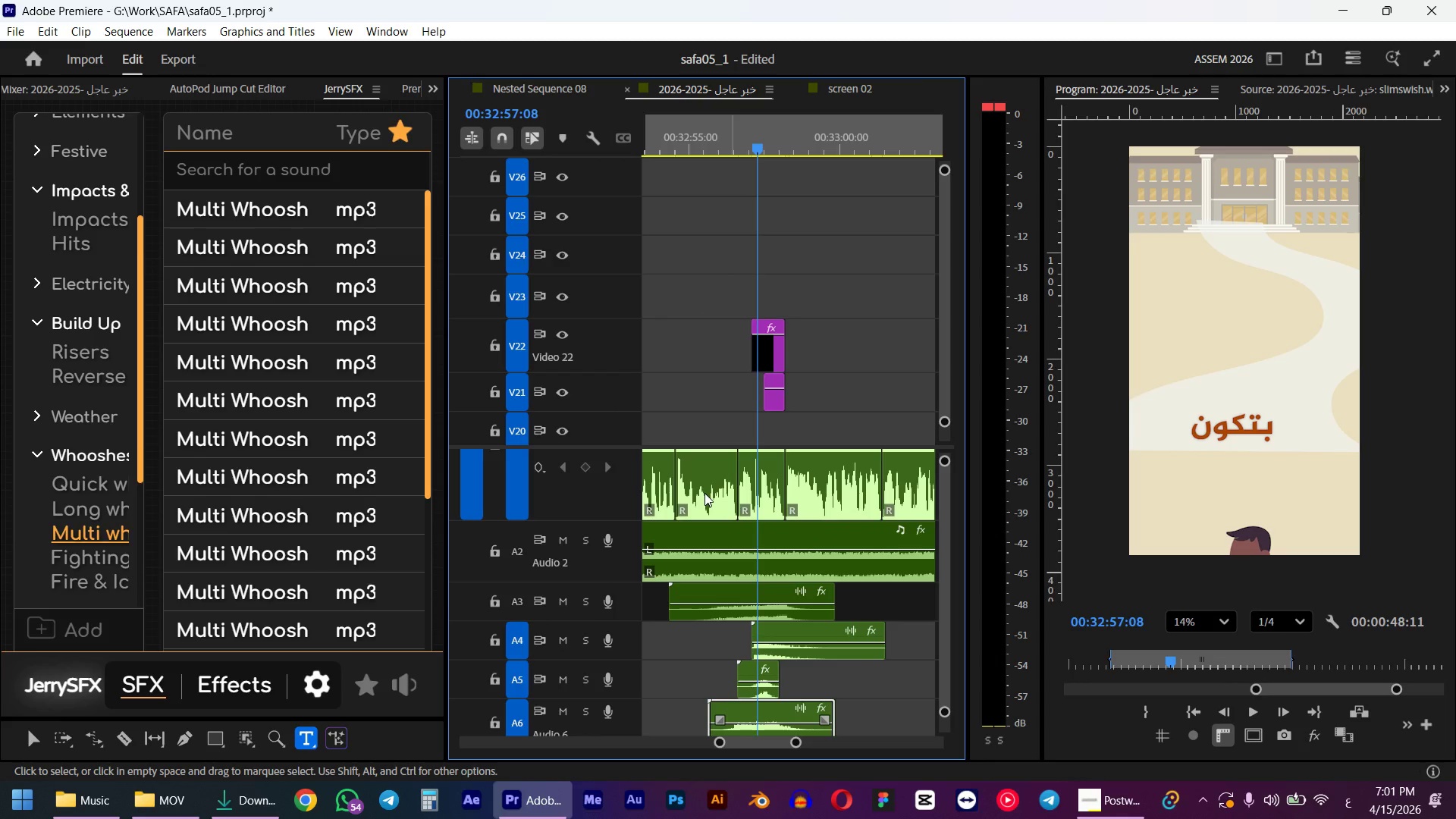 
left_click([671, 145])
 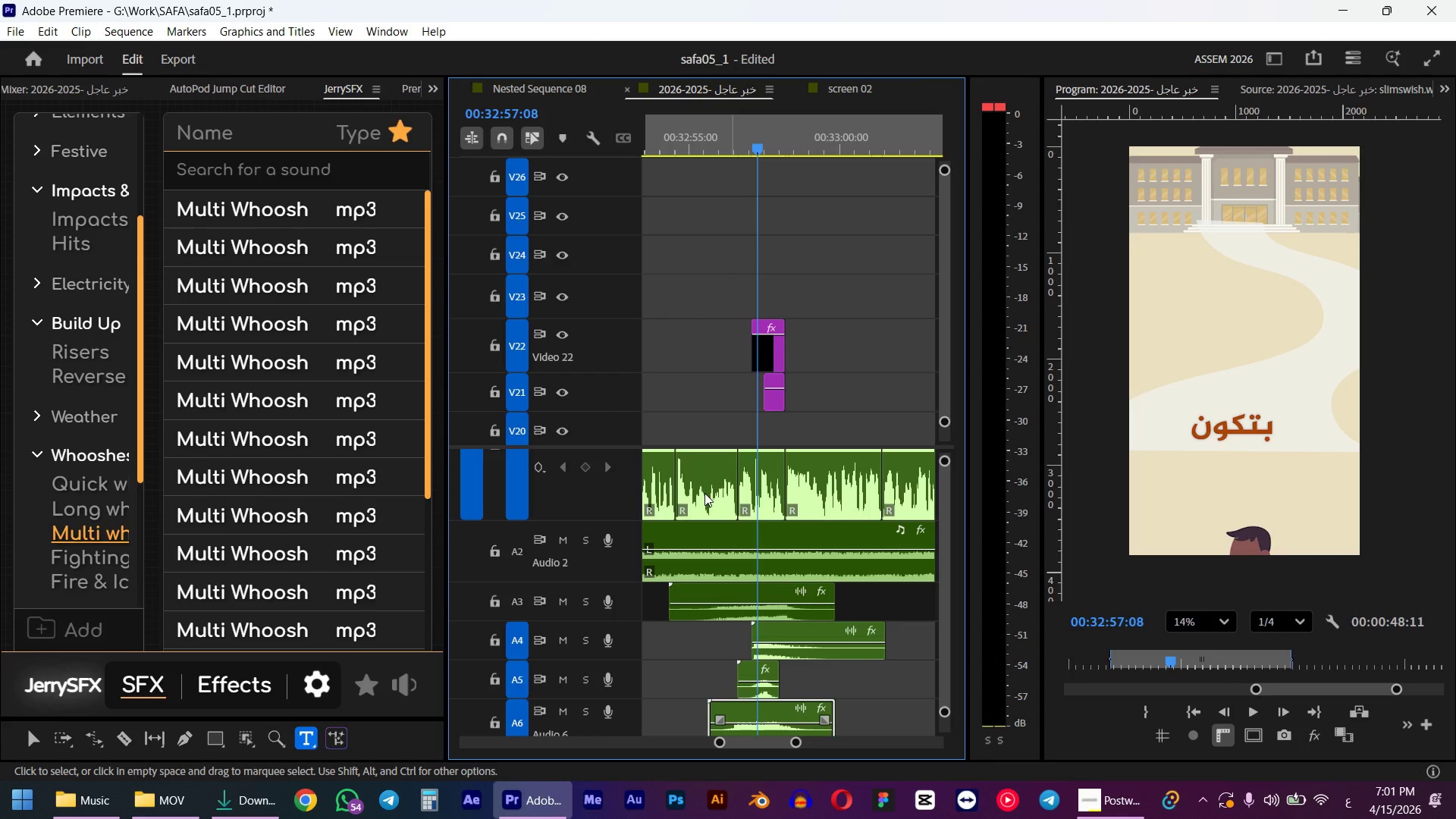 
key(Space)
 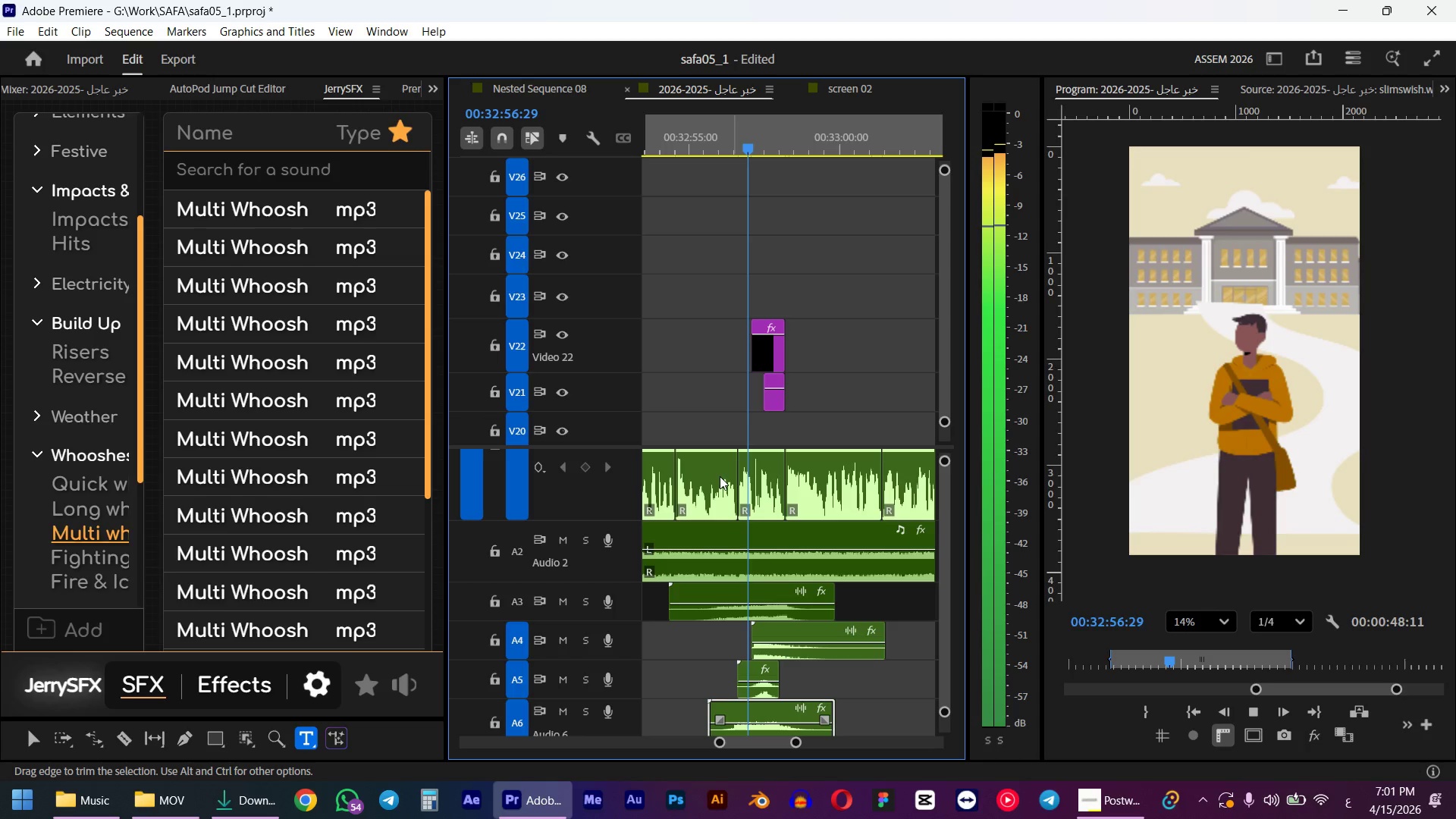 
wait(6.66)
 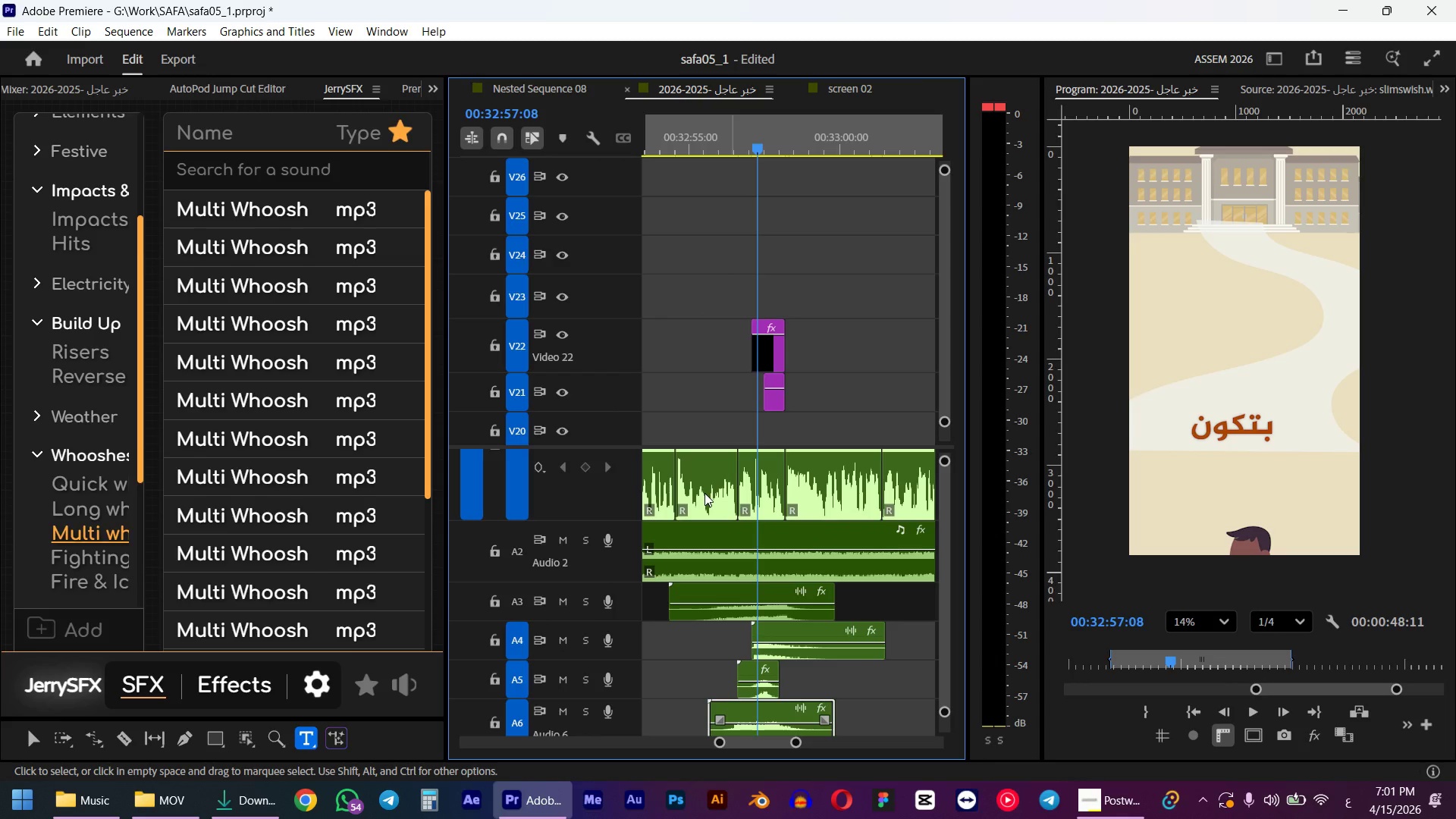 
hold_key(key=AltLeft, duration=1.47)
scroll: coordinate [861, 438], scroll_direction: down, amount: 5.0
 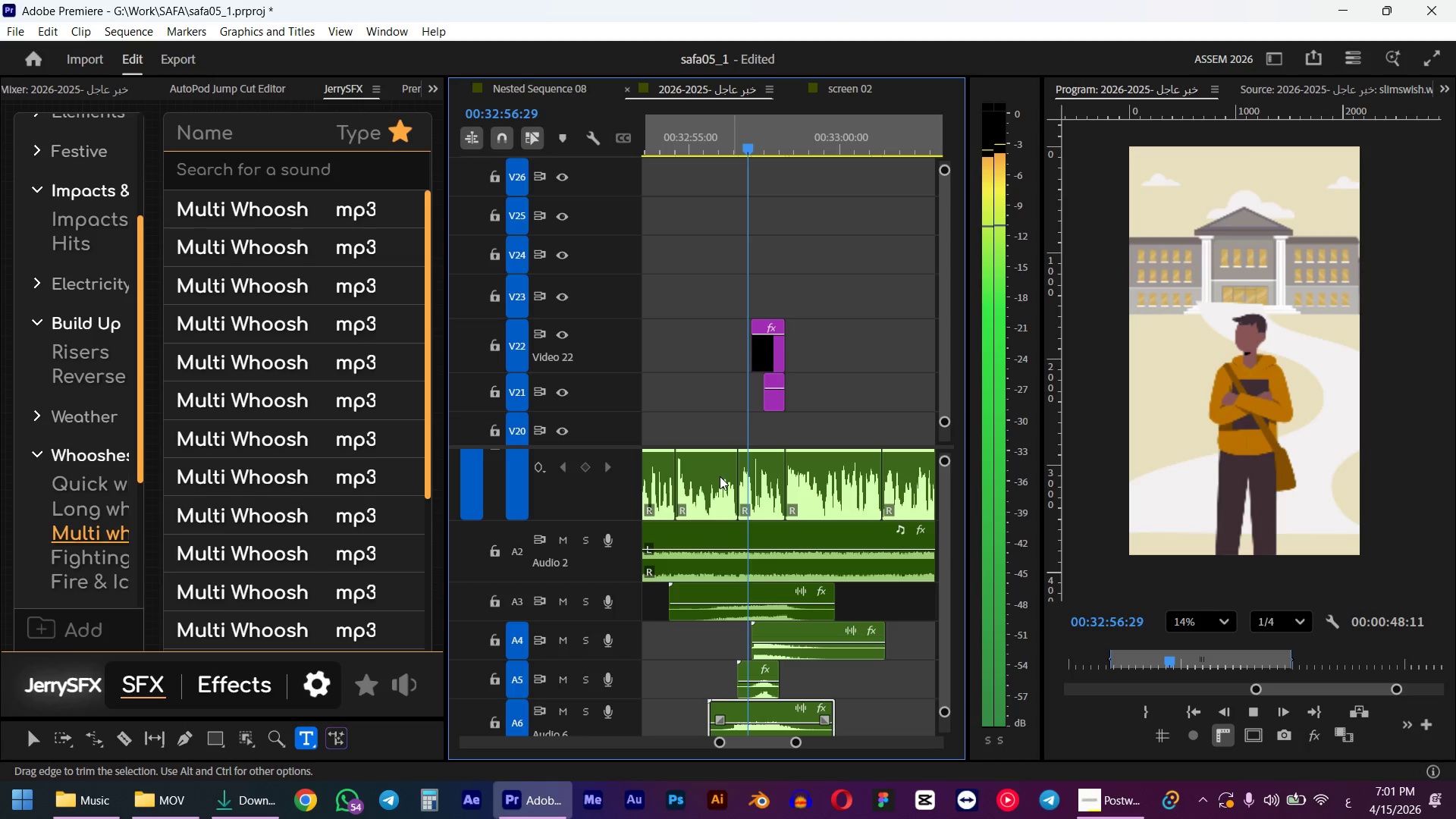 
key(Space)
 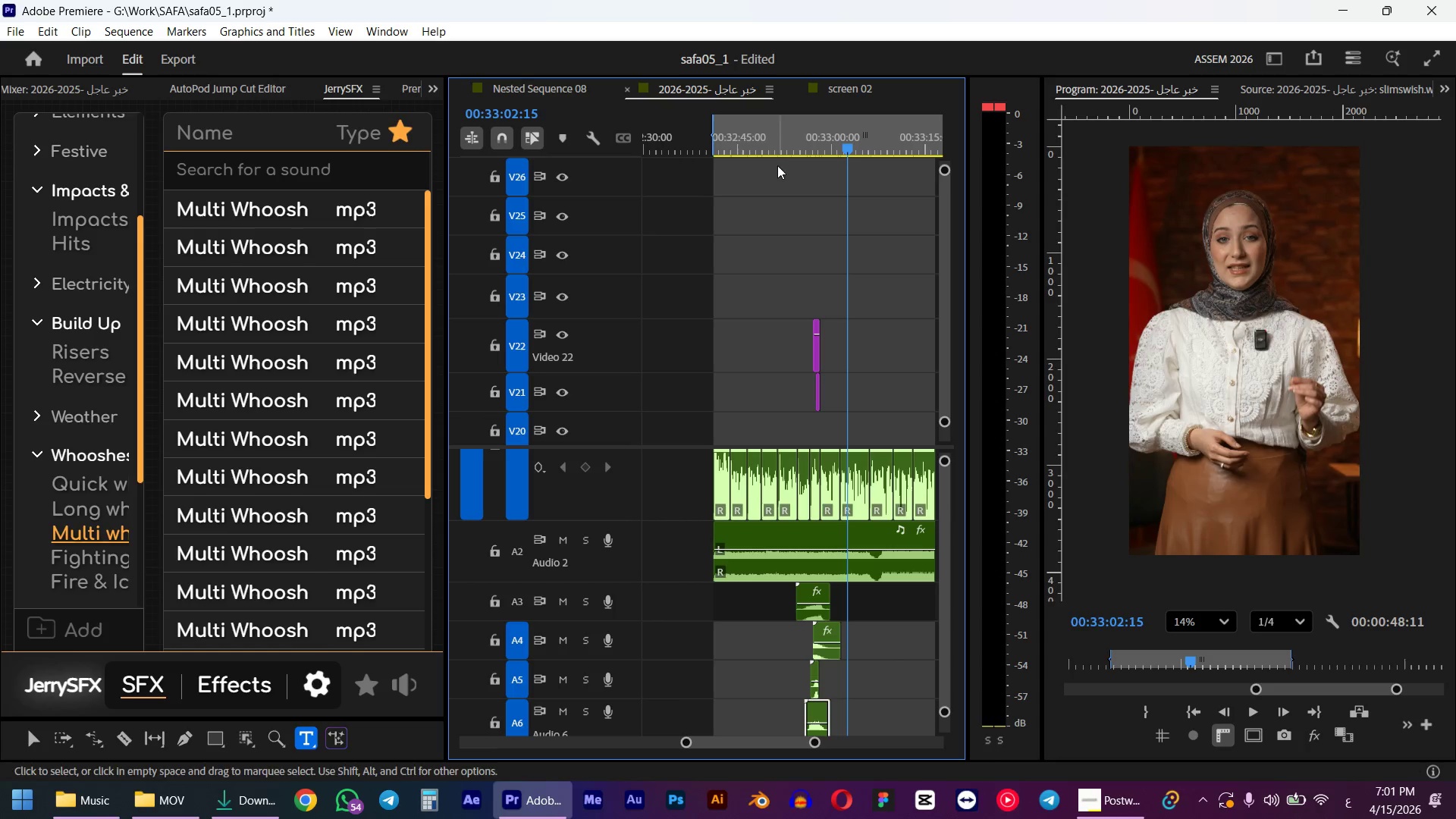 
scroll: coordinate [858, 429], scroll_direction: down, amount: 13.0
 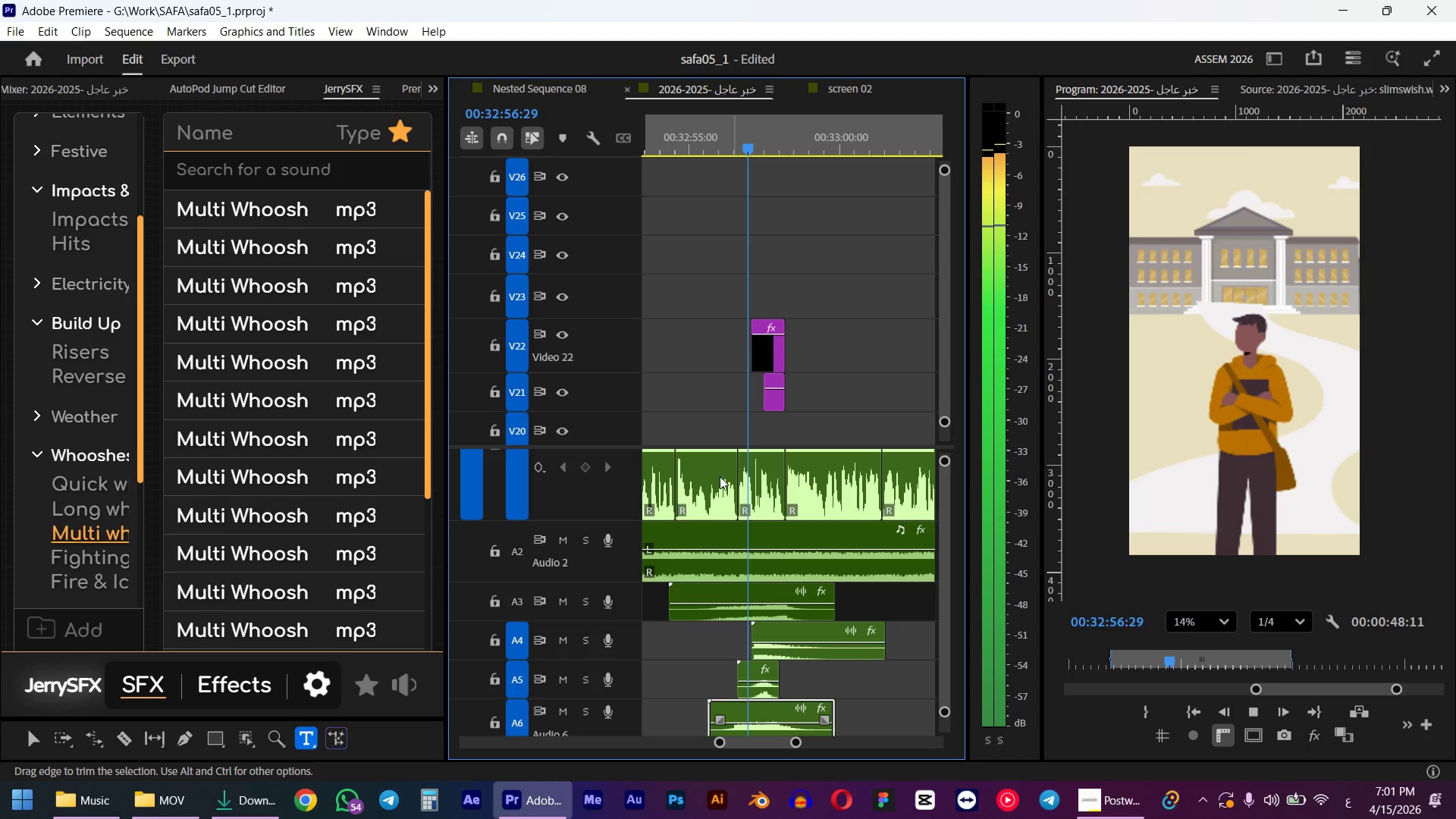 
left_click_drag(start_coordinate=[769, 146], to_coordinate=[714, 149])
 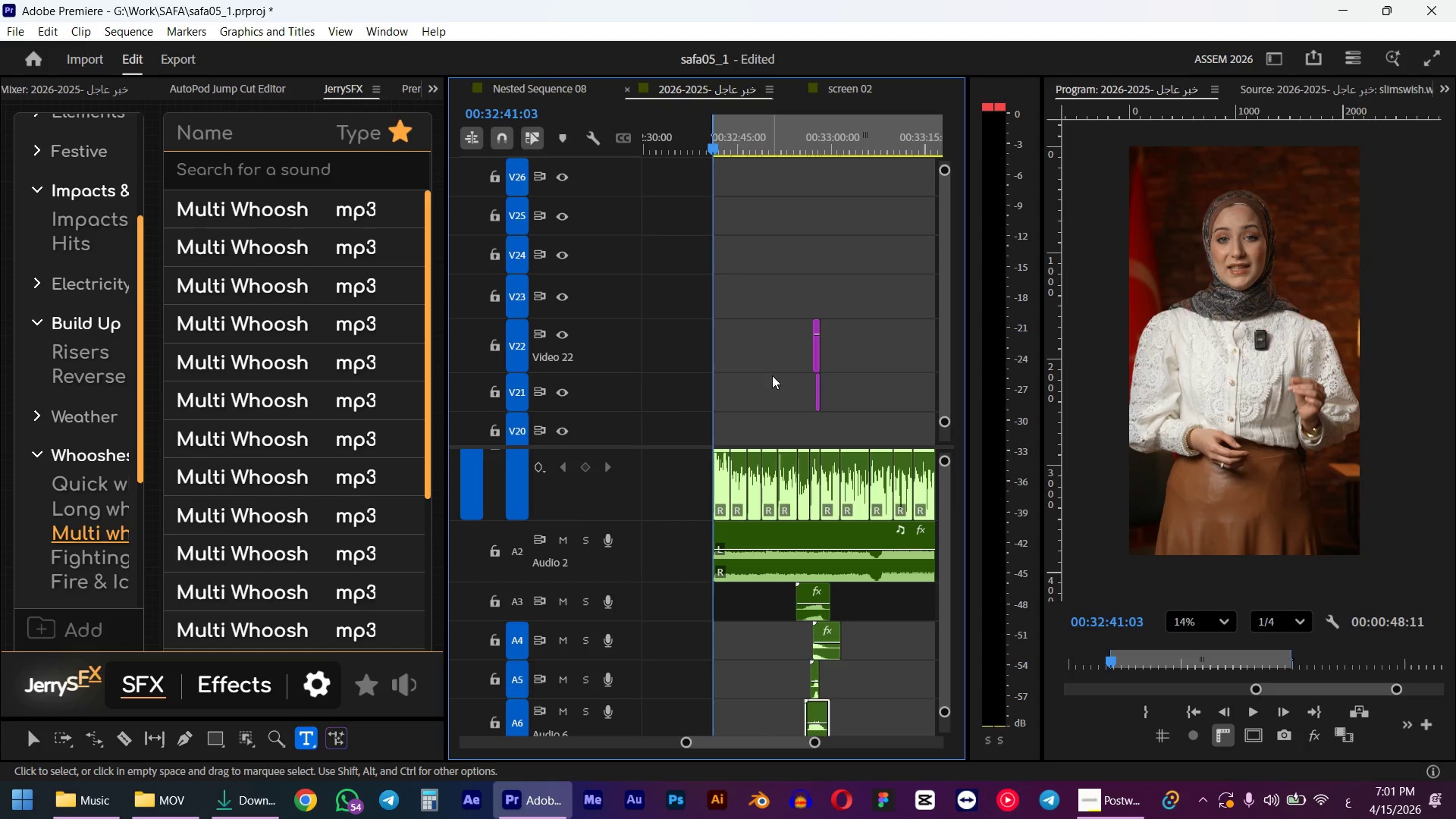 
hold_key(key=ShiftLeft, duration=0.66)
 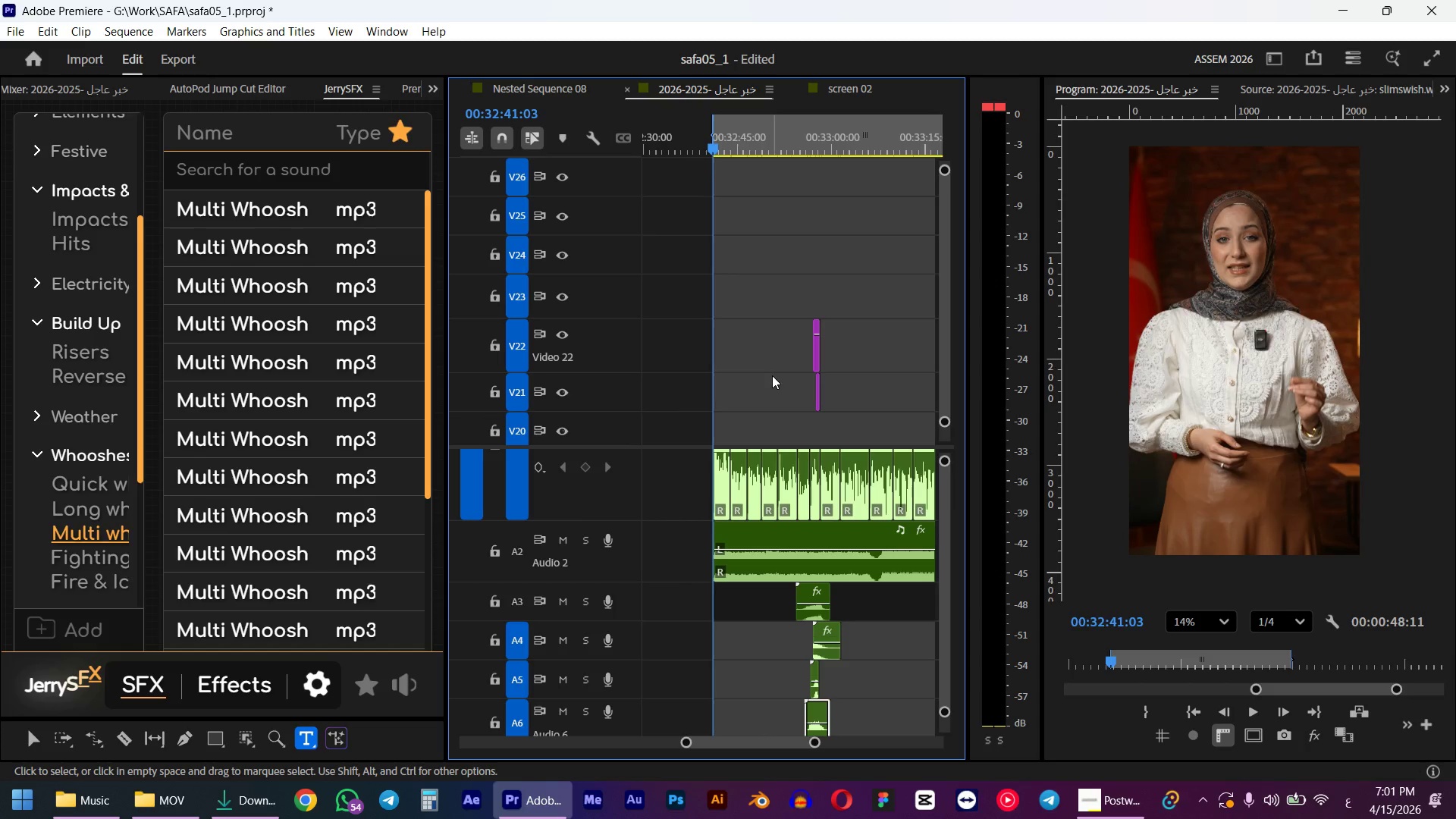 
key(Space)
 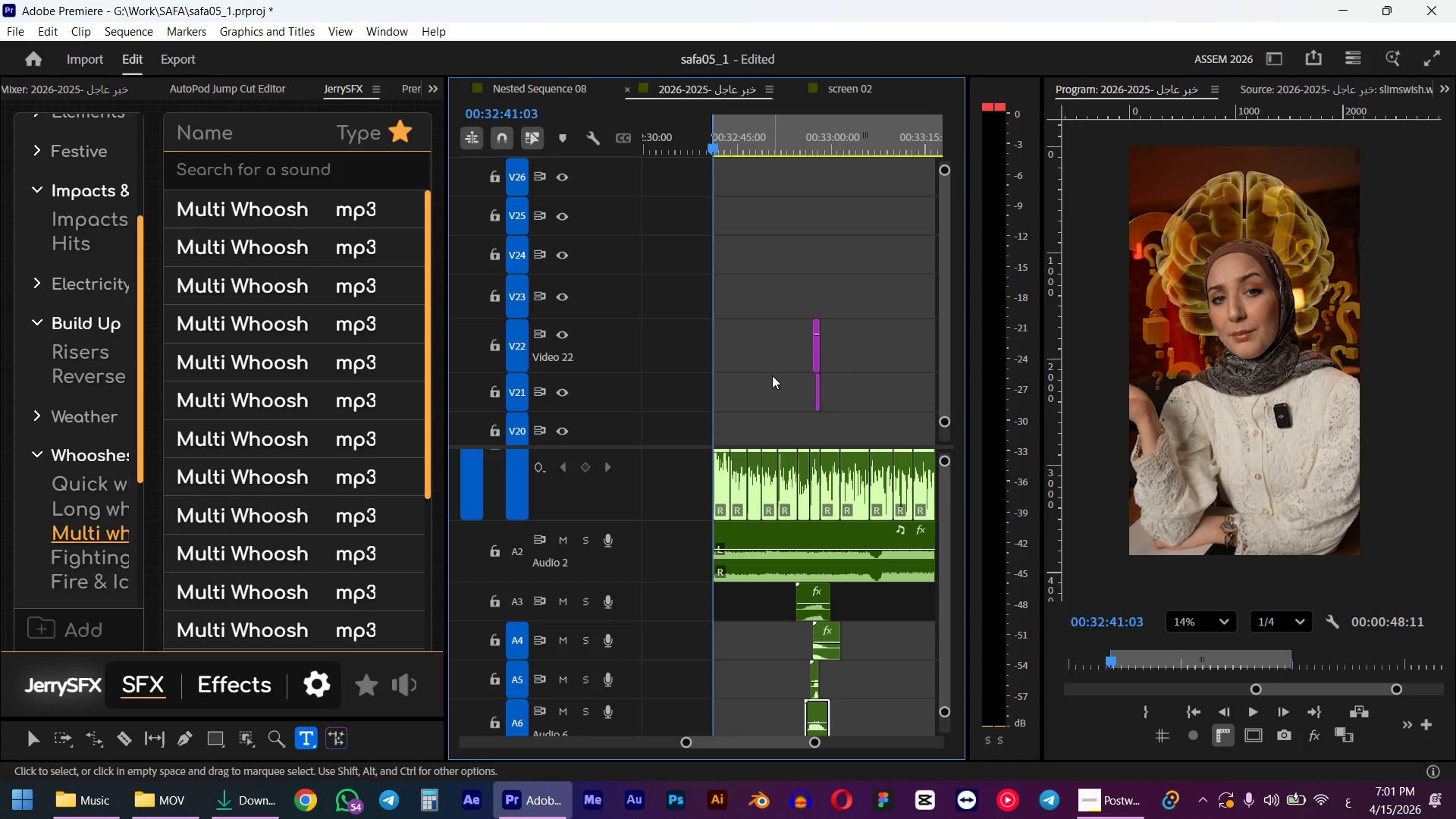 
key(Space)
 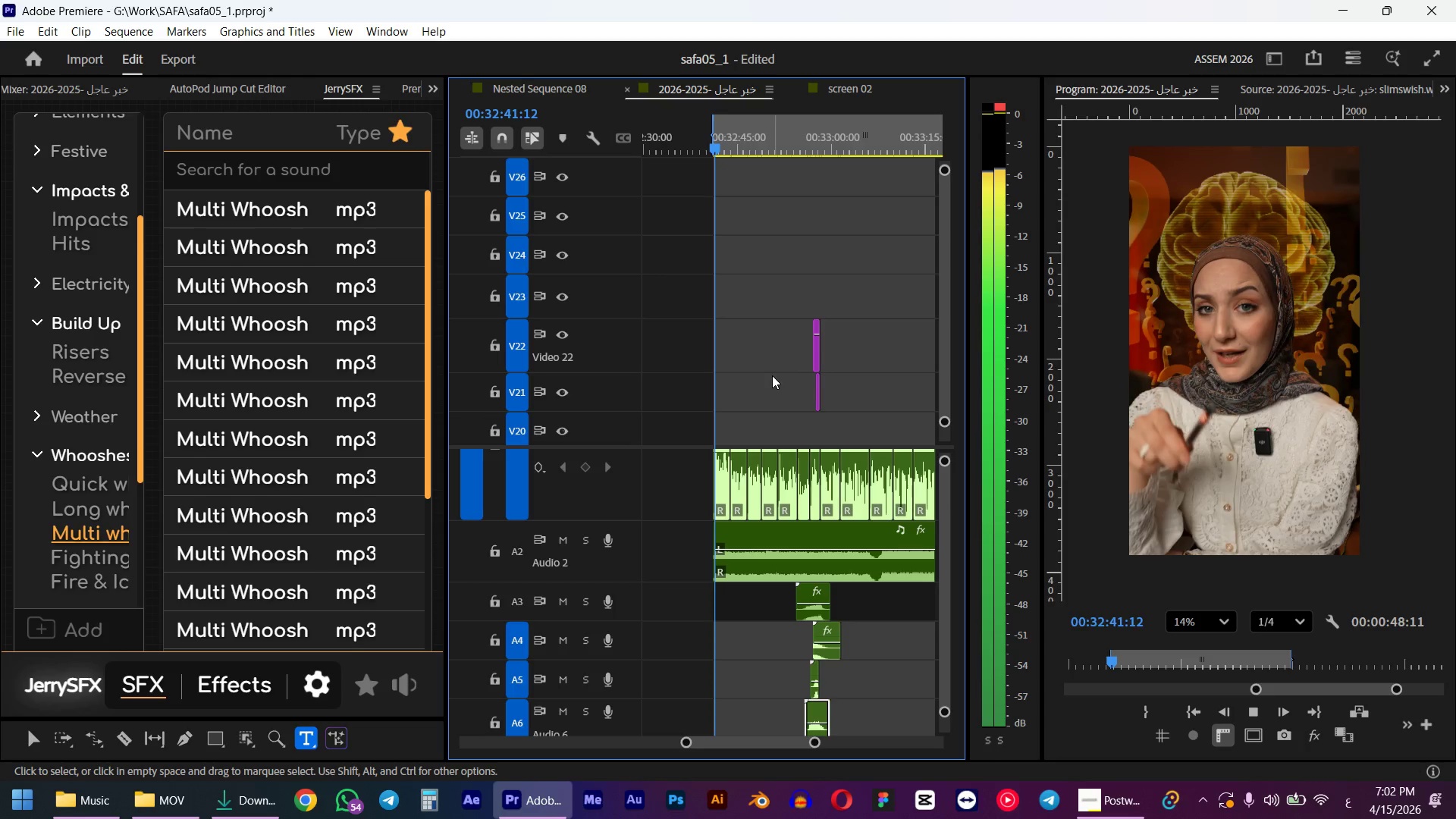 
left_click_drag(start_coordinate=[730, 143], to_coordinate=[717, 142])
 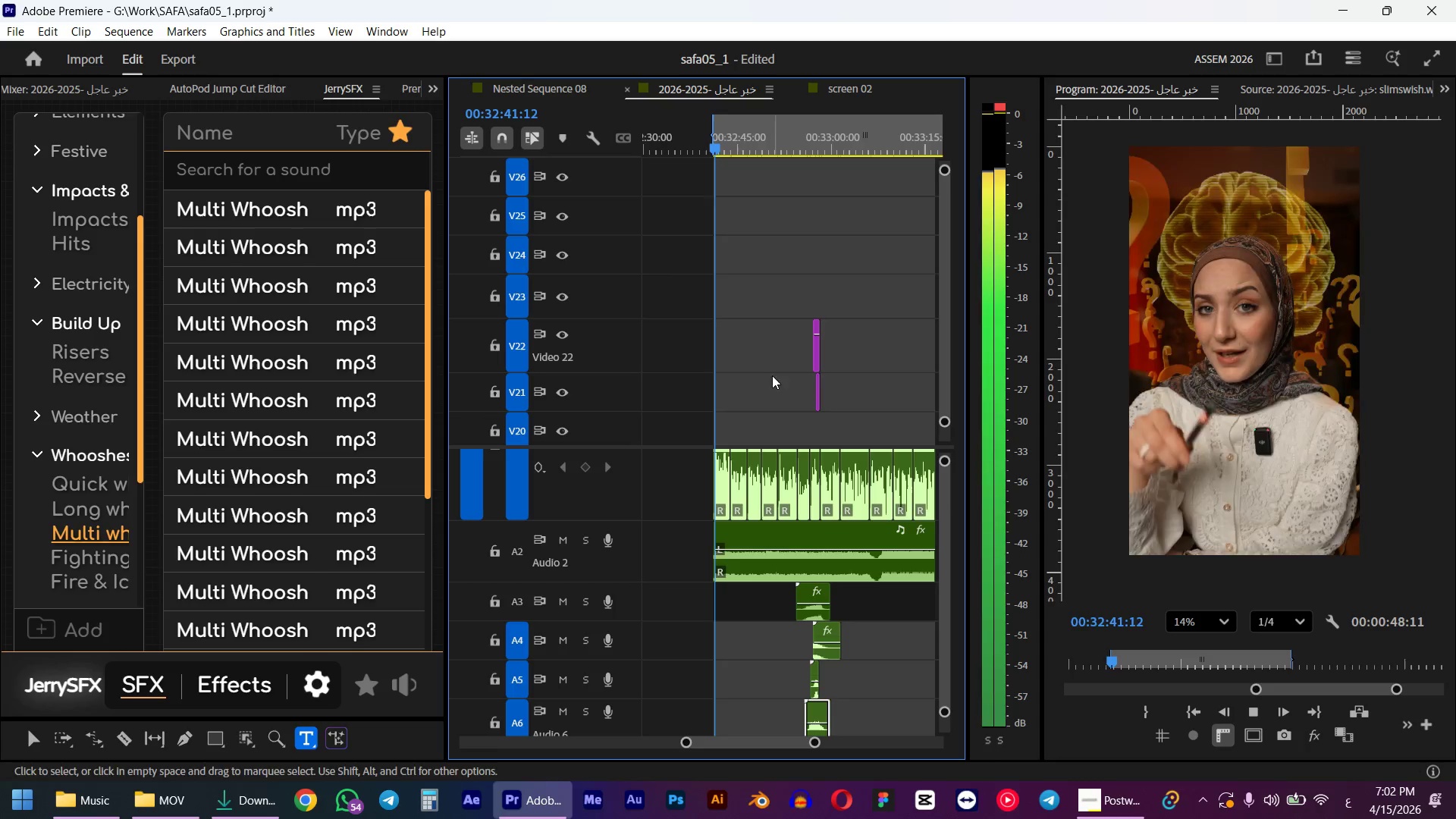 
hold_key(key=ShiftLeft, duration=0.58)
 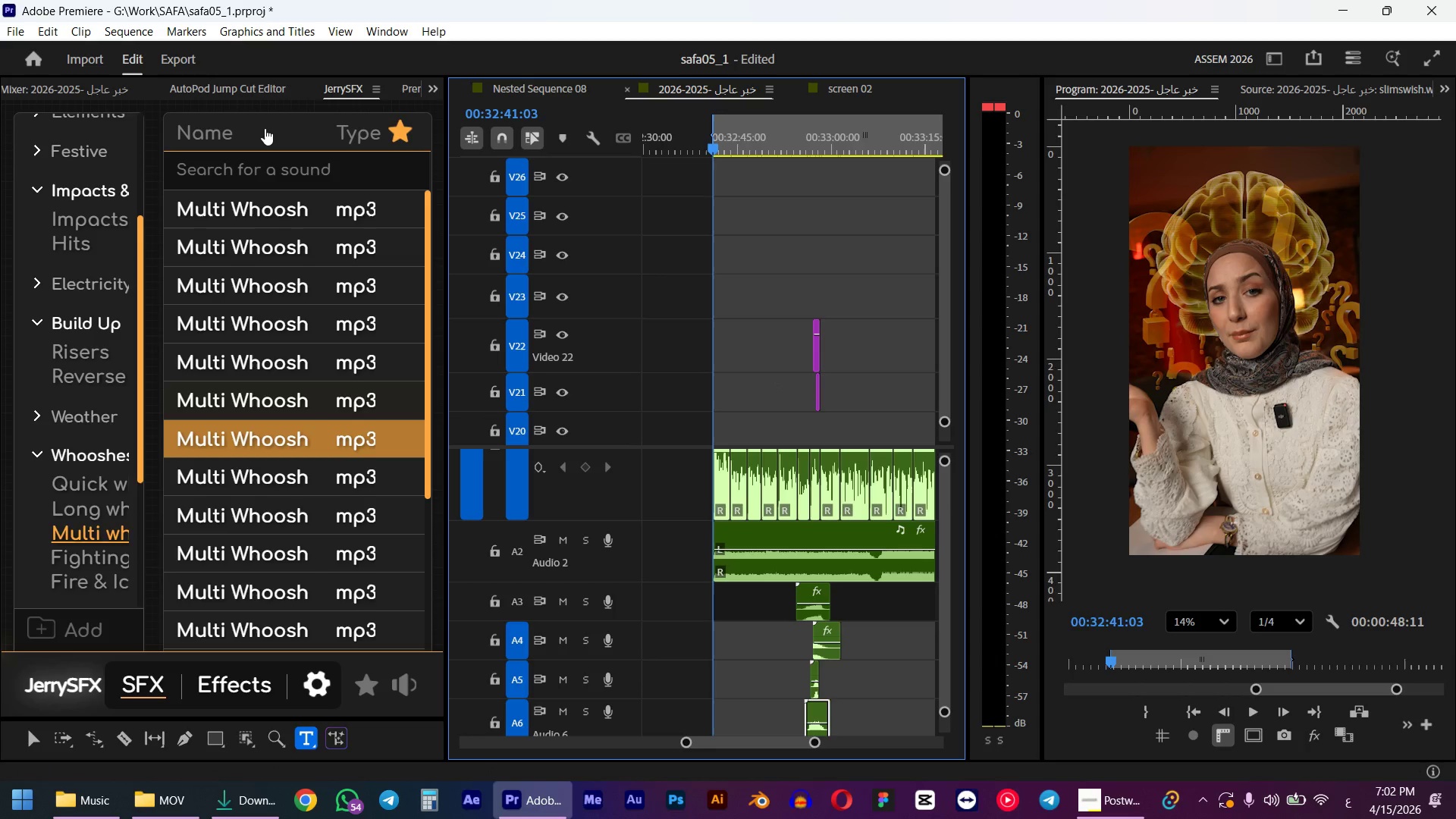 
left_click([225, 164])
 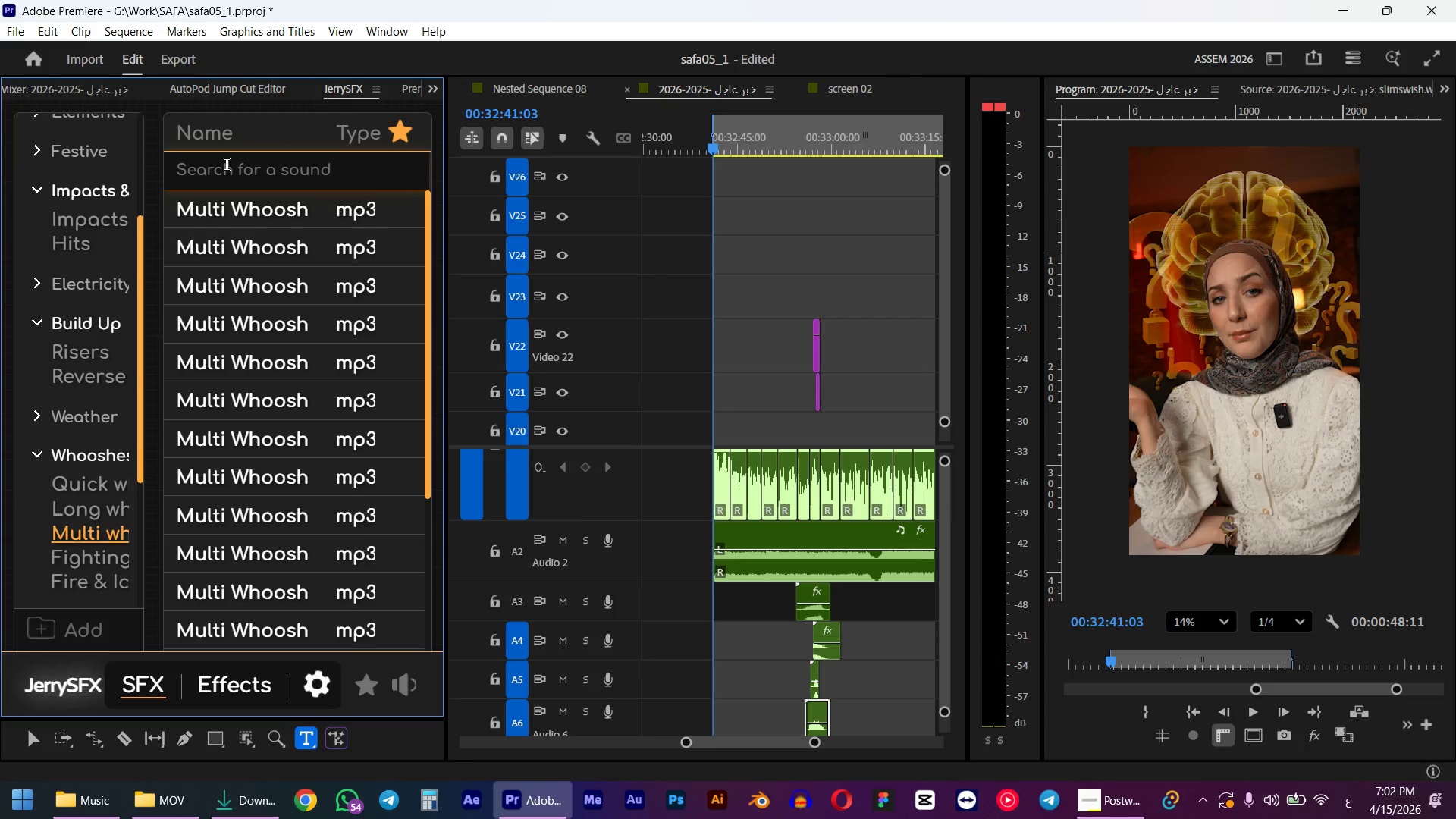 
type(THINK)
 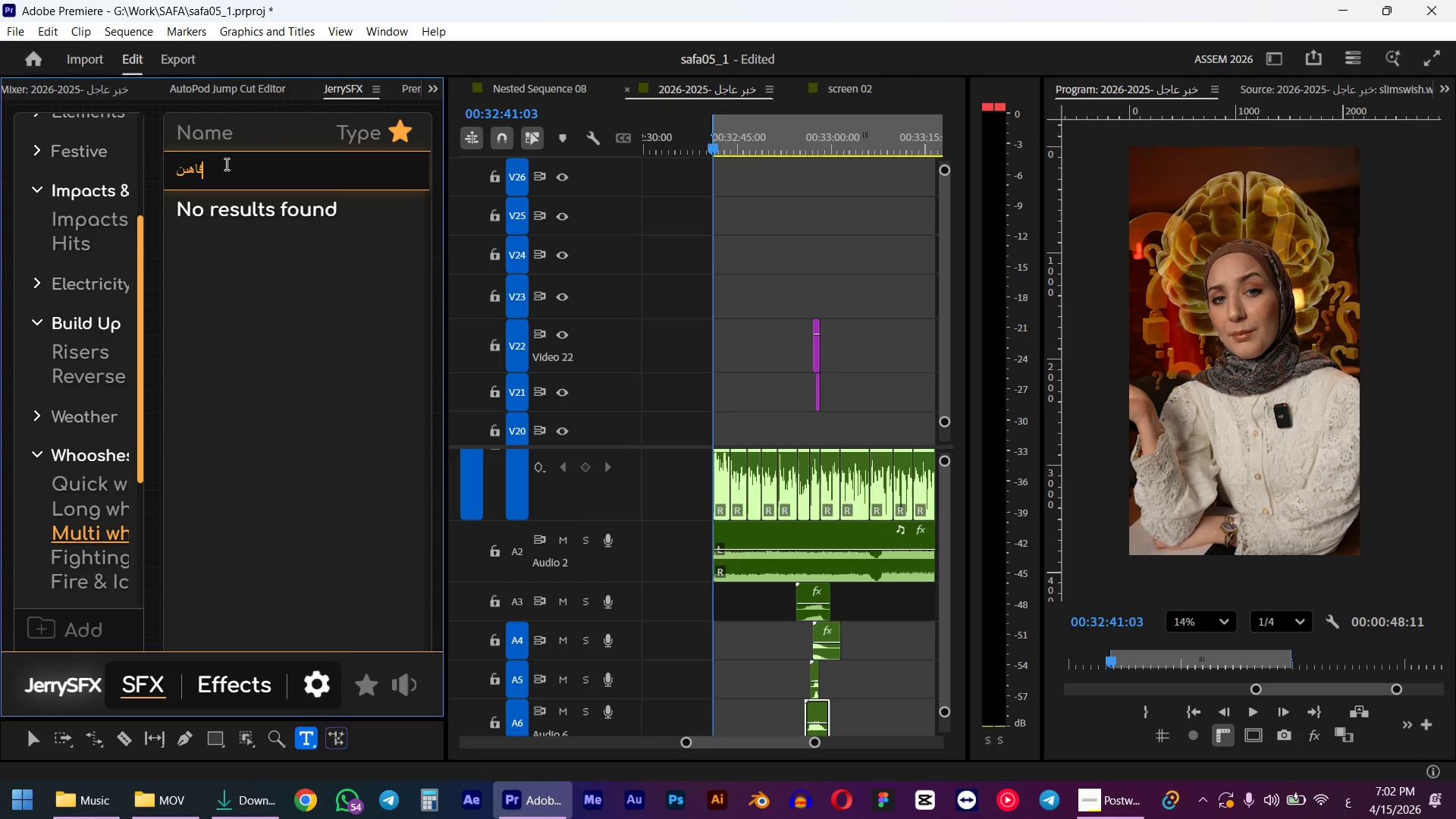 
key(Control+ControlLeft)
 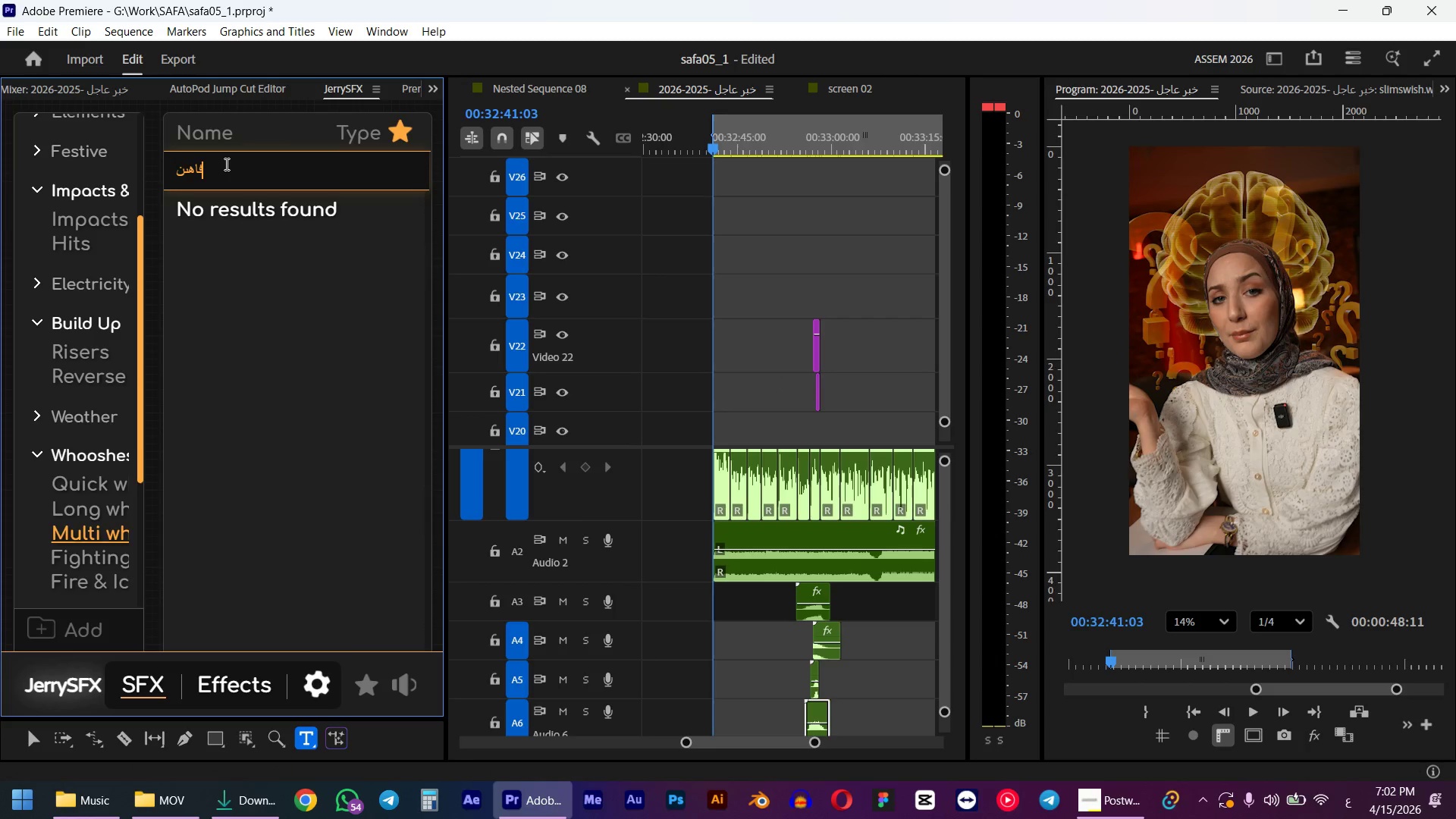 
key(Control+A)
 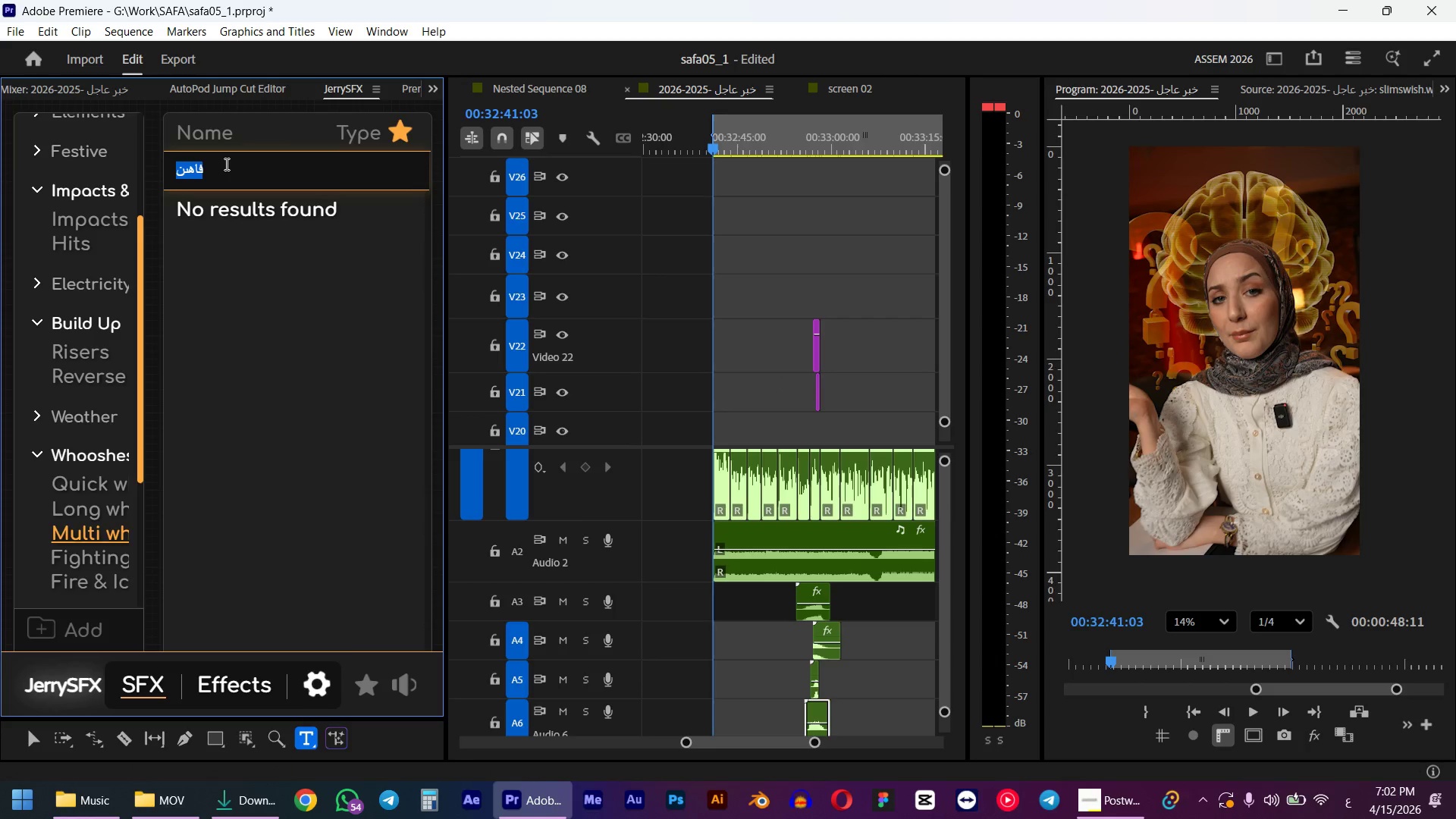 
key(Alt+AltLeft)
 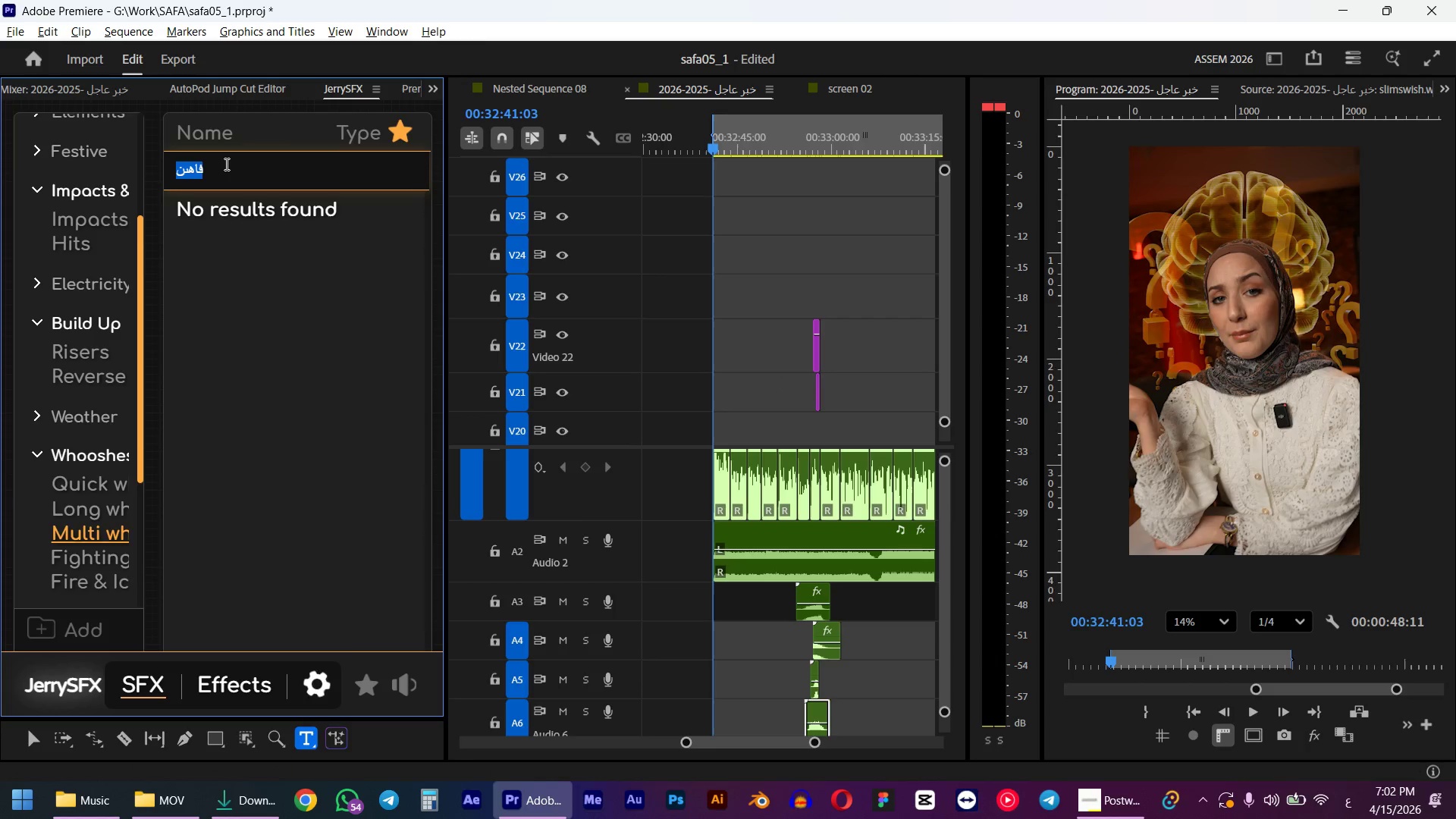 
type(THINL)
key(Backspace)
type(K)
 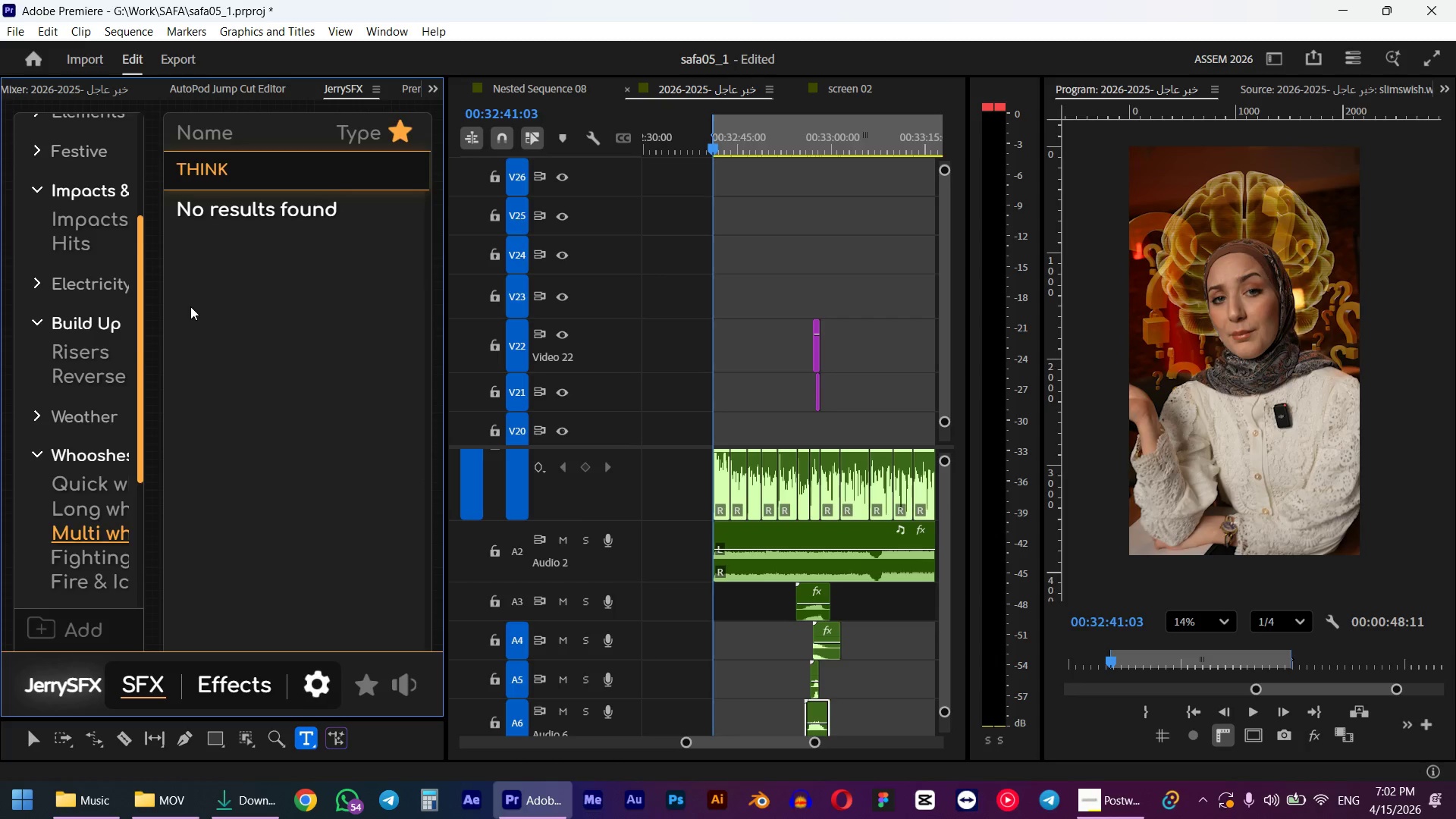 
left_click([34, 545])
 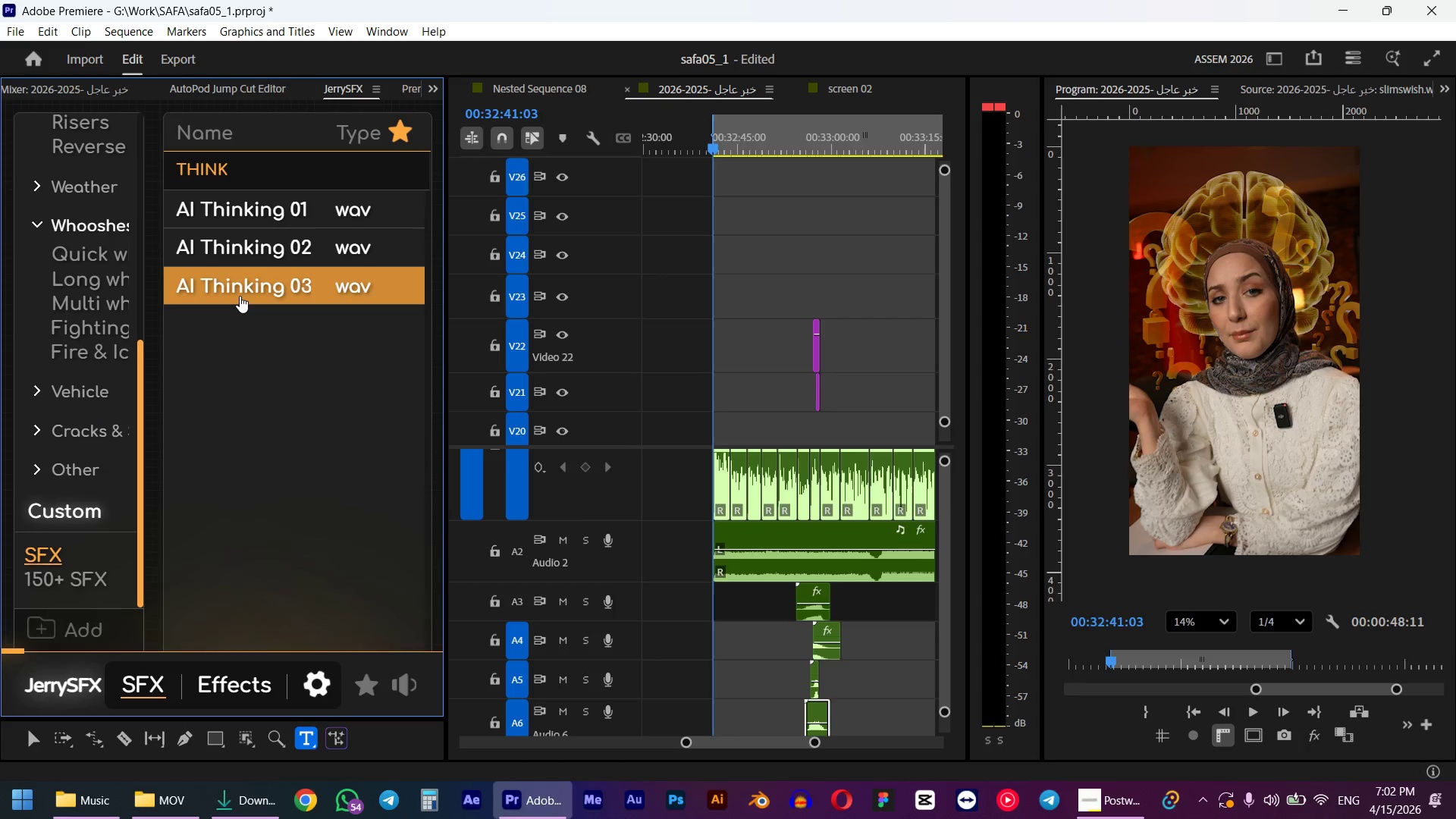 
scroll: coordinate [108, 527], scroll_direction: down, amount: 7.0
 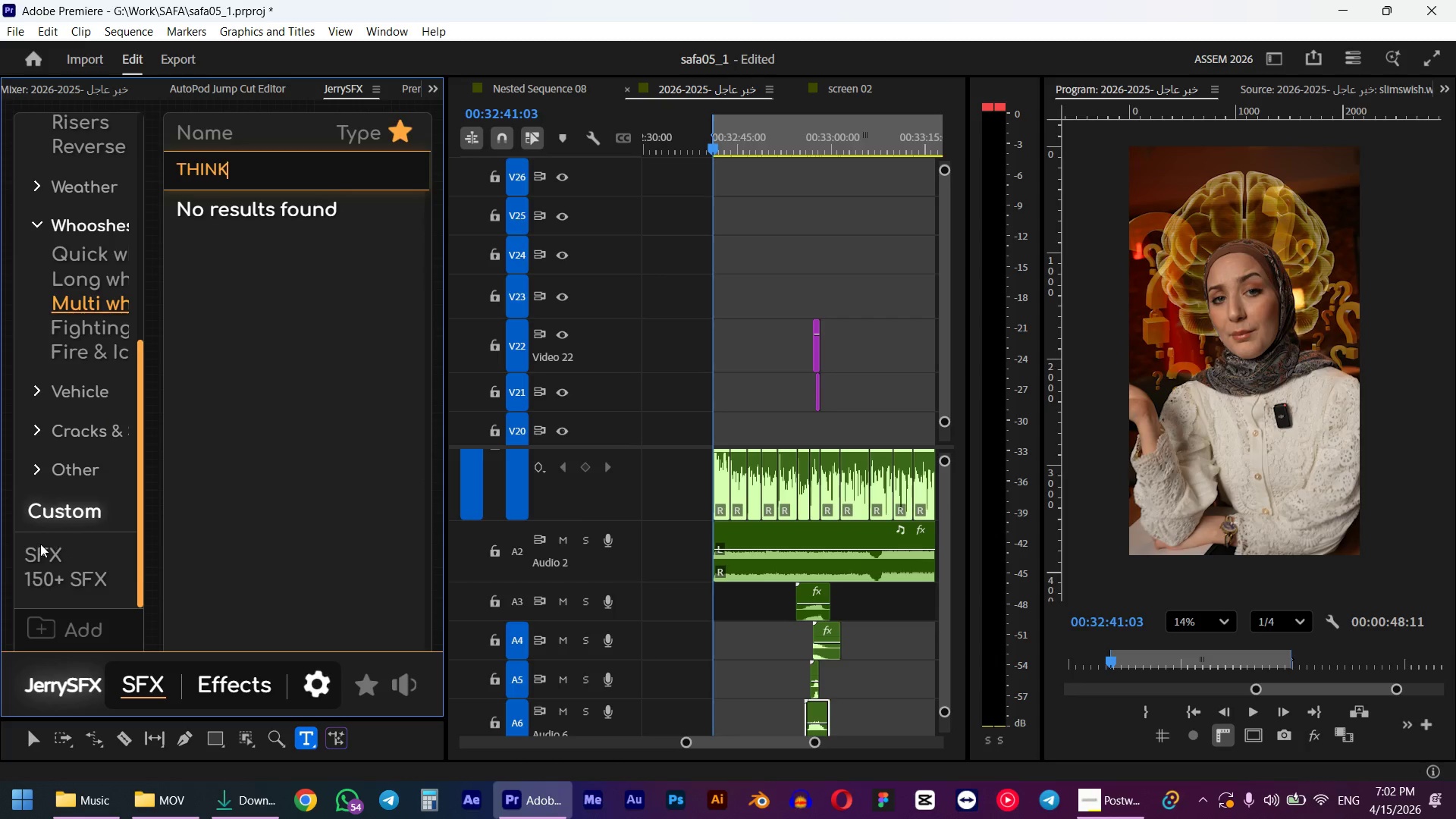 
left_click([241, 296])
 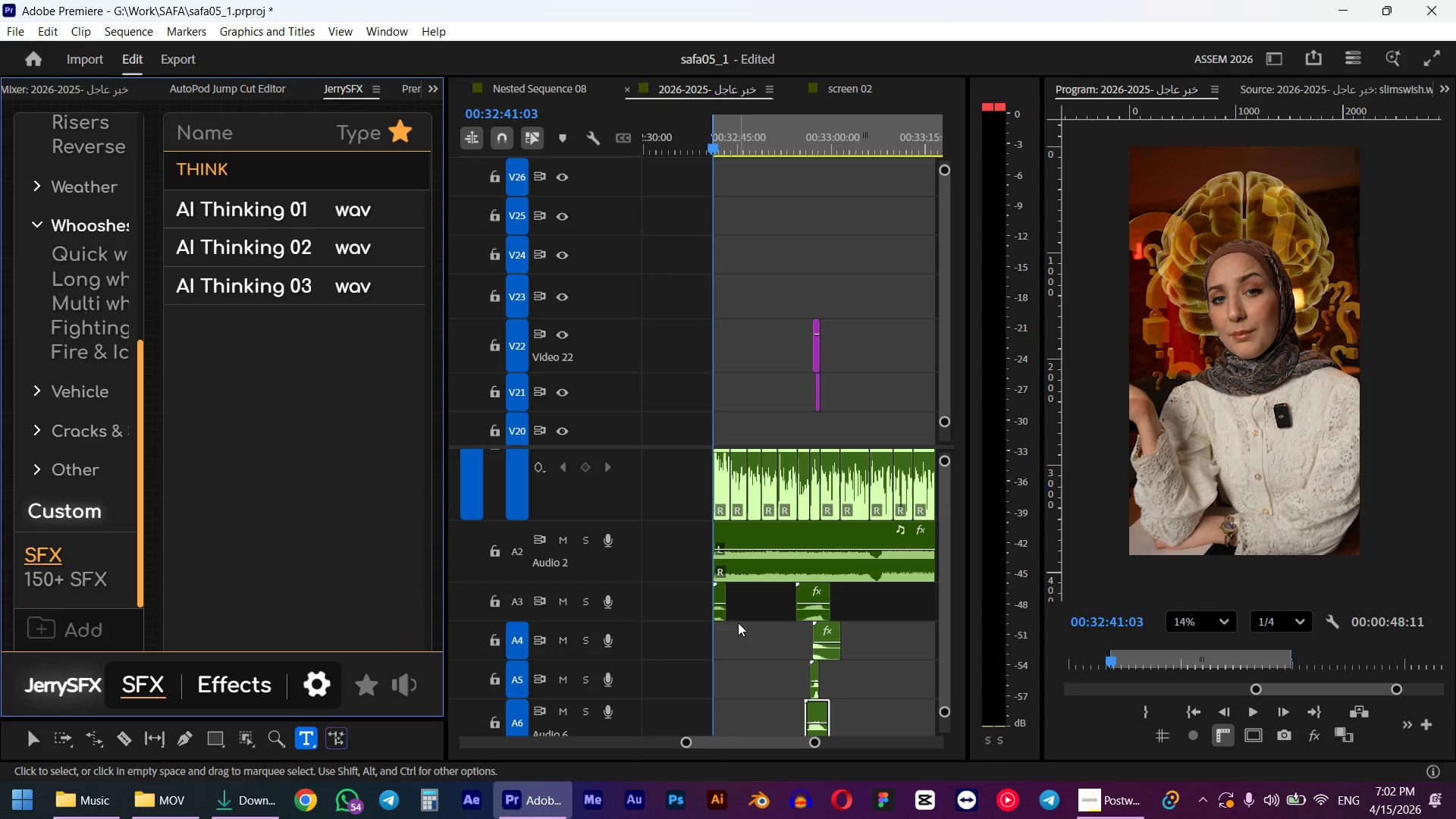 
key(Space)
 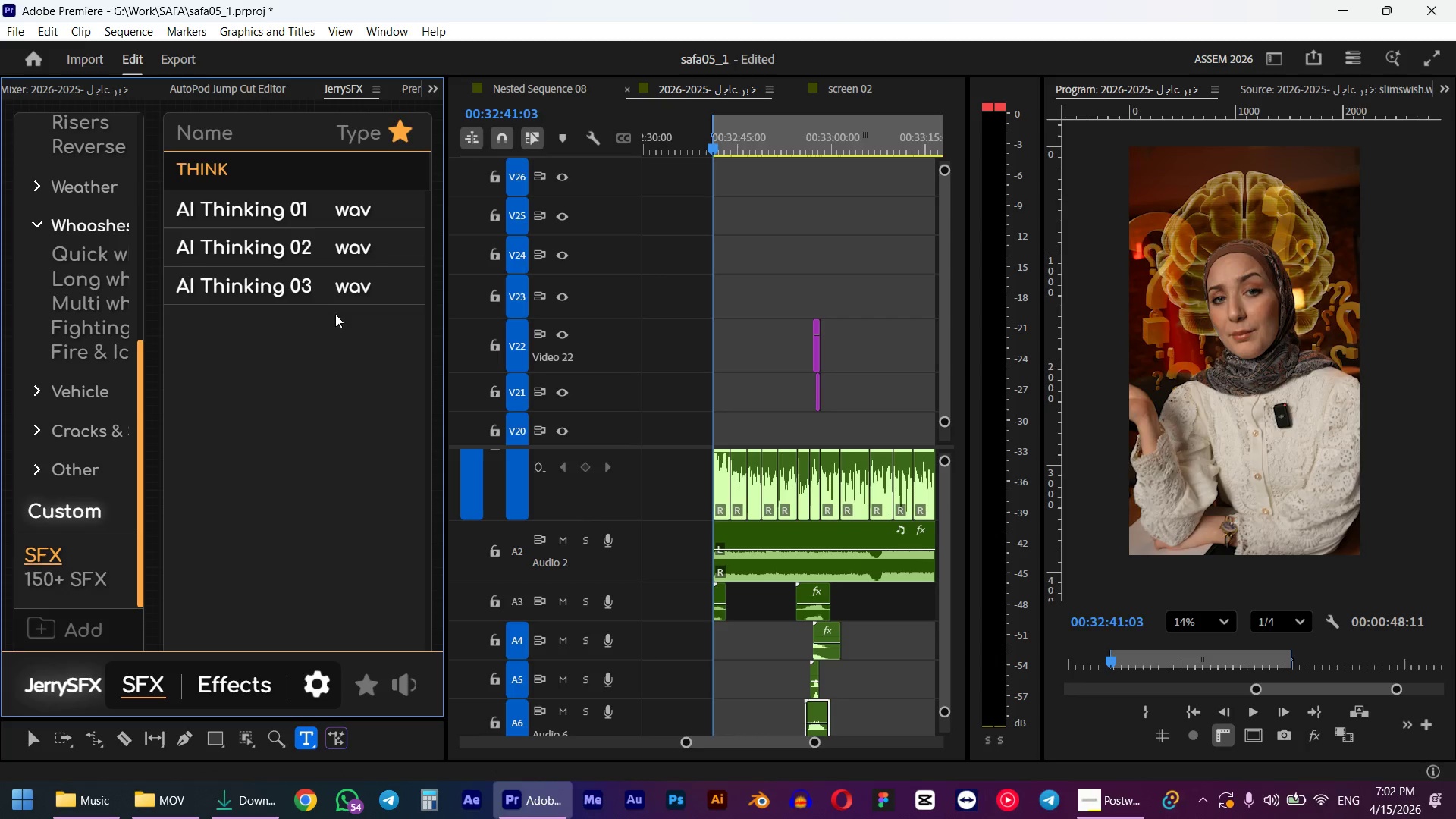 
left_click([287, 215])
 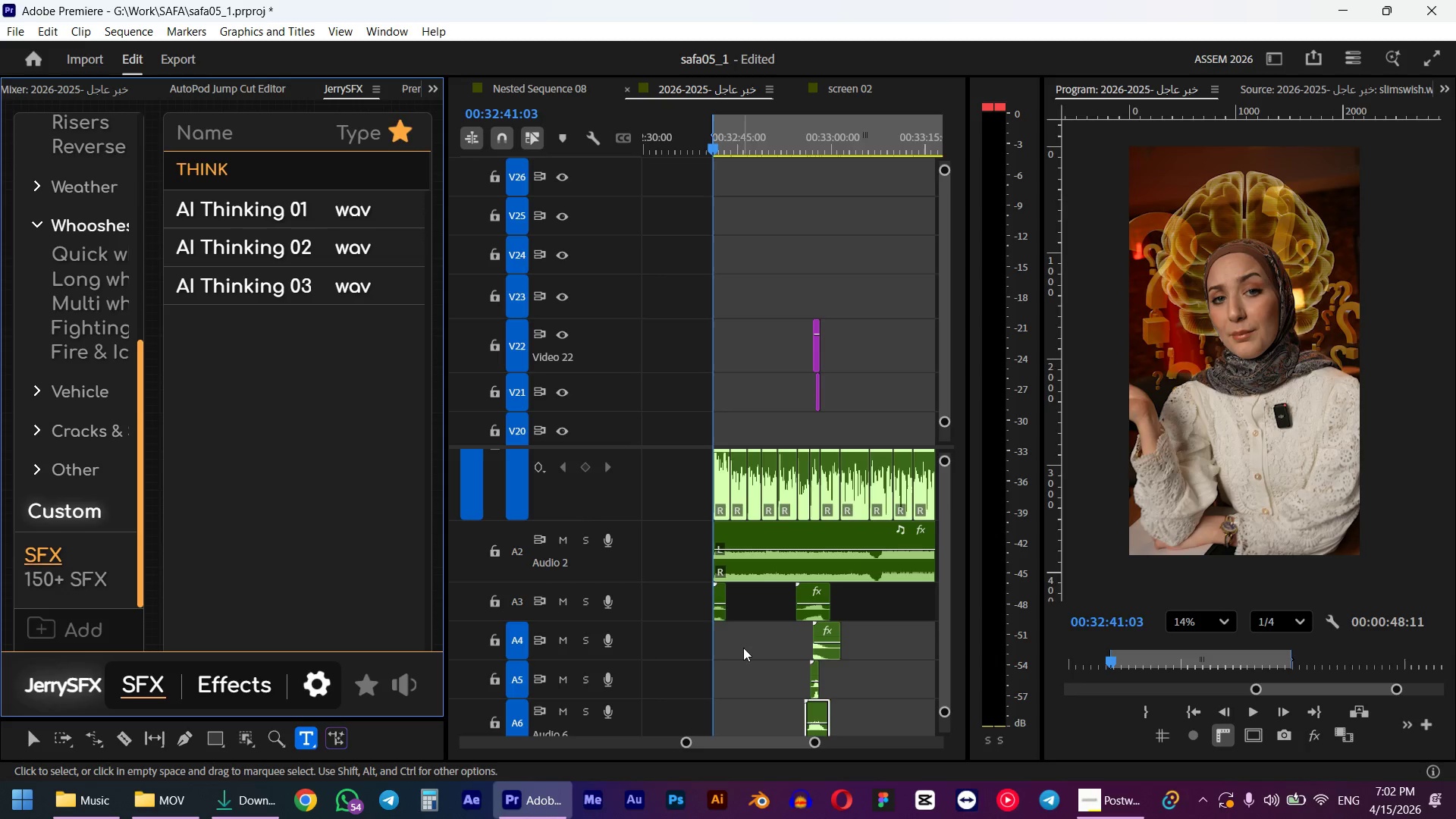 
hold_key(key=AltLeft, duration=0.62)
scroll: coordinate [749, 651], scroll_direction: up, amount: 4.0
 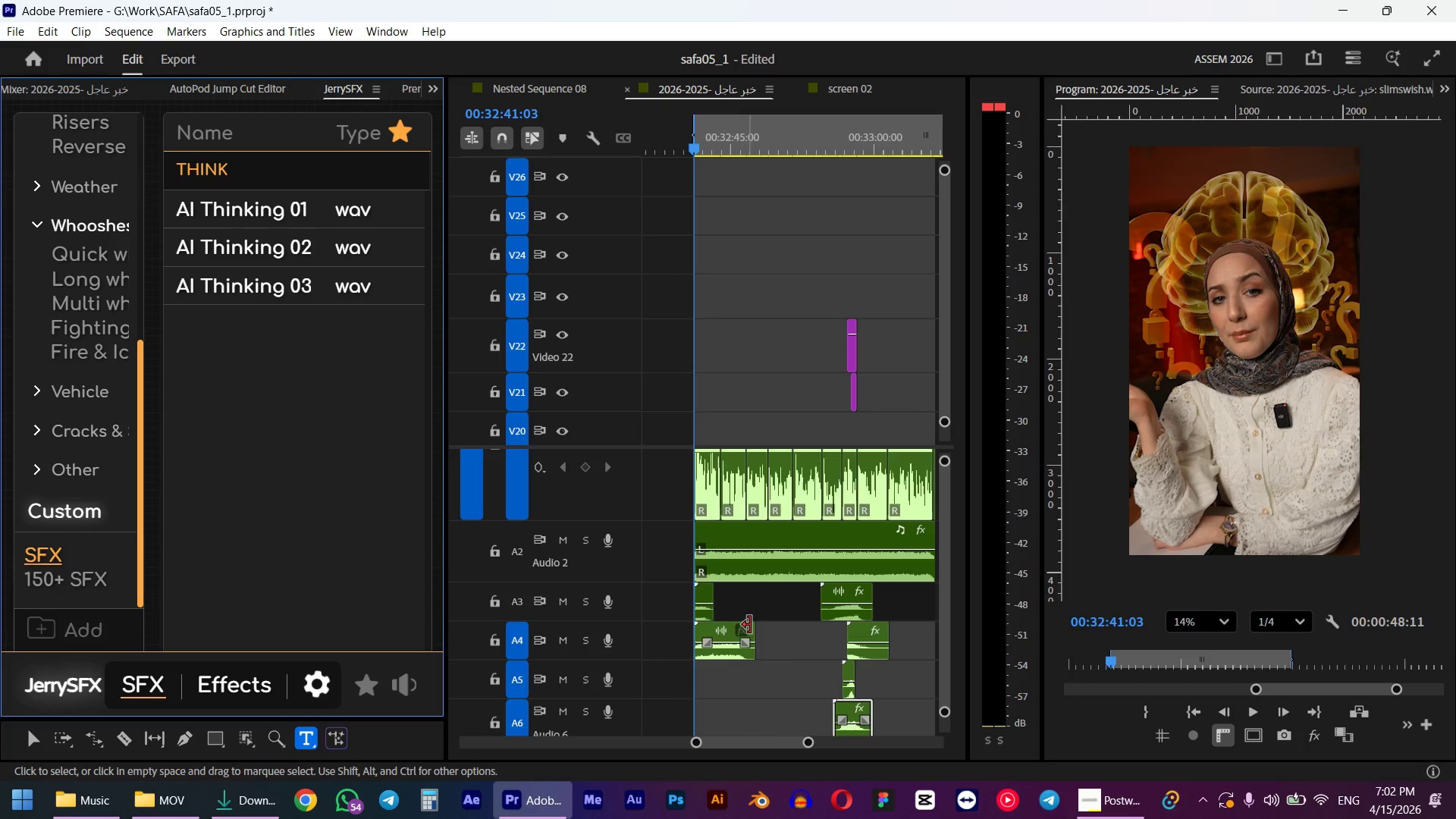 
left_click_drag(start_coordinate=[755, 604], to_coordinate=[703, 663])
 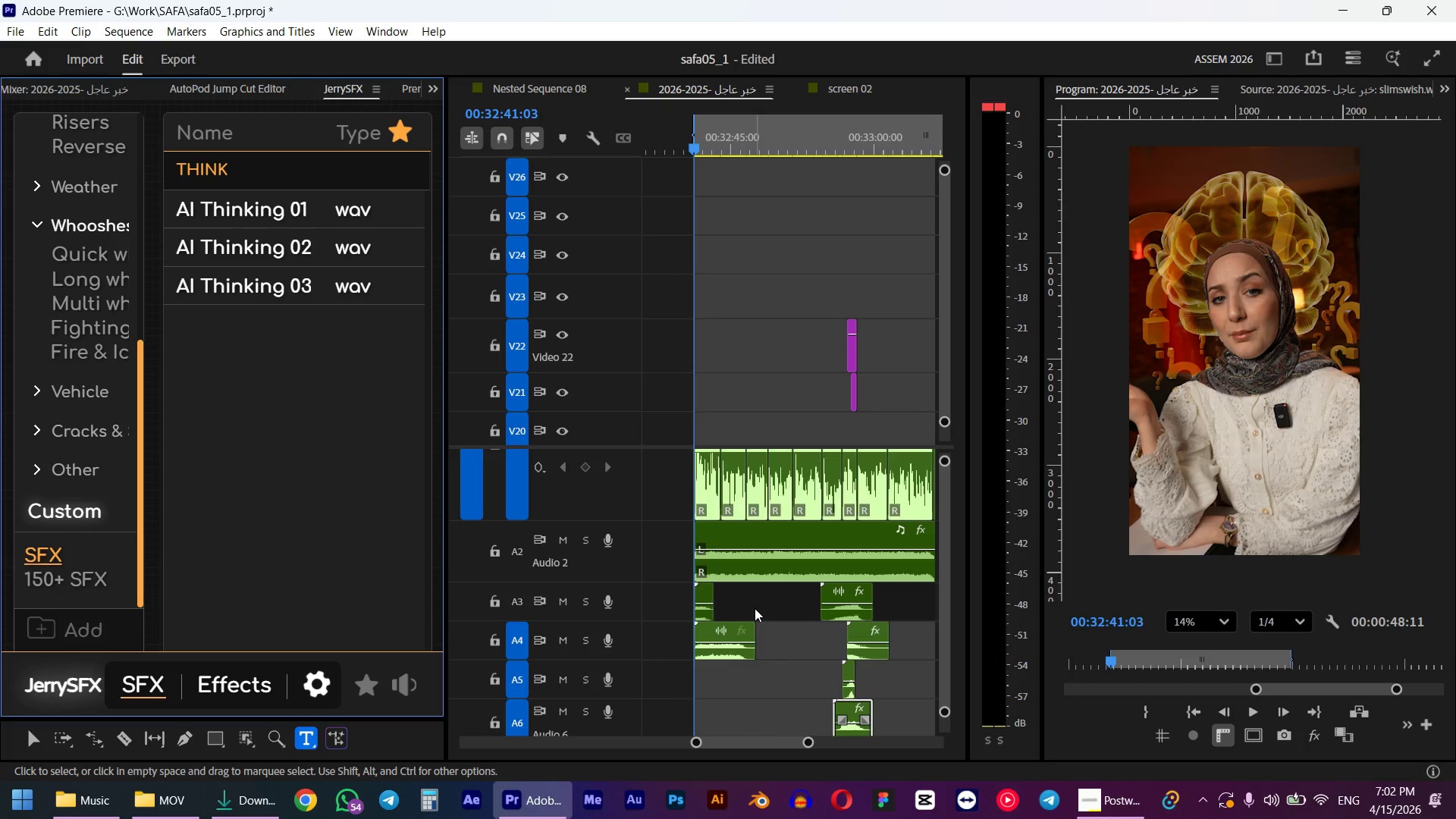 
left_click_drag(start_coordinate=[758, 695], to_coordinate=[679, 604])
 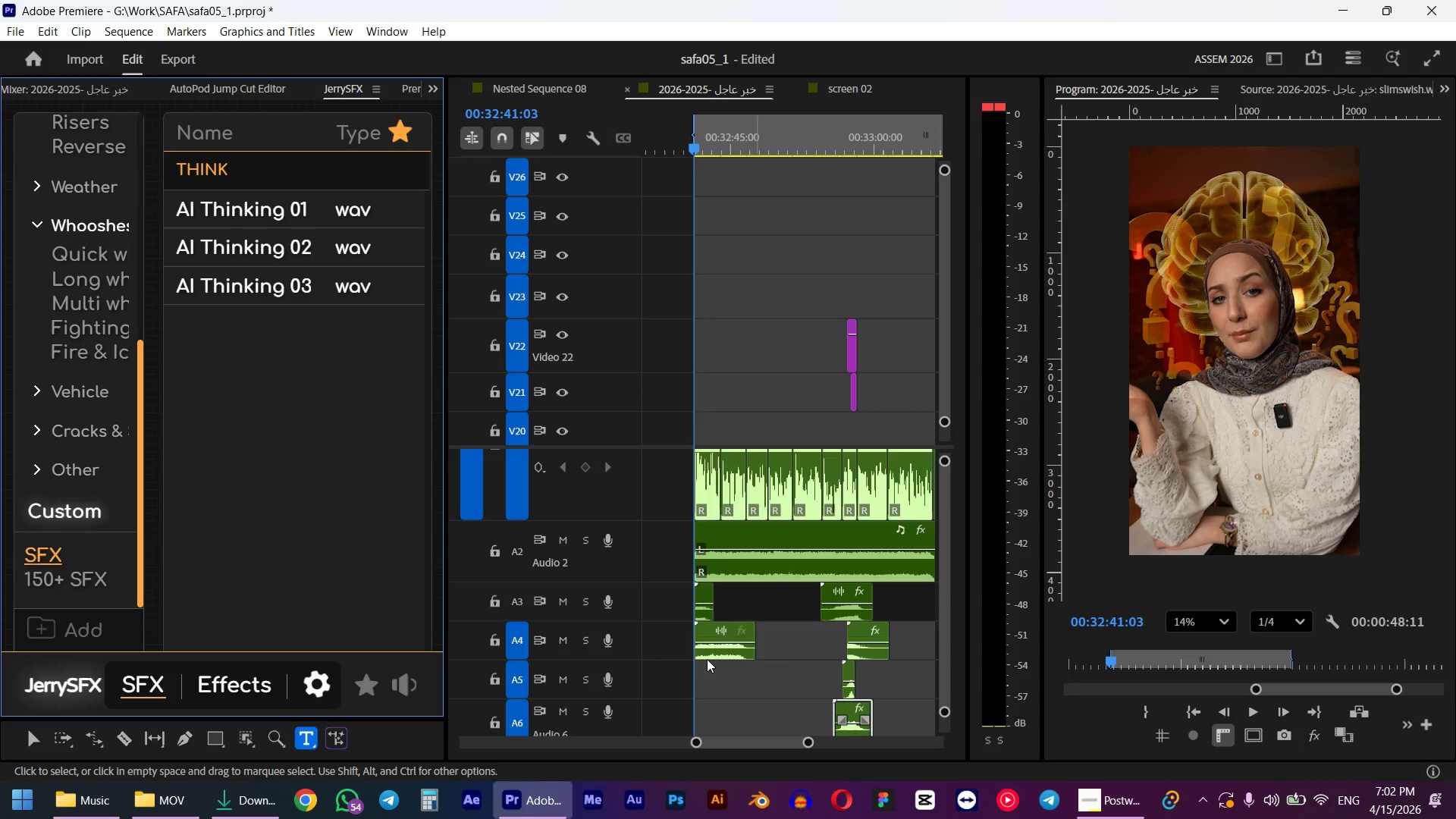 
key(G)
 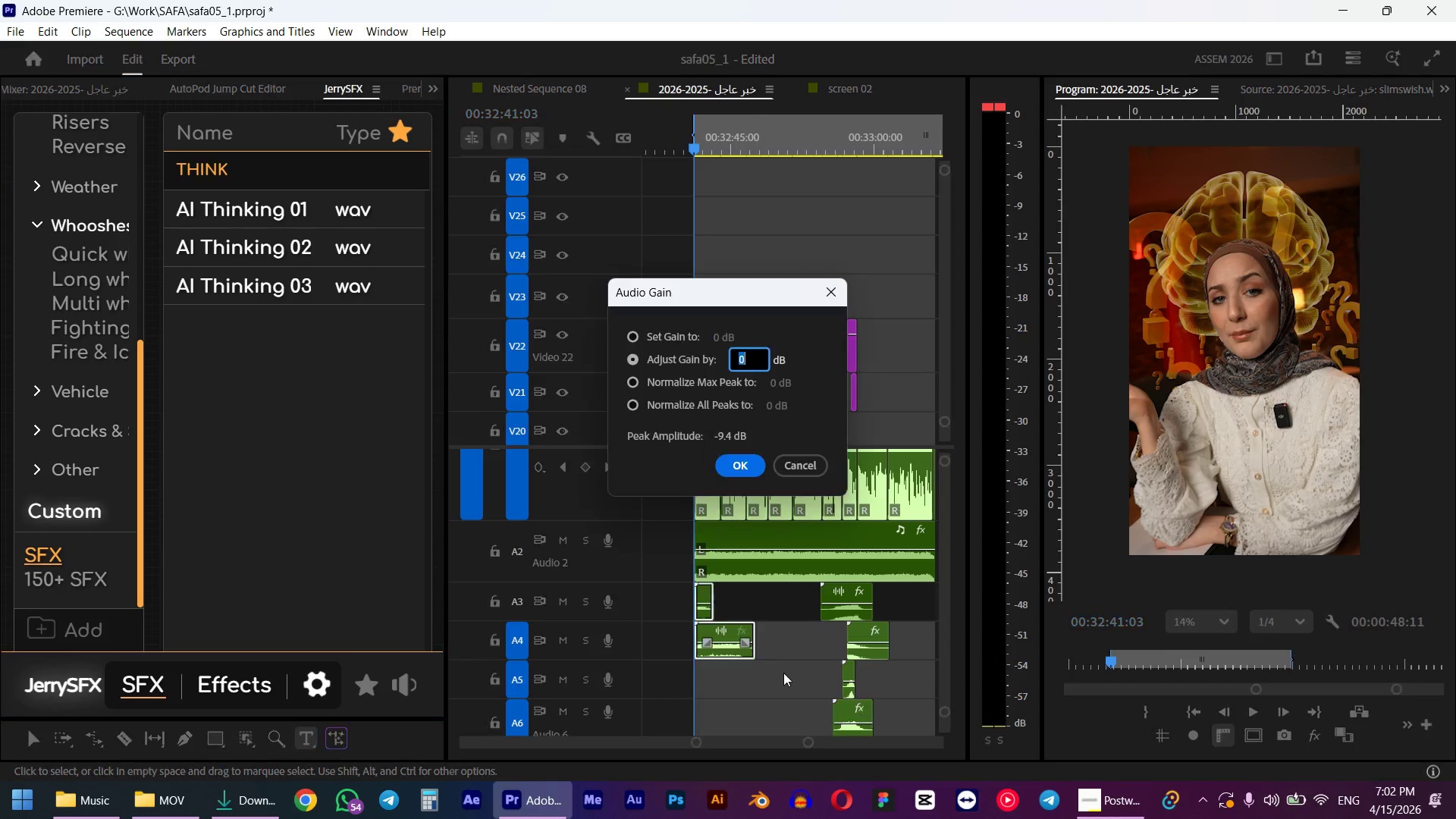 
key(NumpadSubtract)
 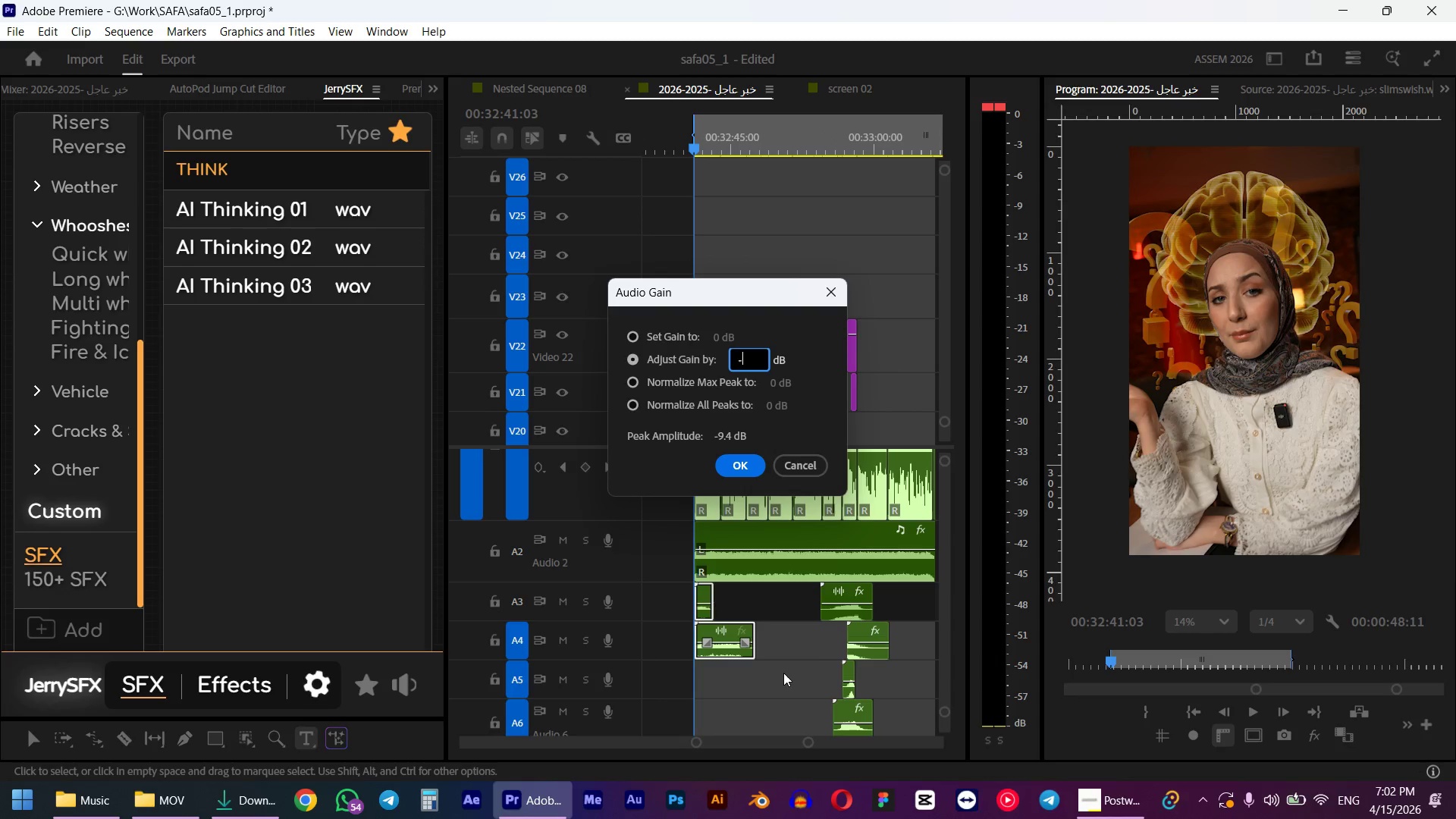 
key(Numpad8)
 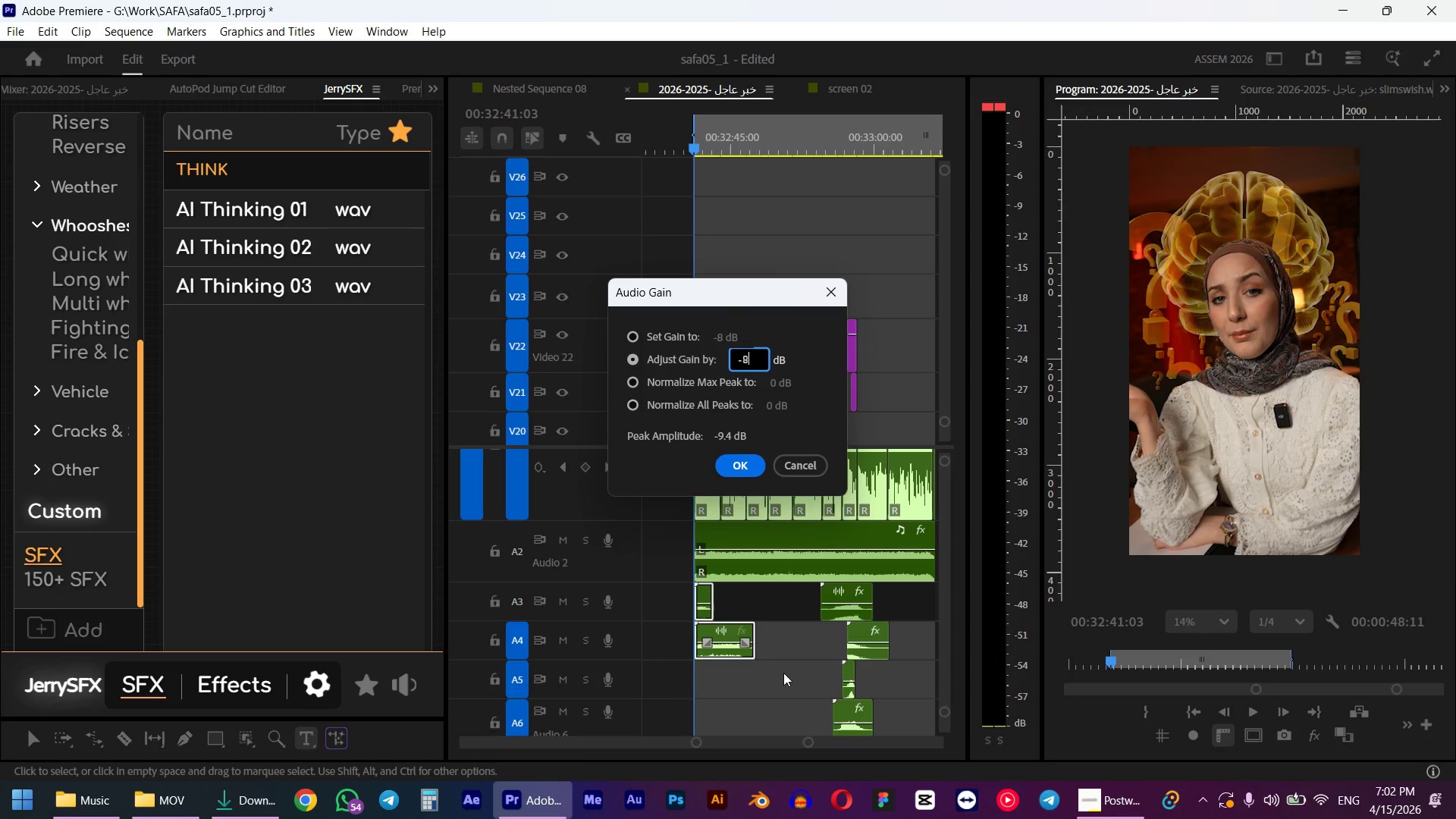 
key(NumpadEnter)
 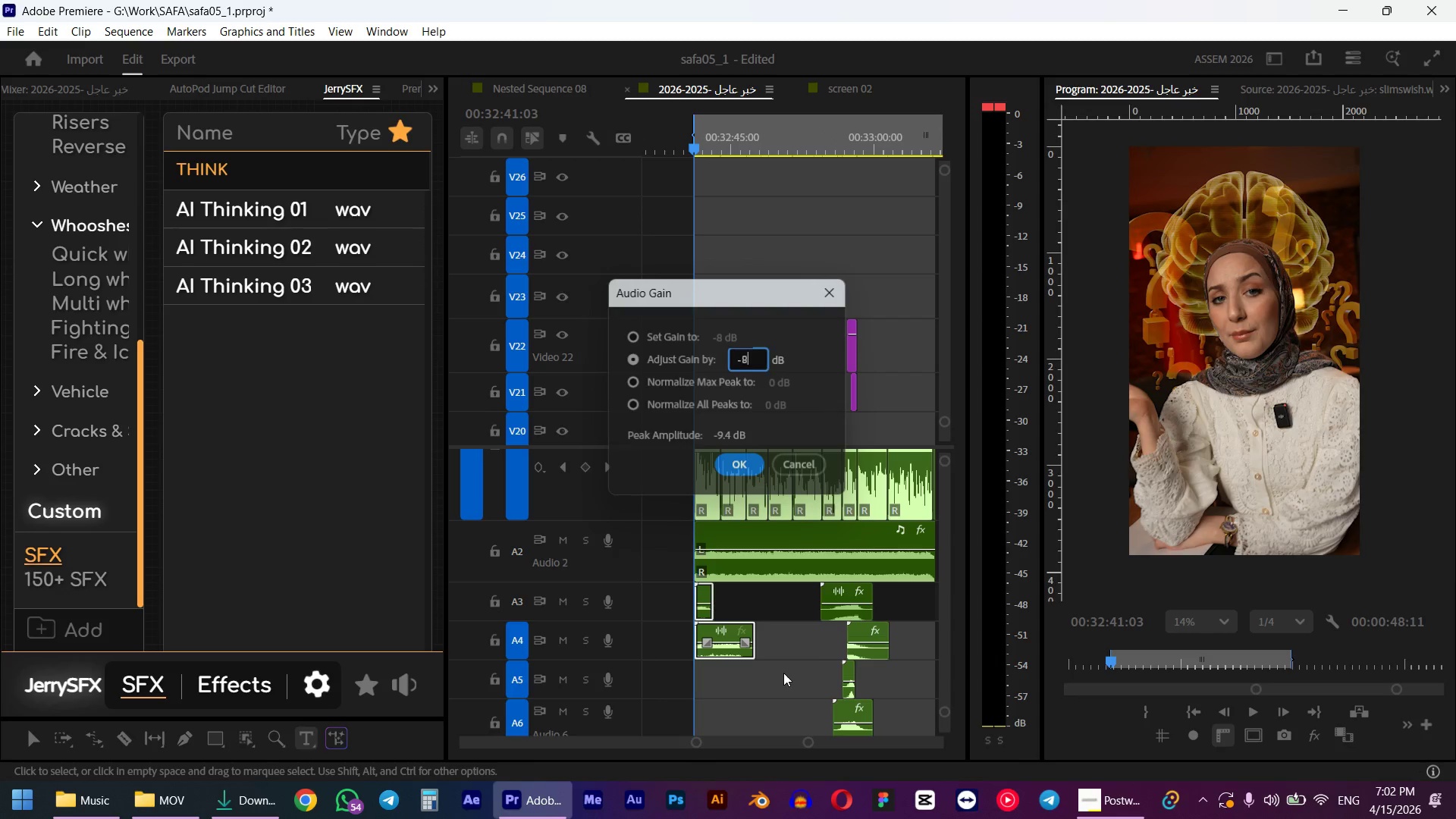 
key(Space)
 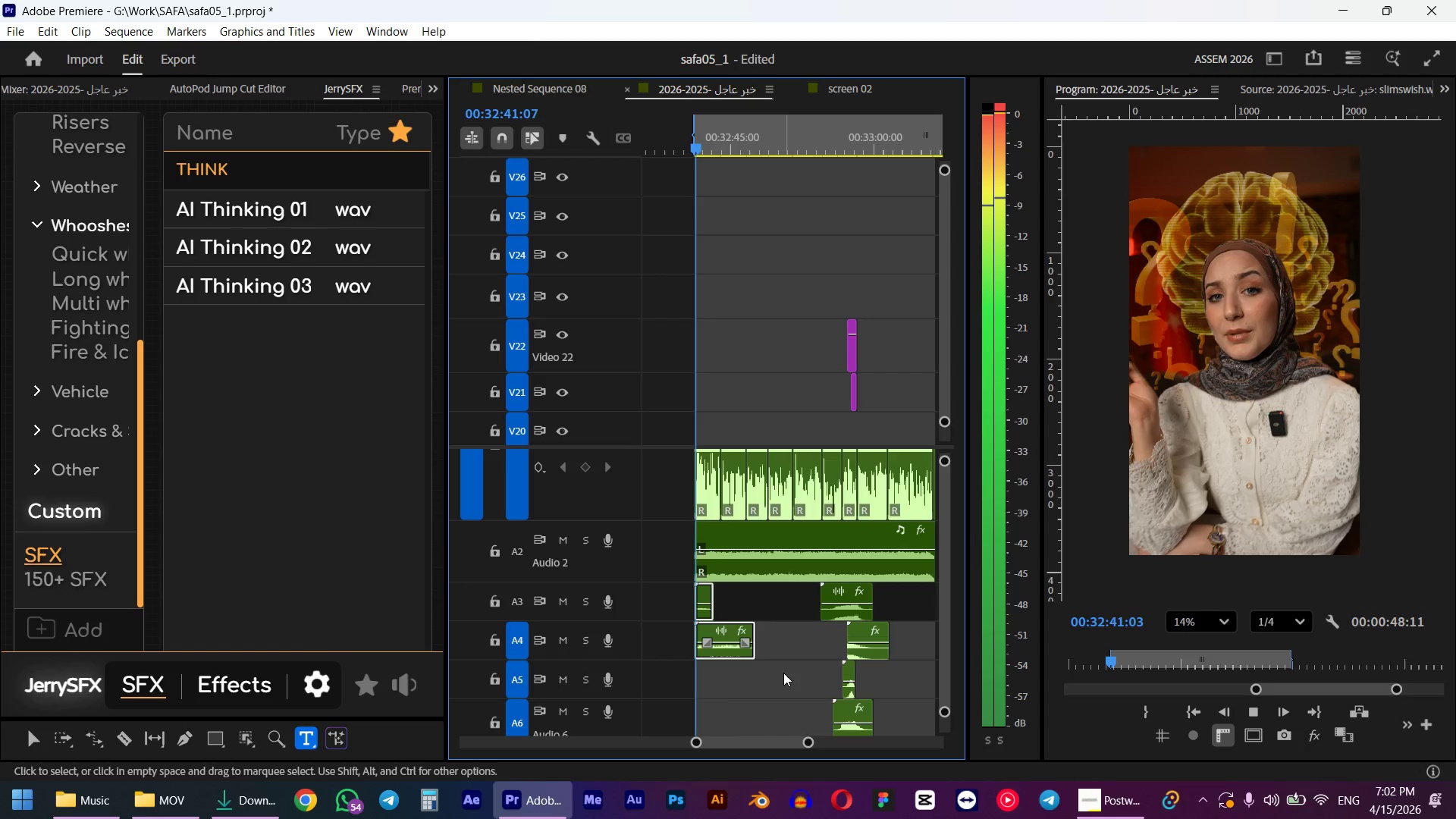 
key(Space)
 